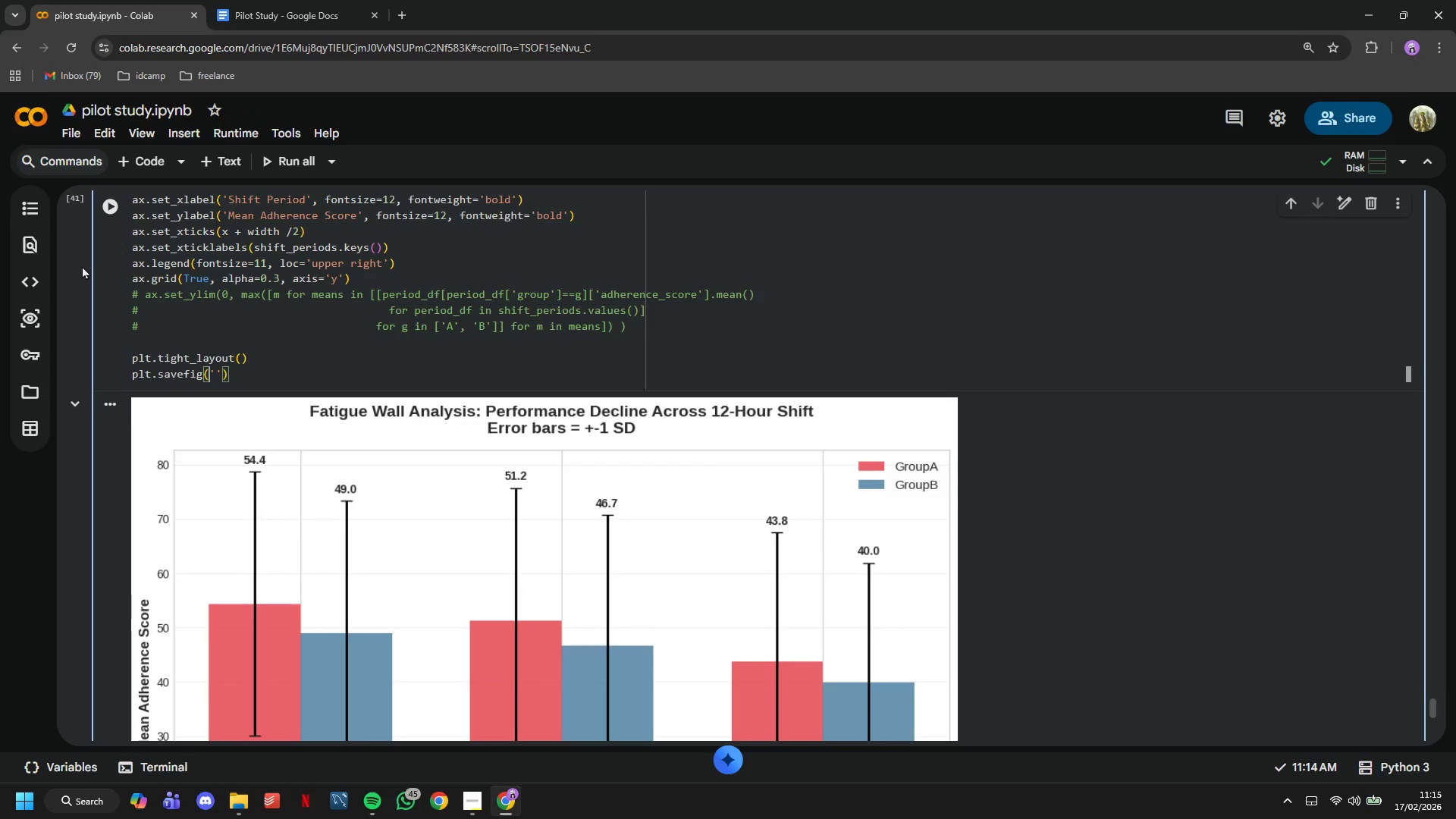 
key(ArrowRight)
 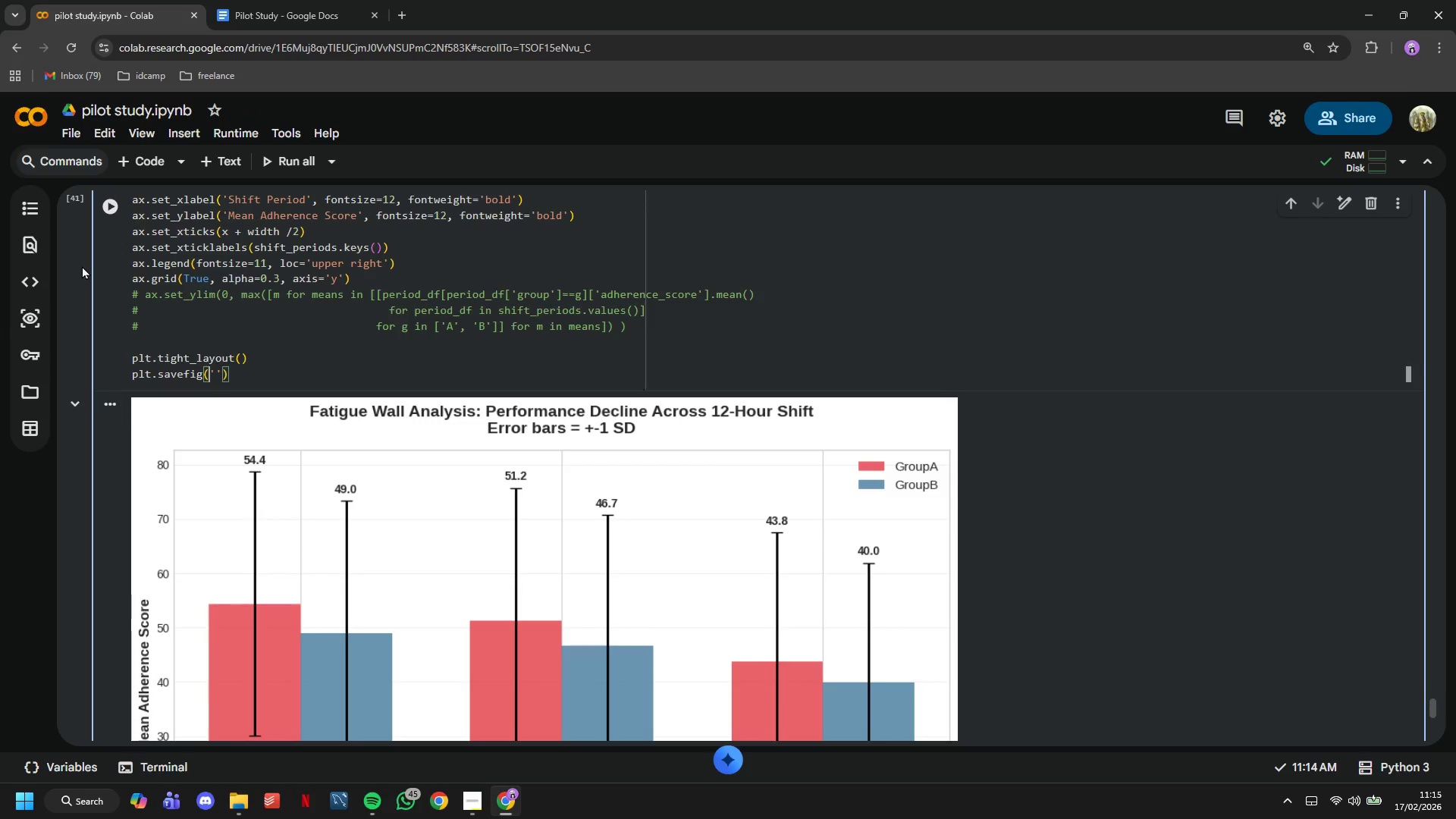 
key(ArrowRight)
 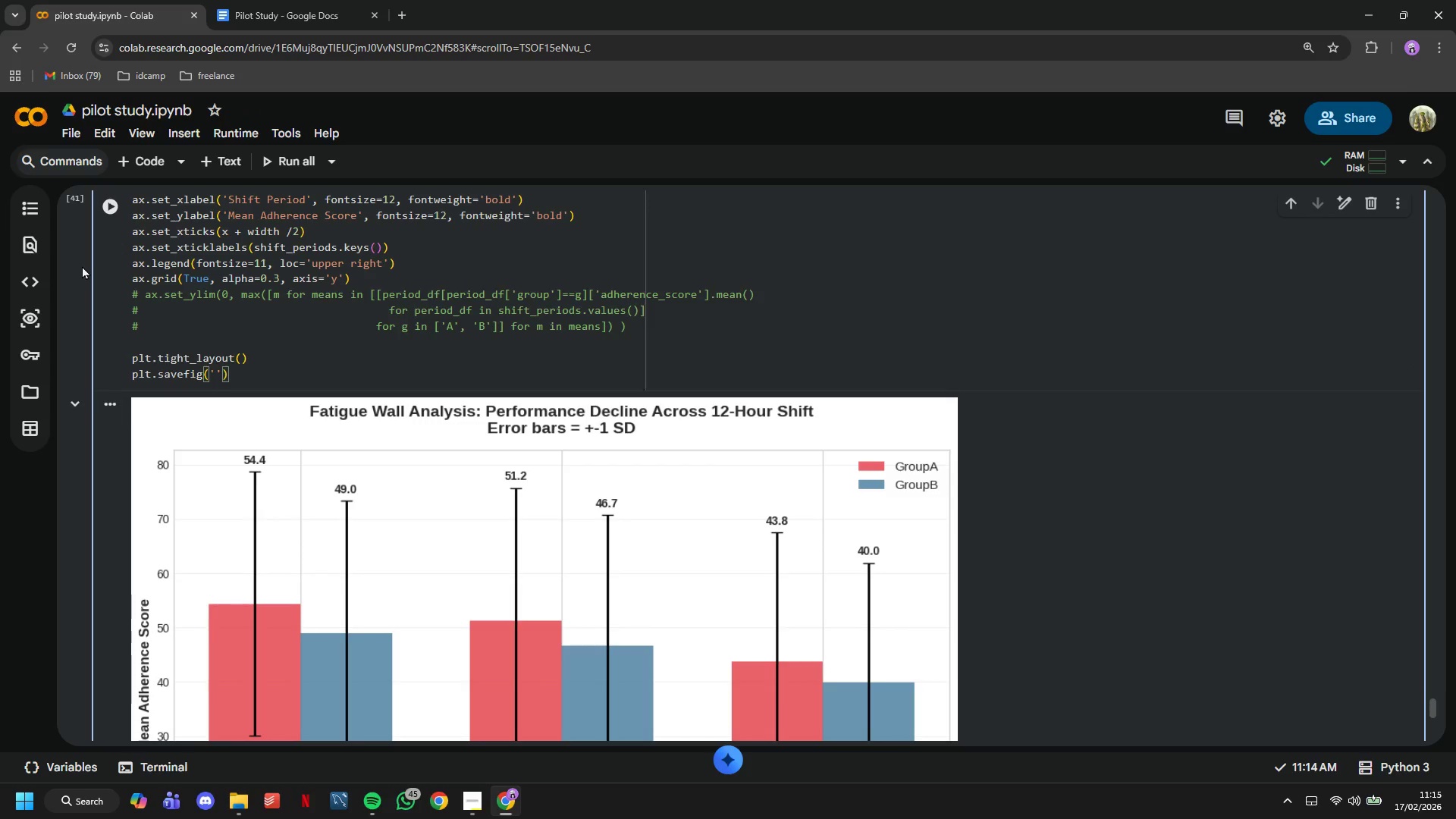 
type(fatu)
key(Backspace)
type(igue_wall_analysis)
 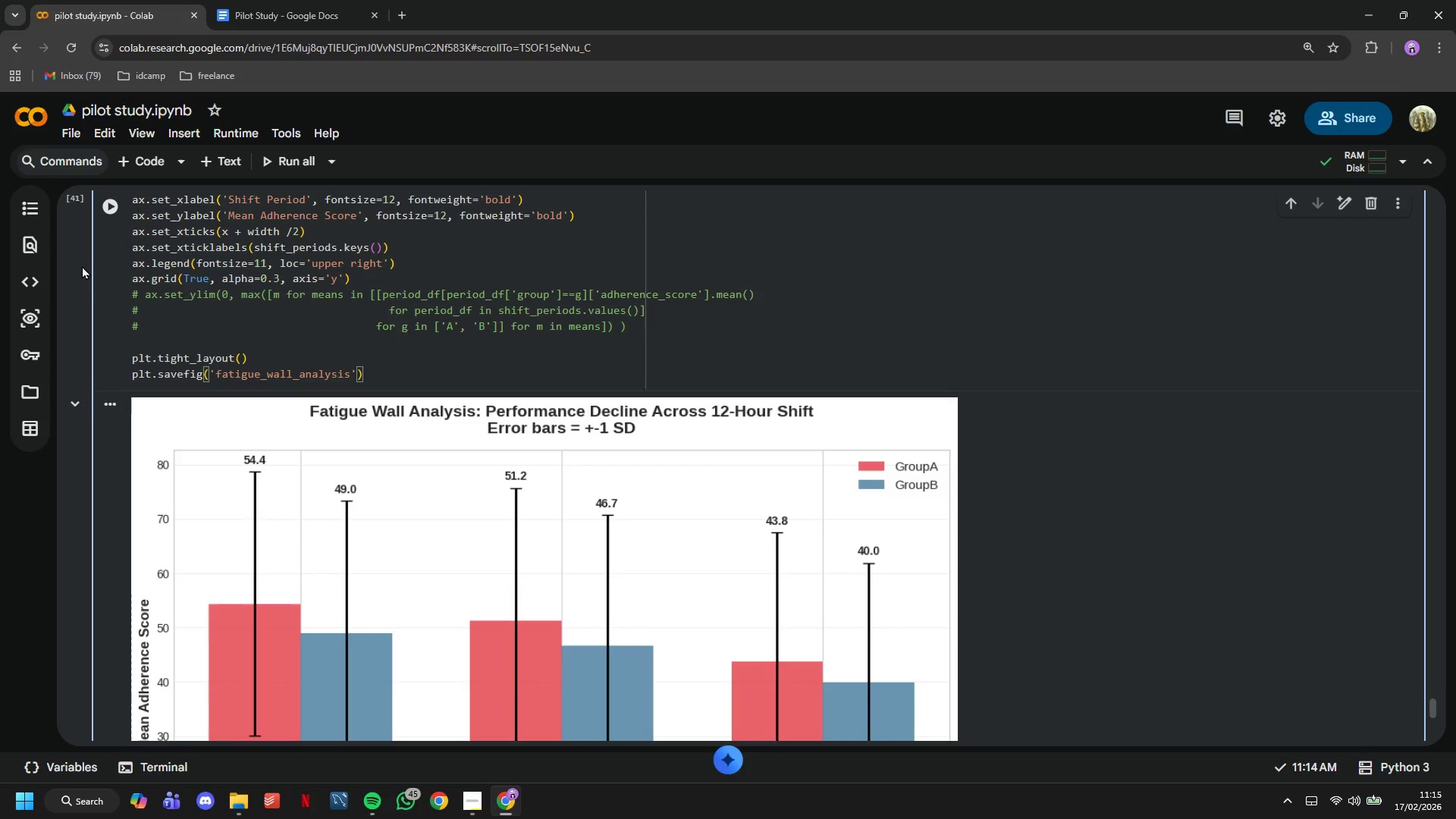 
type(.png)
 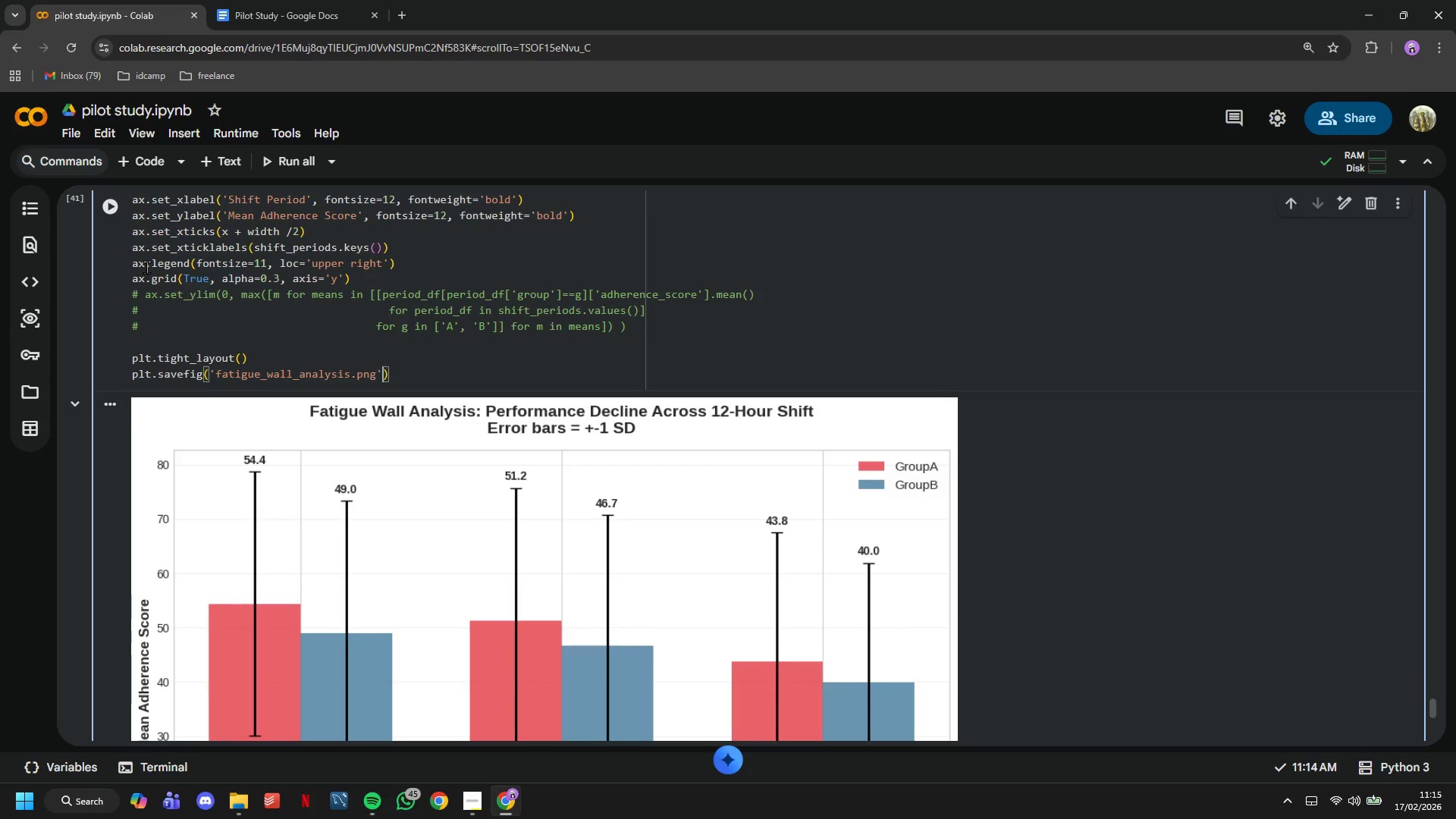 
key(ArrowRight)
 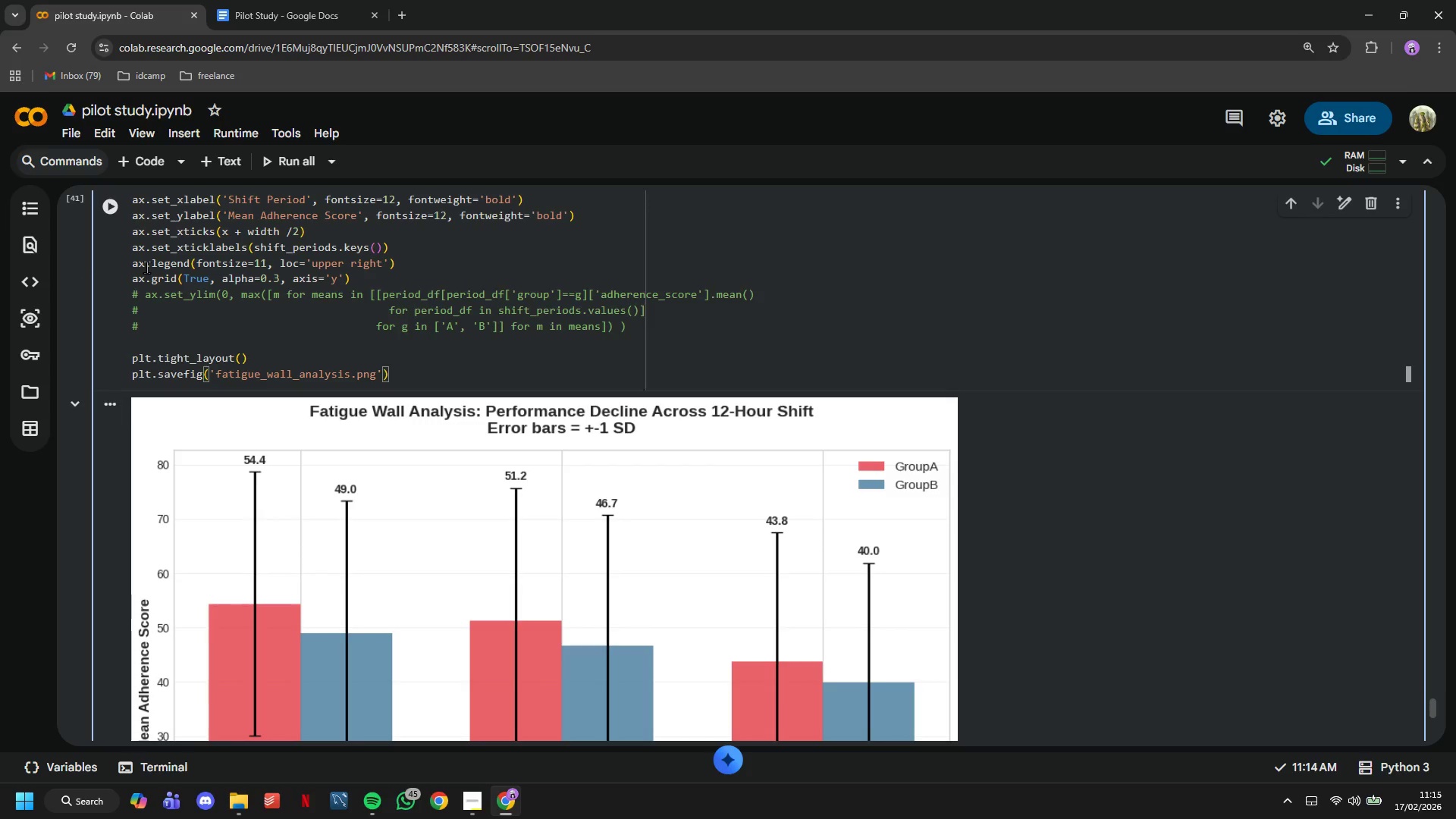 
key(Comma)
 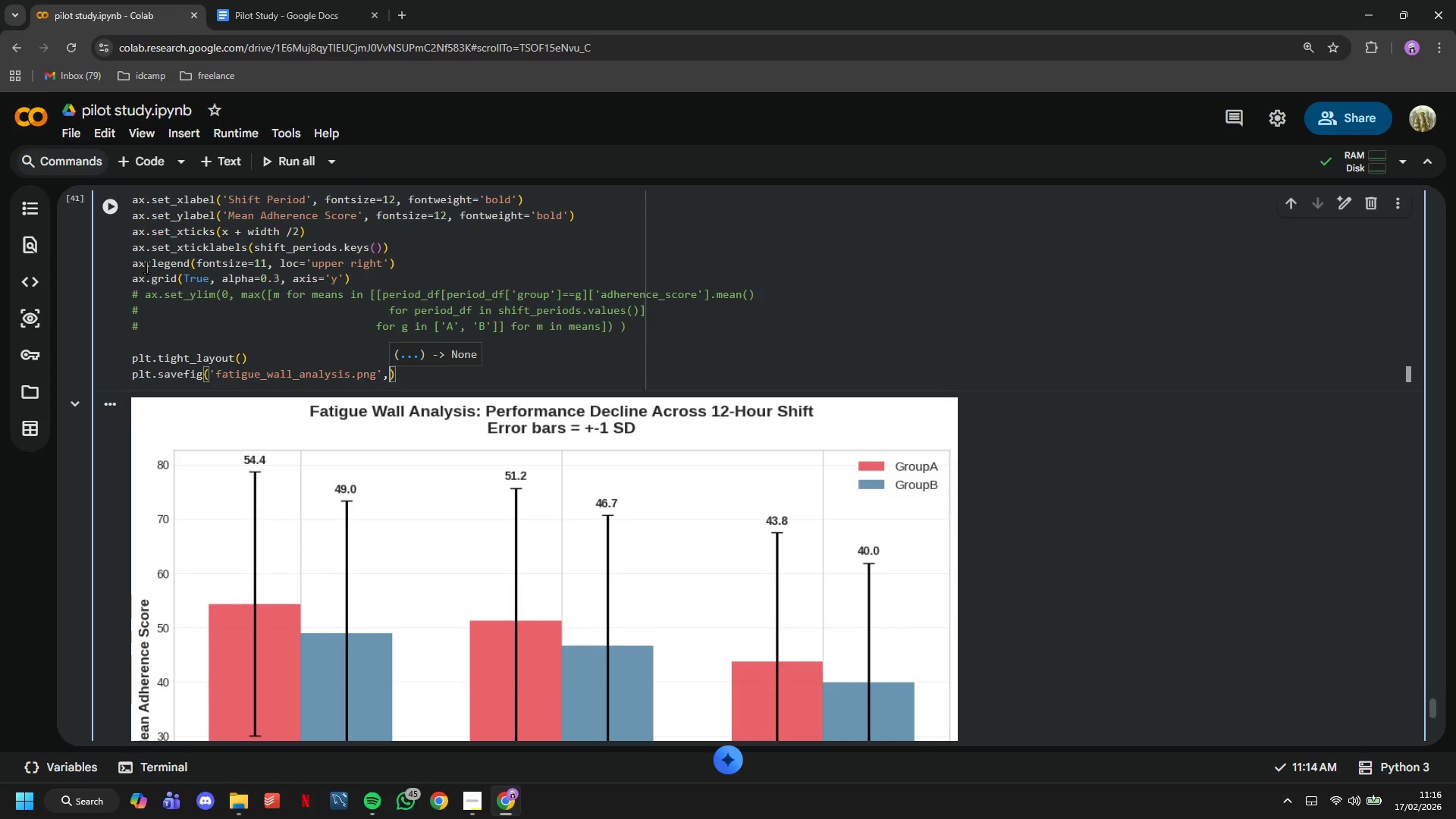 
wait(17.88)
 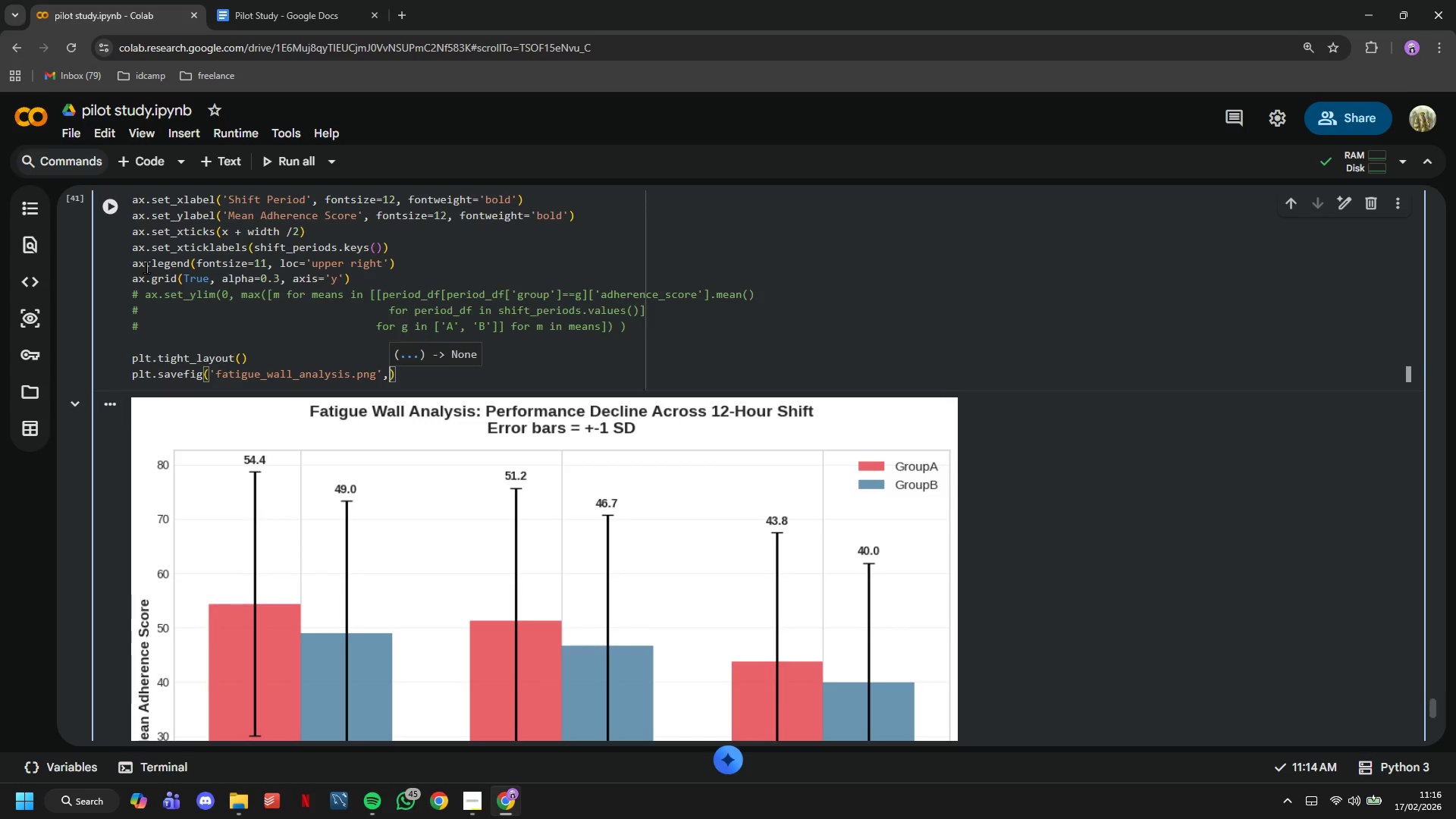 
type(dpi=300, bbox_inches='tight)
 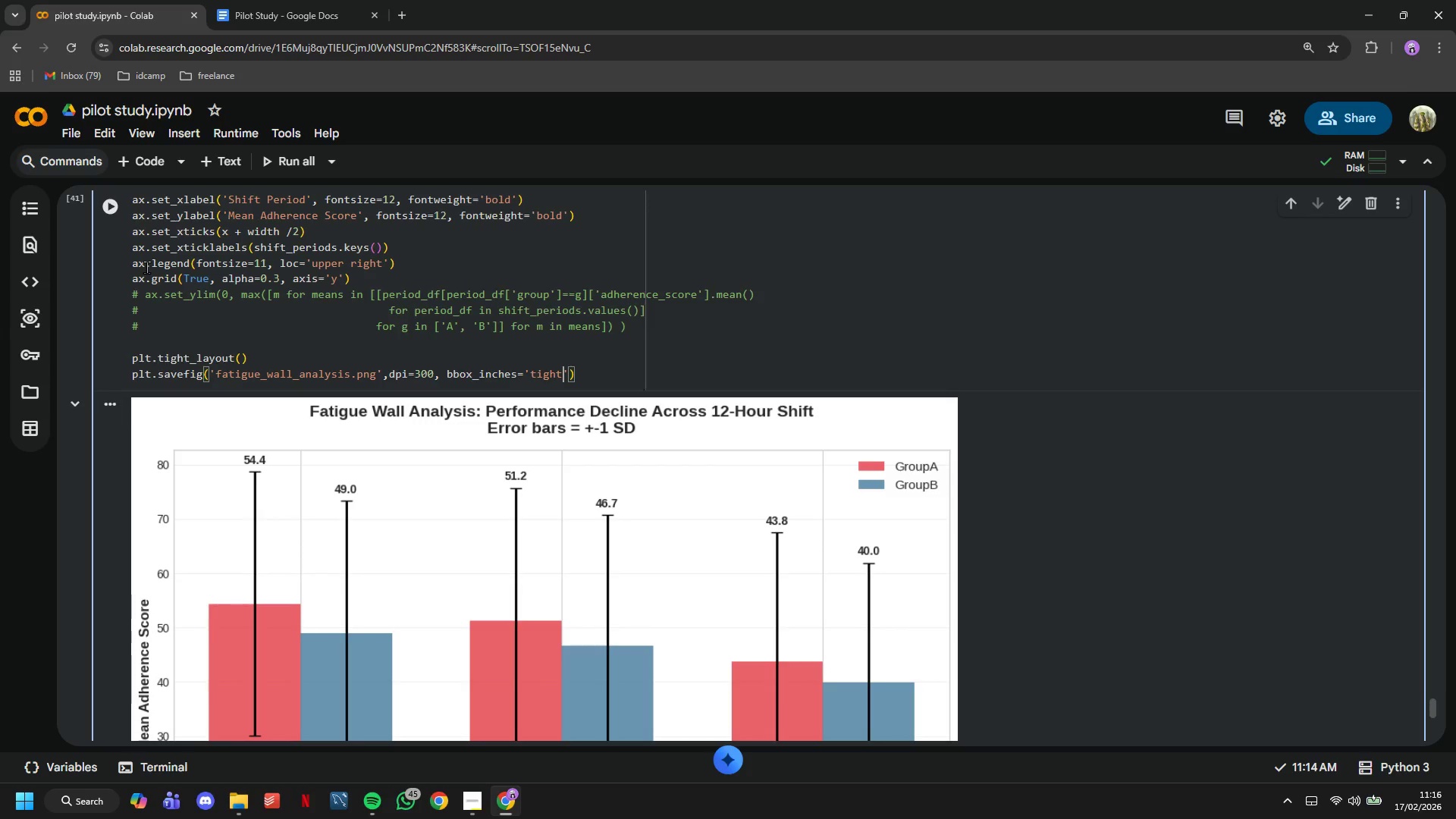 
key(ArrowRight)
 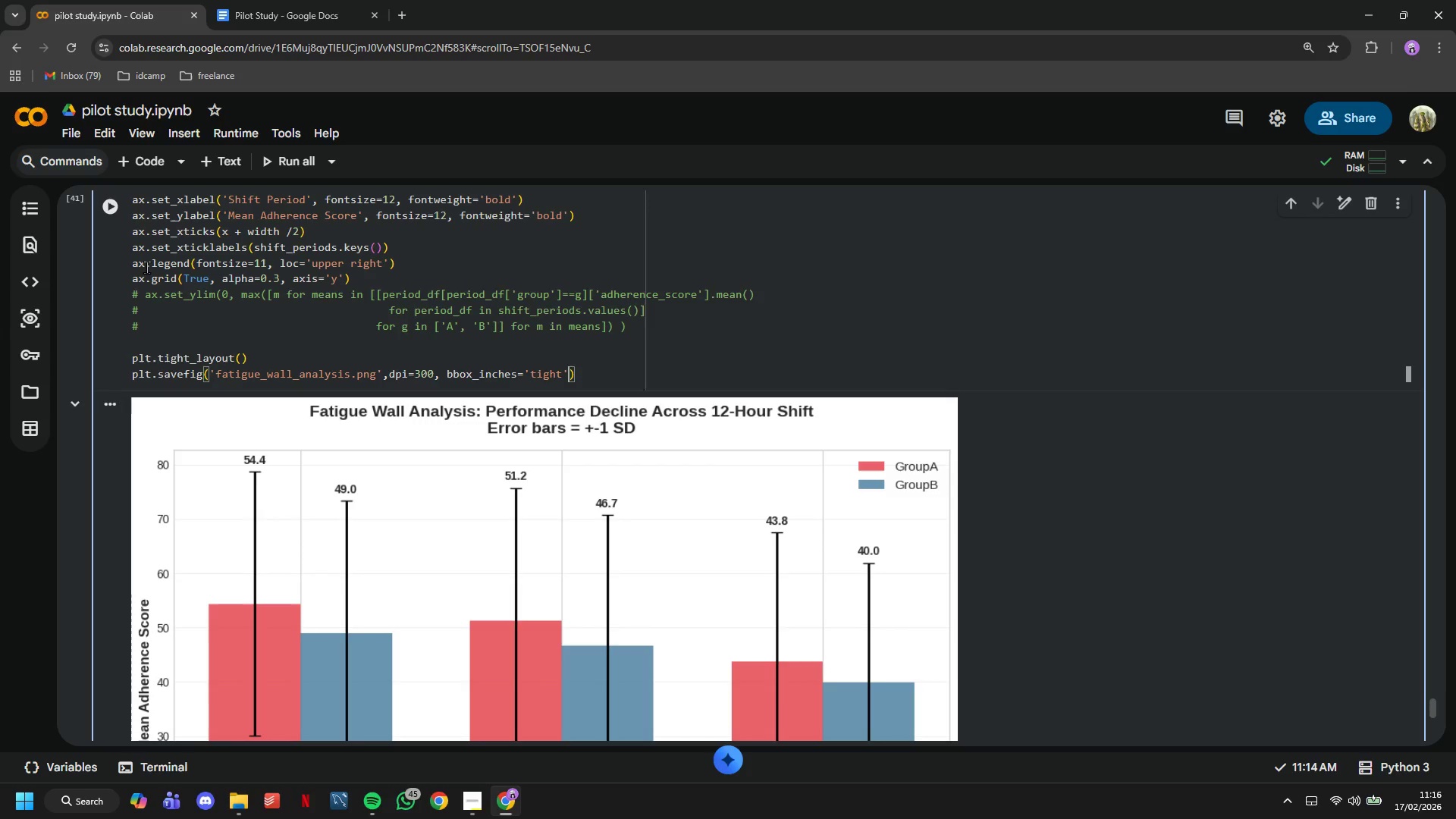 
key(ArrowRight)
 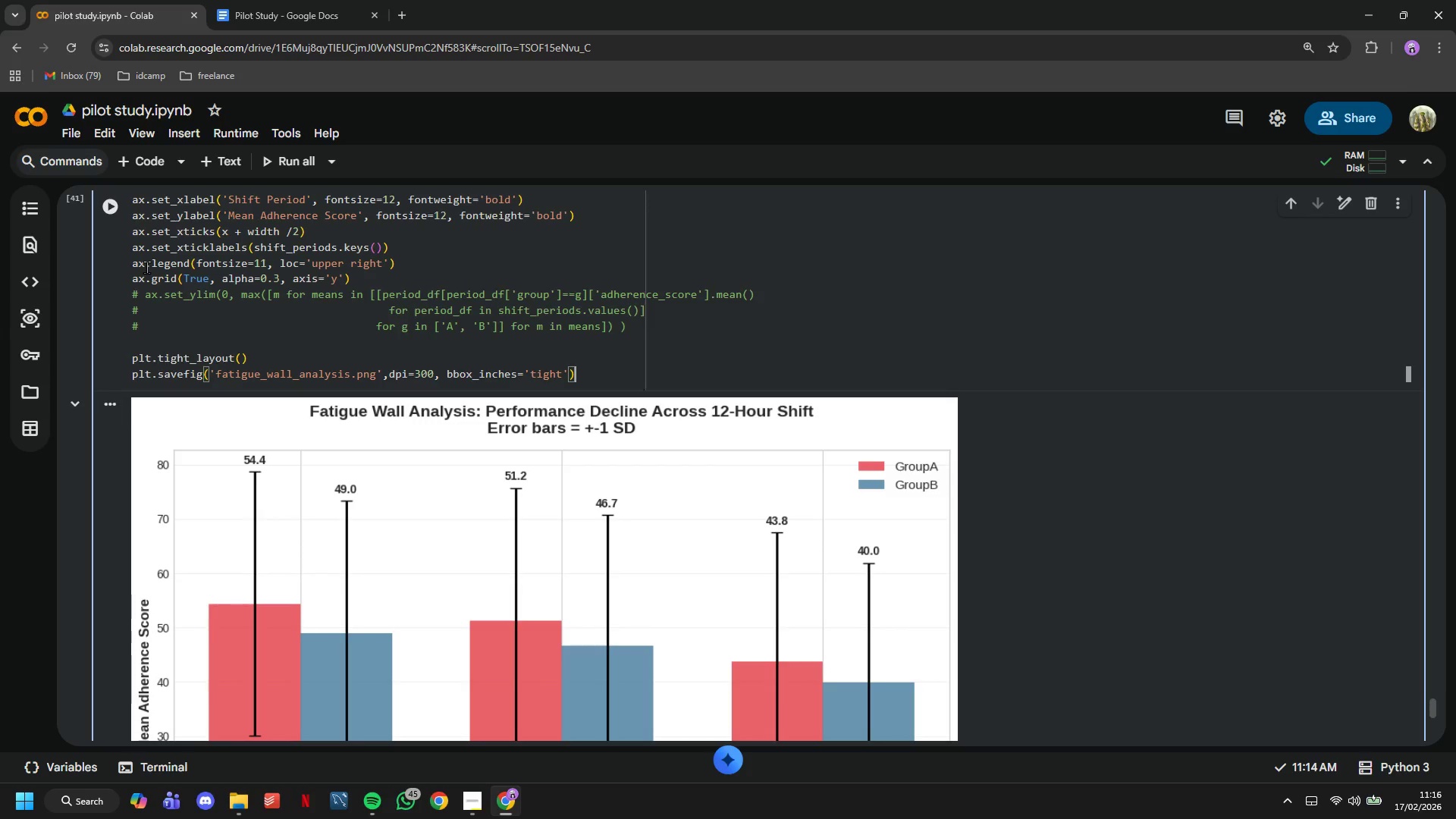 
key(ArrowRight)
 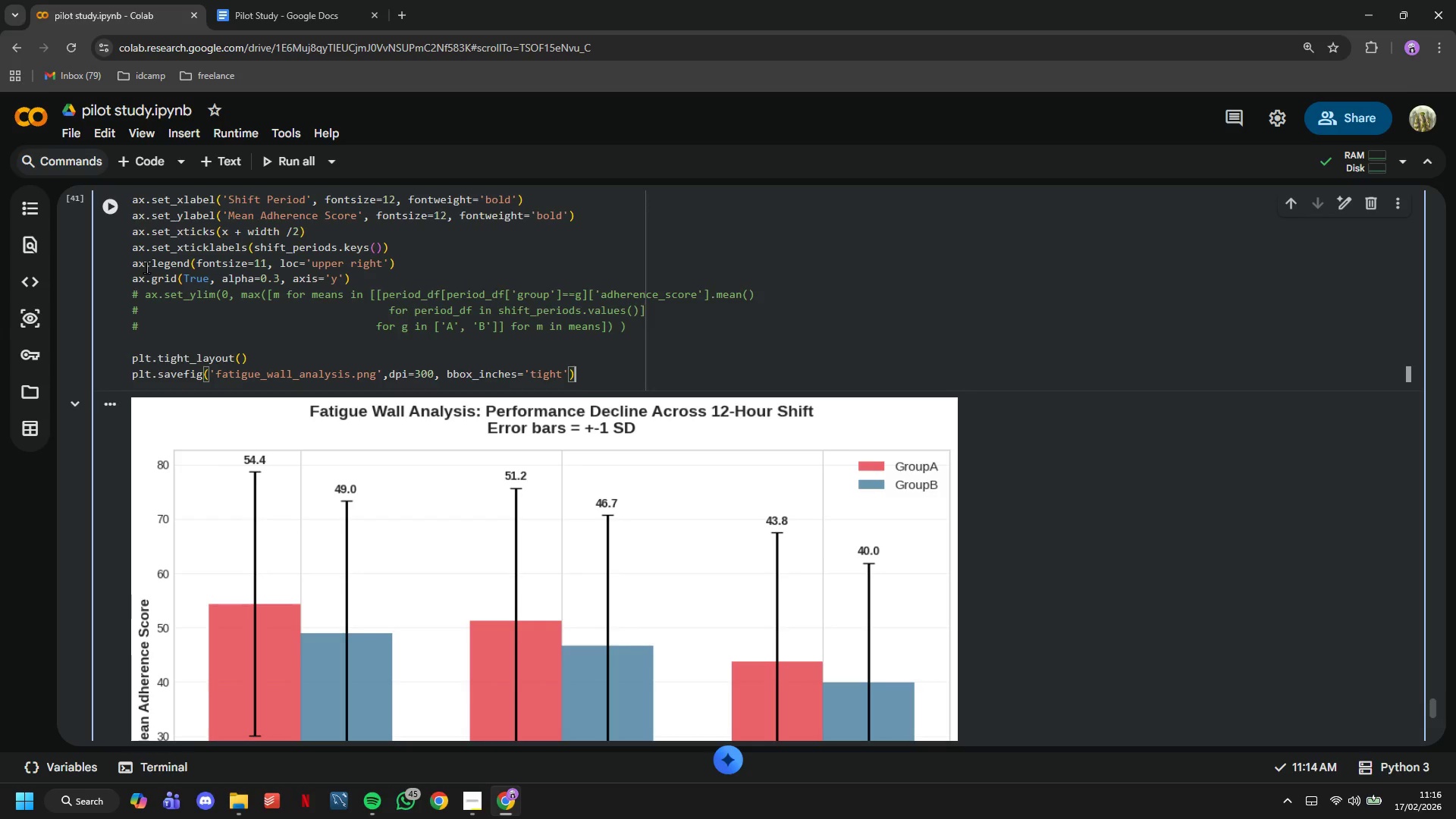 
key(Enter)
 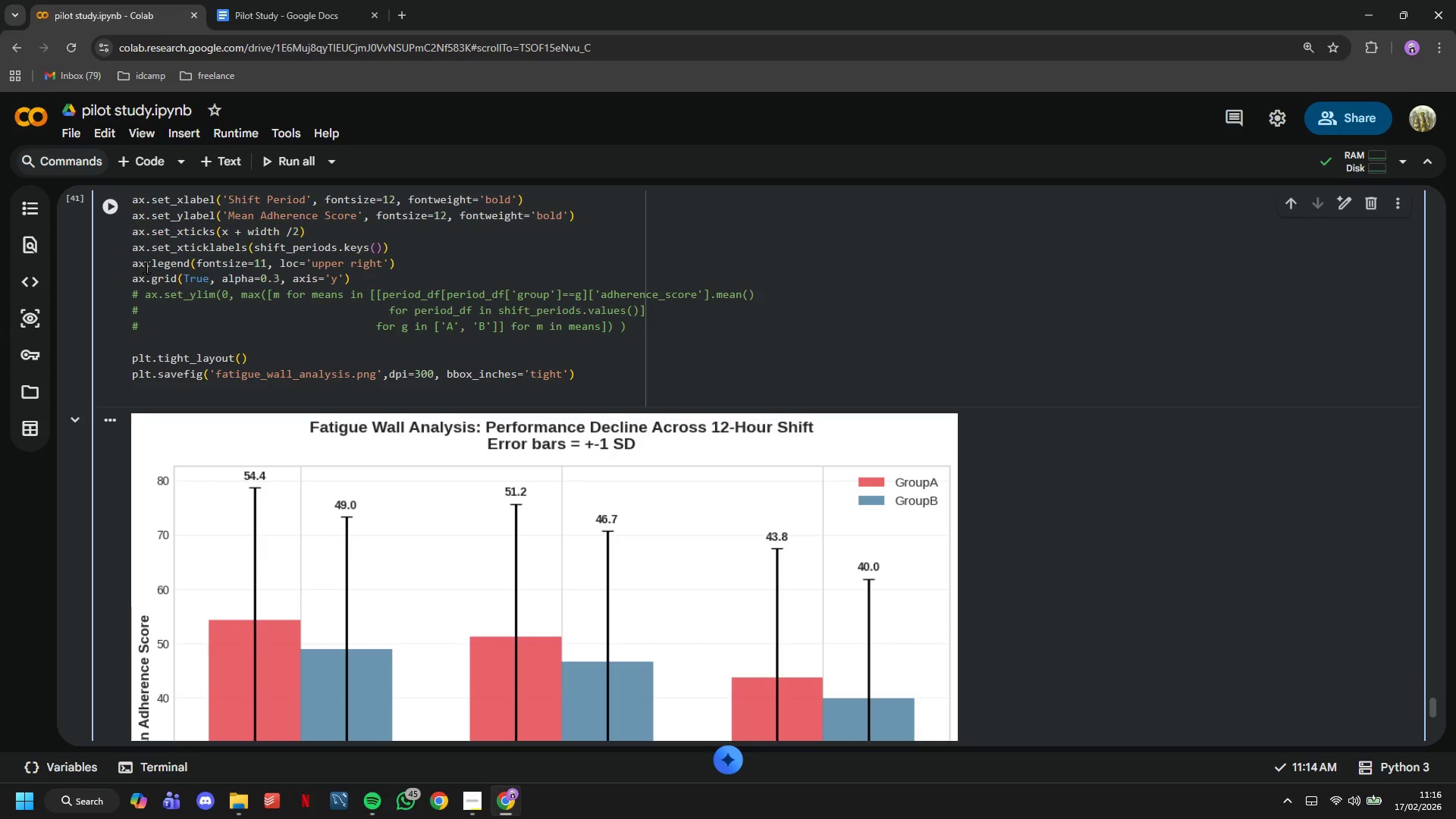 
type(plt.show)
 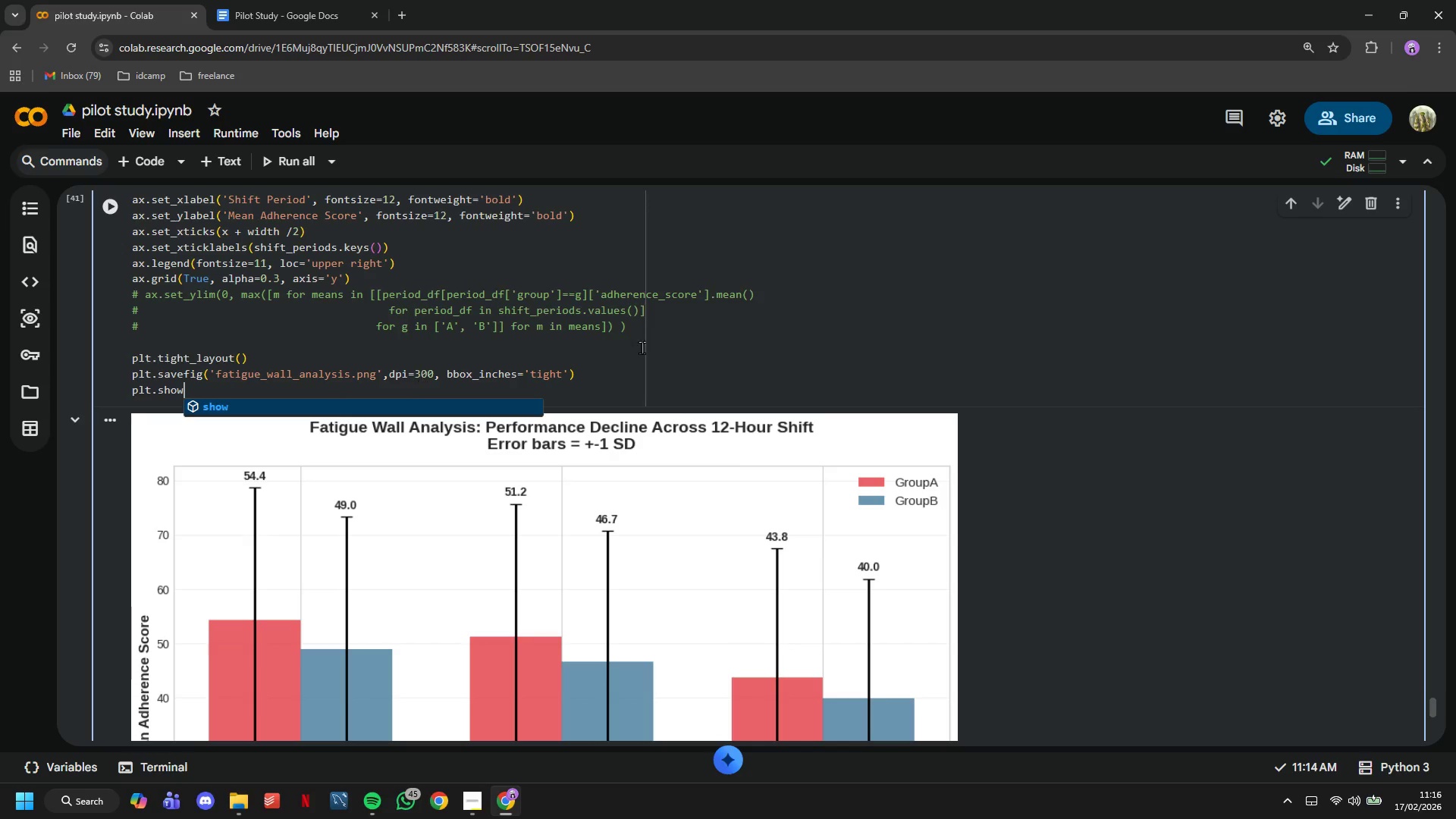 
key(Shift+9)
 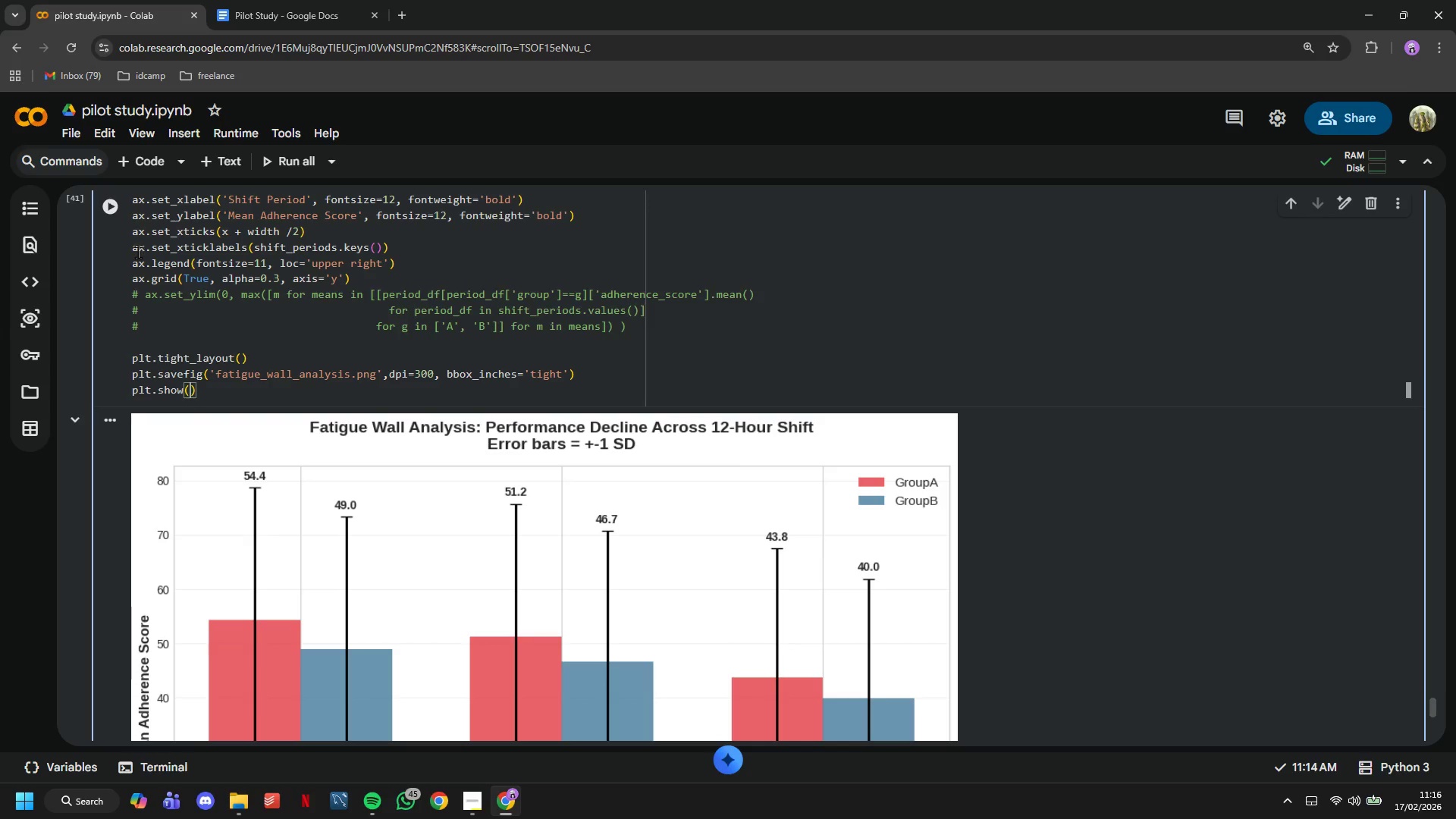 
left_click([121, 204])
 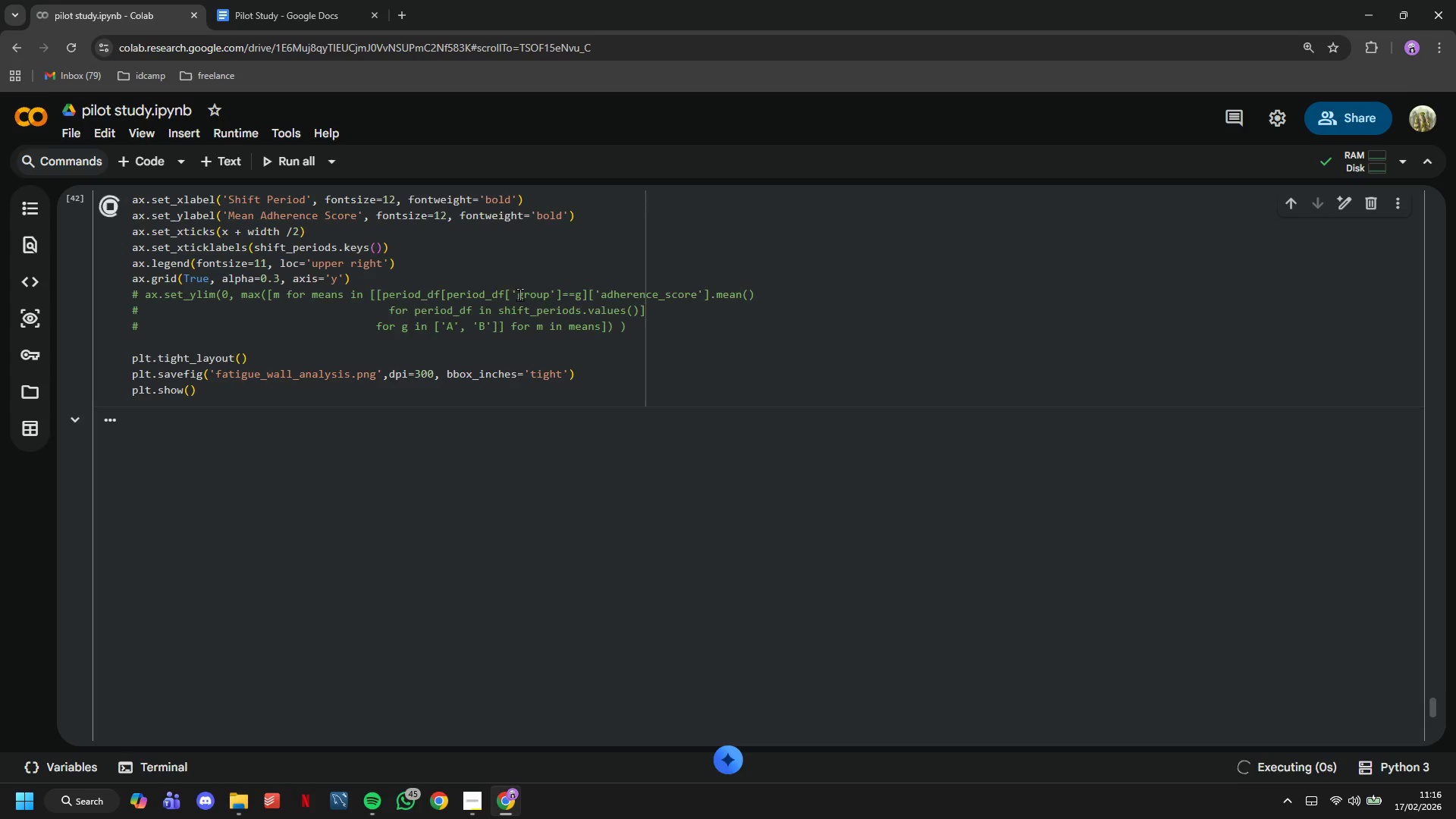 
scroll: coordinate [596, 292], scroll_direction: down, amount: 3.0
 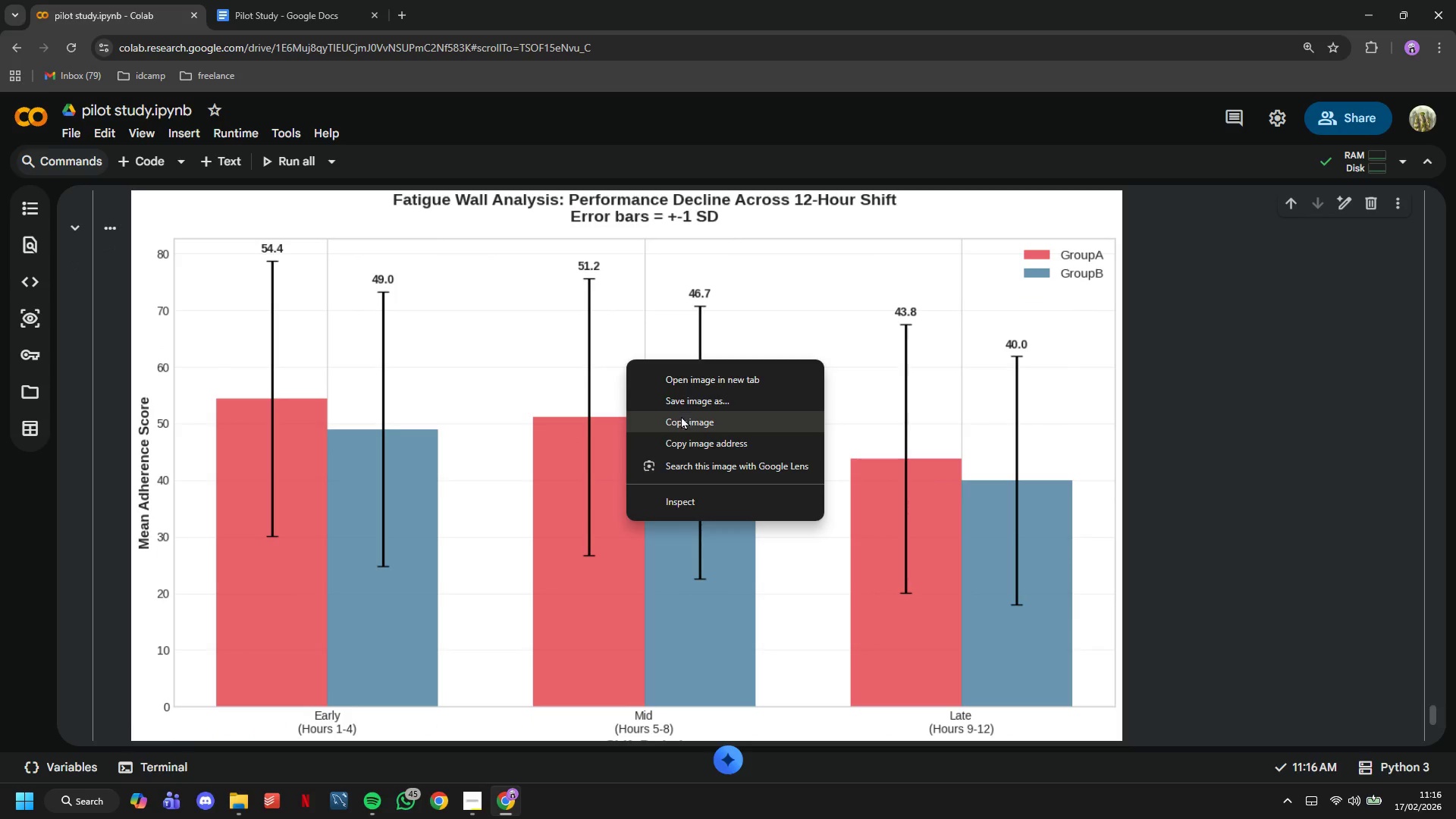 
left_click([681, 416])
 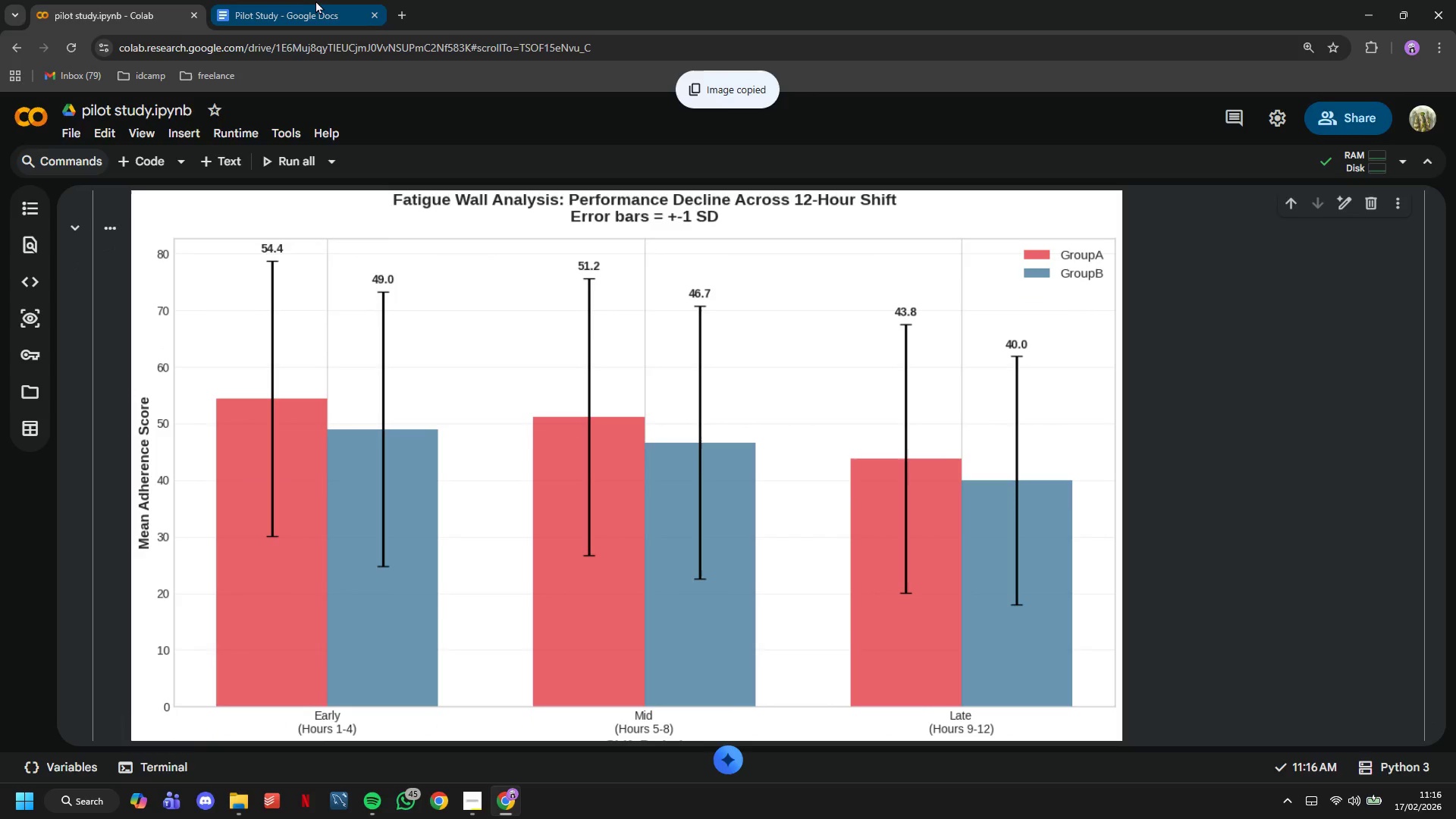 
left_click([312, 0])
 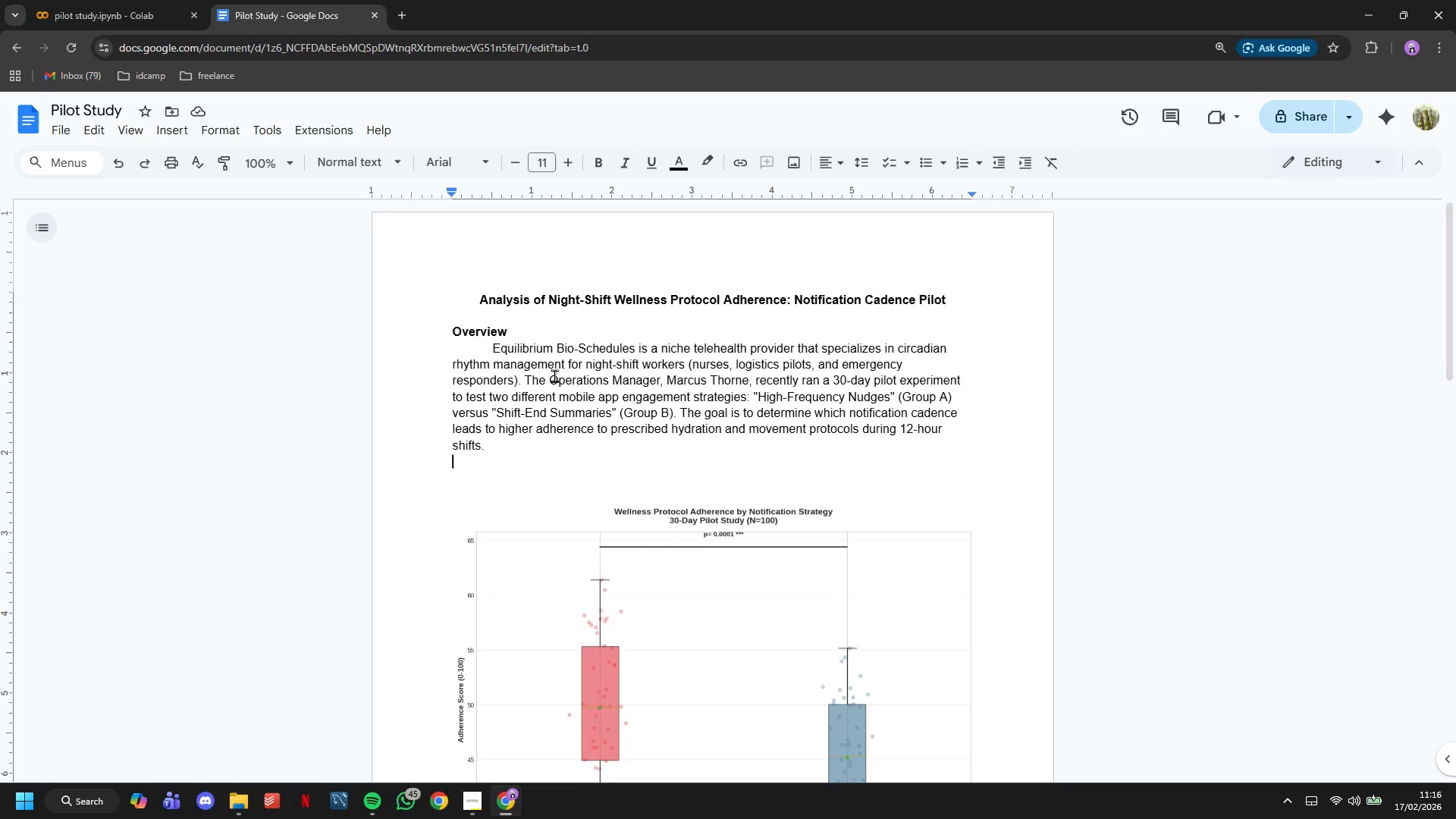 
left_click([629, 379])
 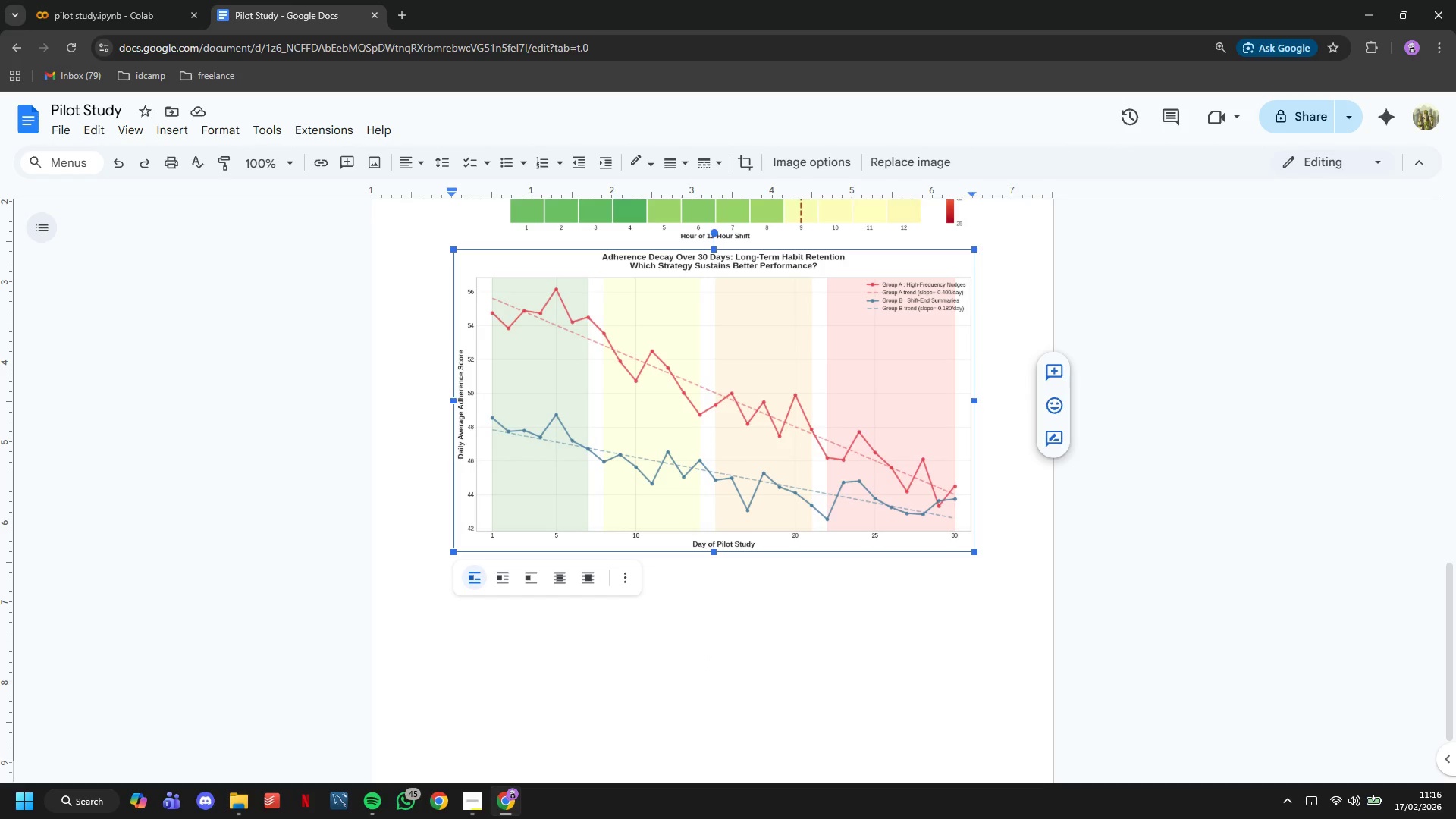 
scroll: coordinate [580, 423], scroll_direction: down, amount: 18.0
 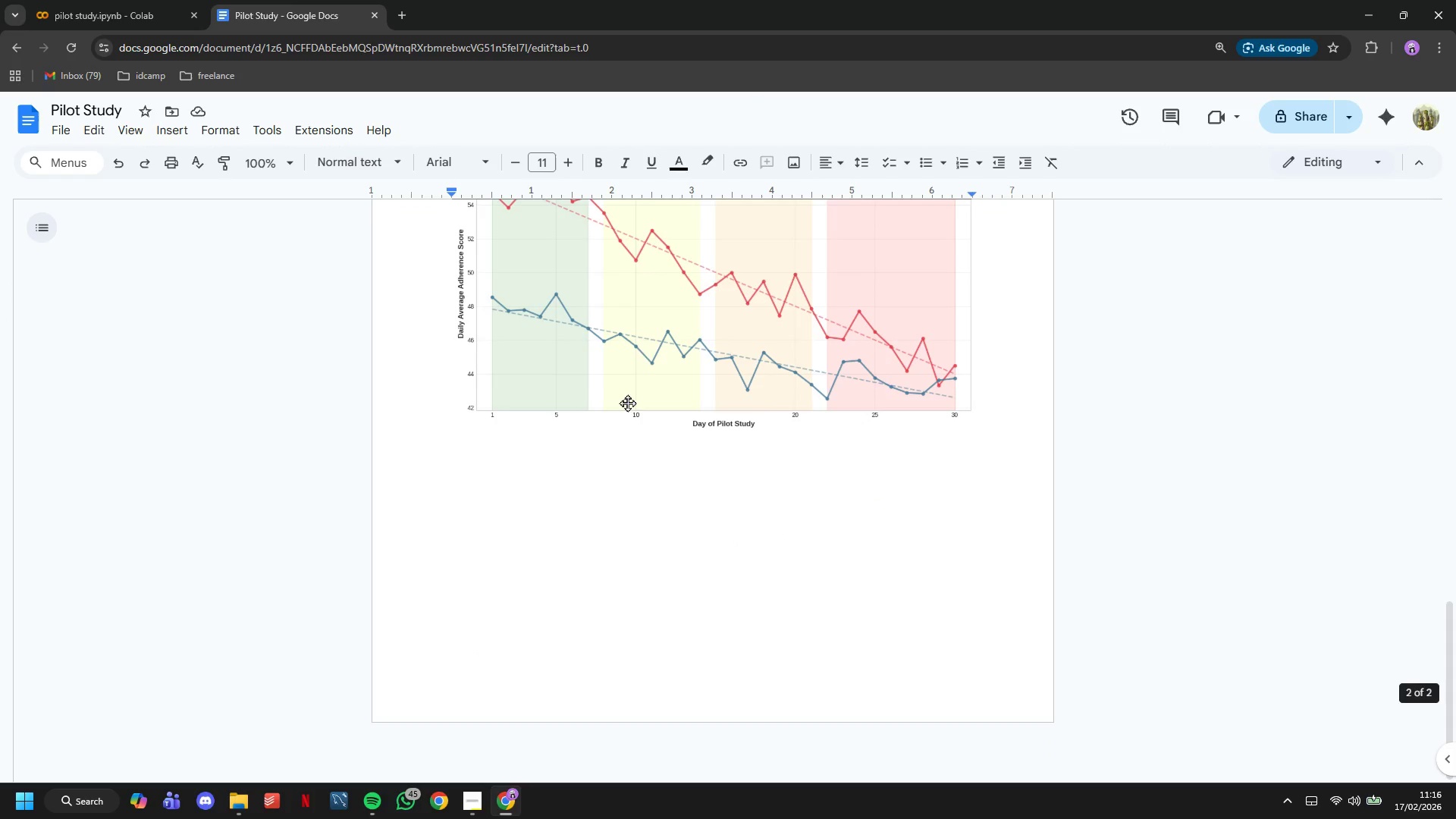 
key(ArrowRight)
 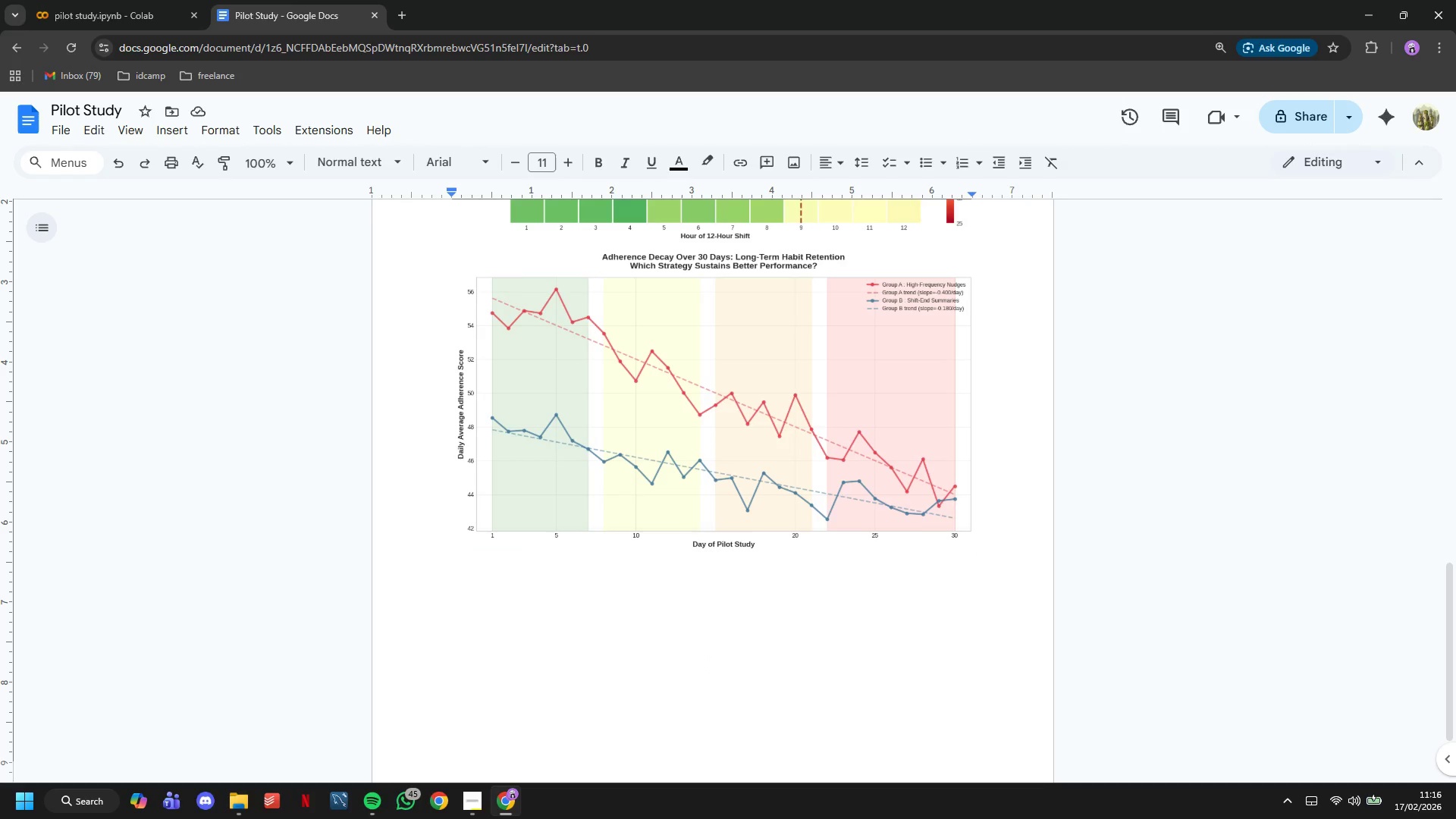 
key(Enter)
 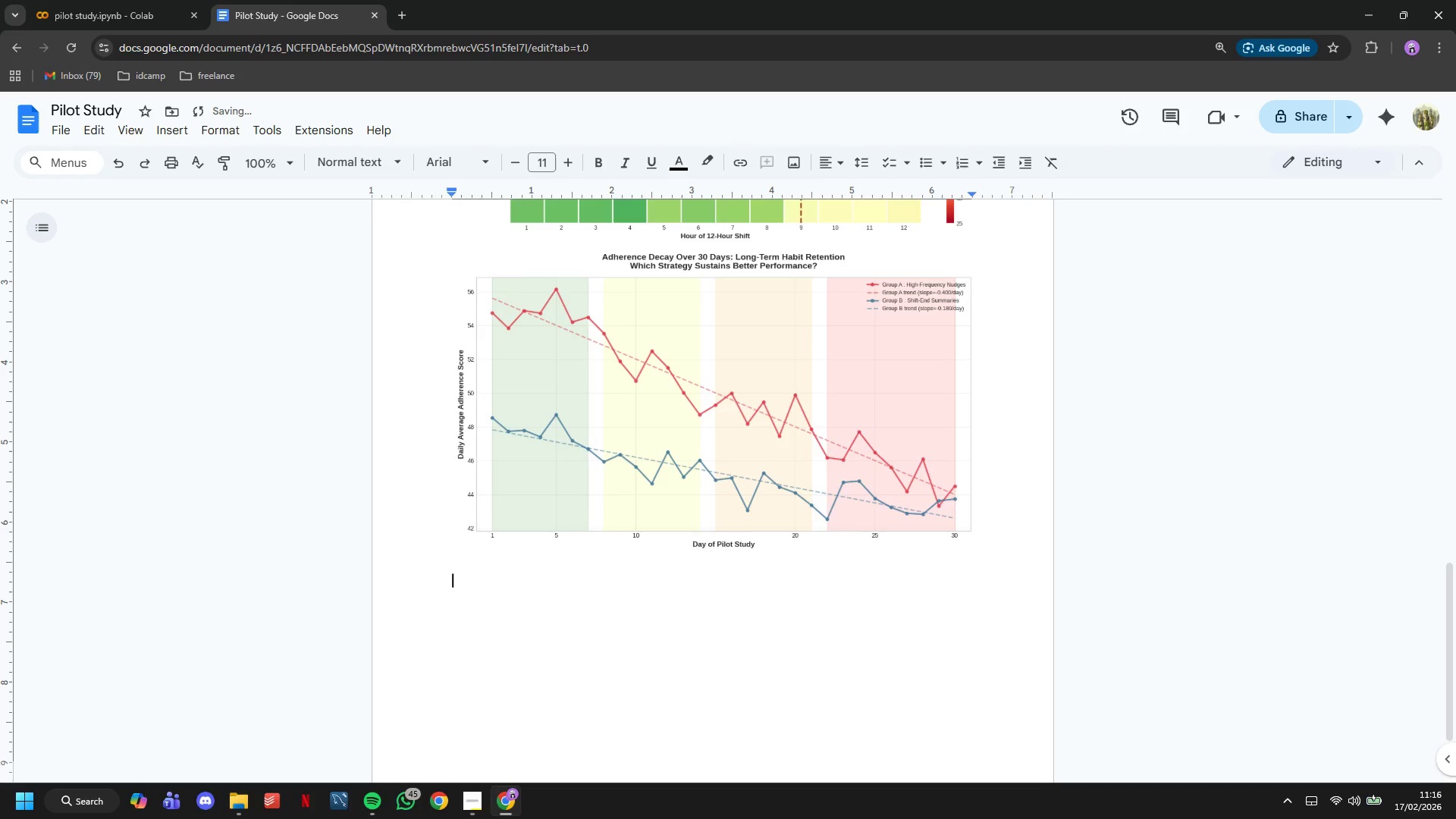 
key(Enter)
 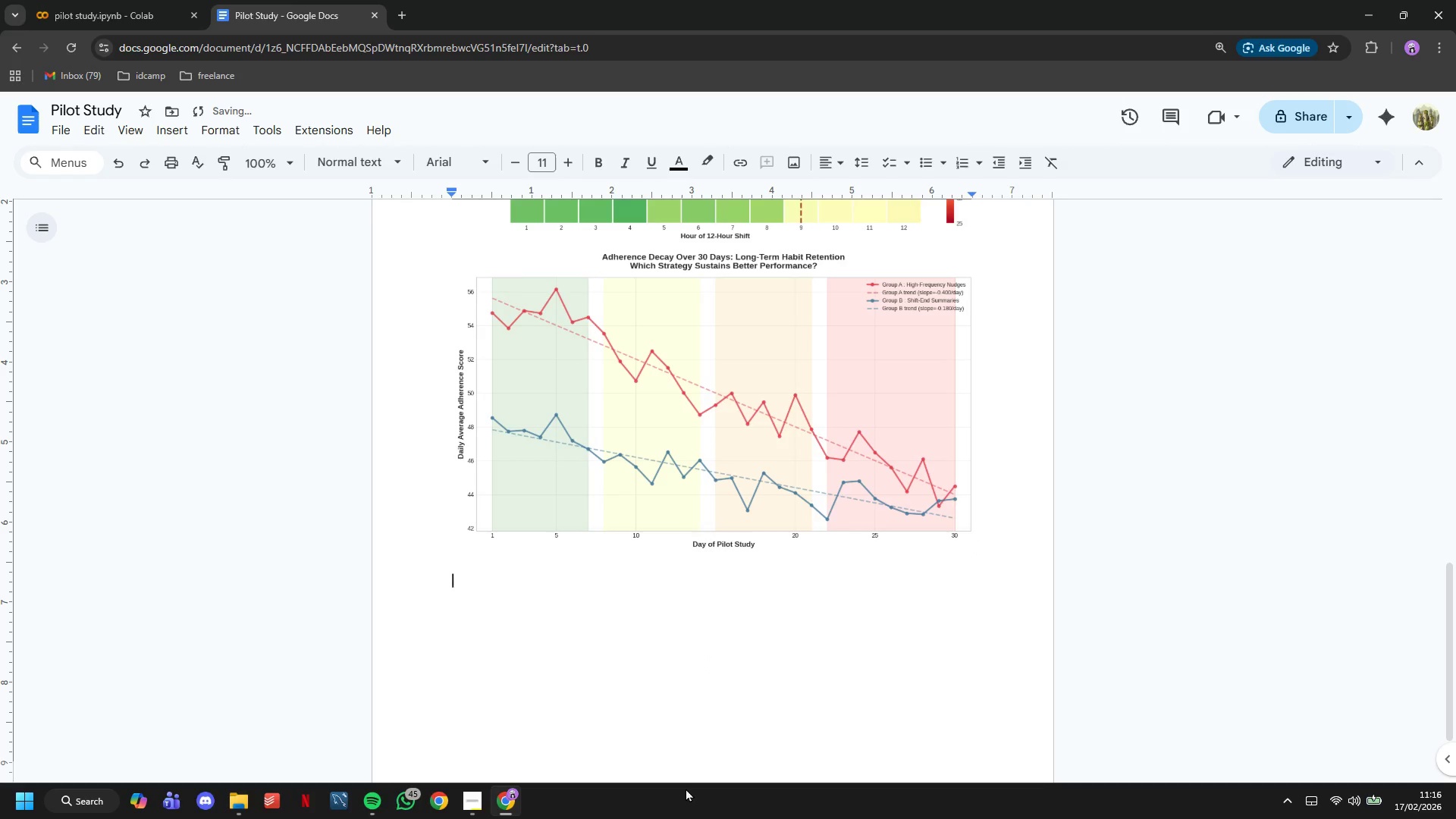 
key(Control+V)
 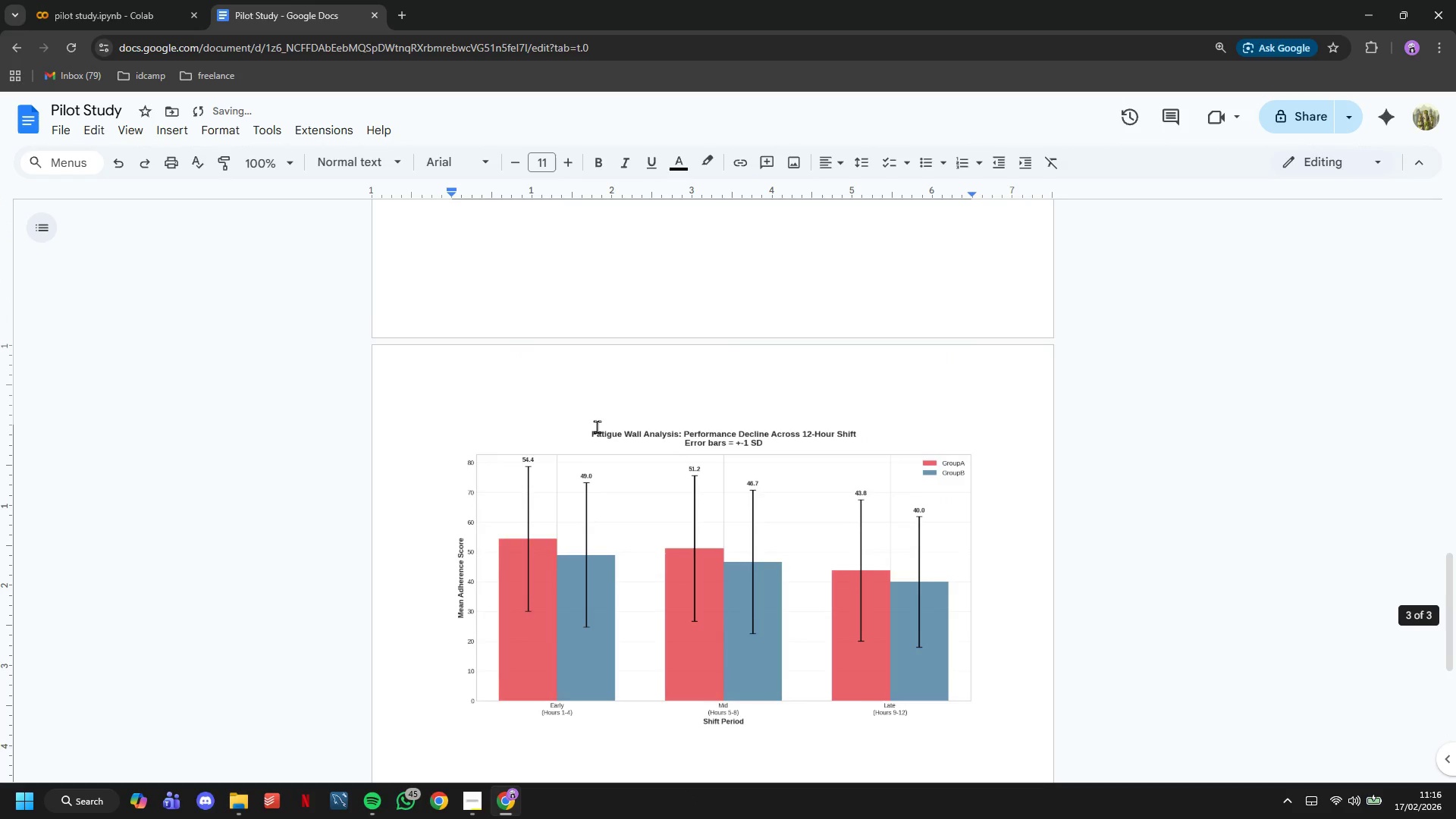 
scroll: coordinate [594, 428], scroll_direction: up, amount: 3.0
 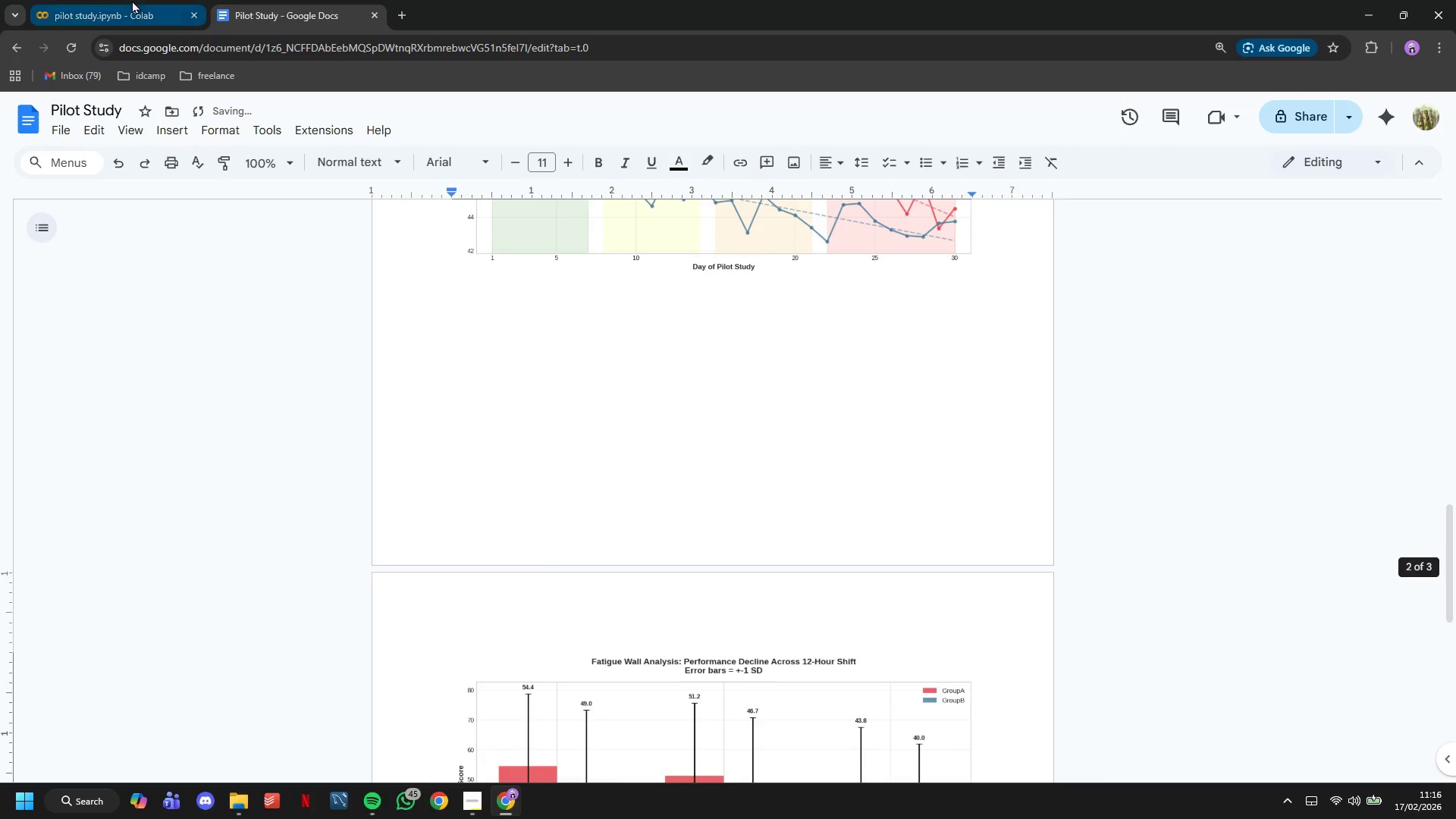 
left_click([132, 0])
 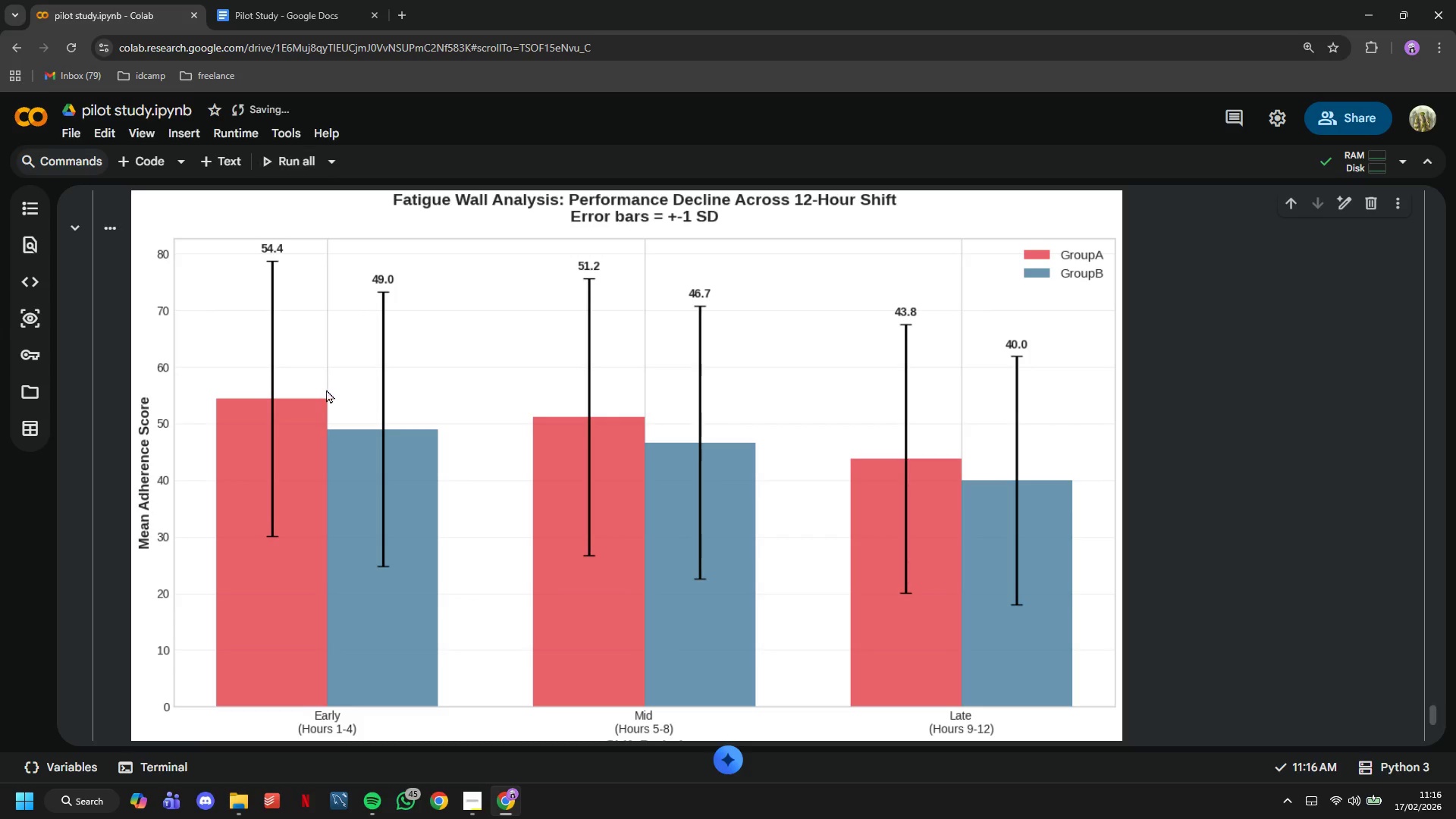 
scroll: coordinate [325, 366], scroll_direction: down, amount: 5.0
 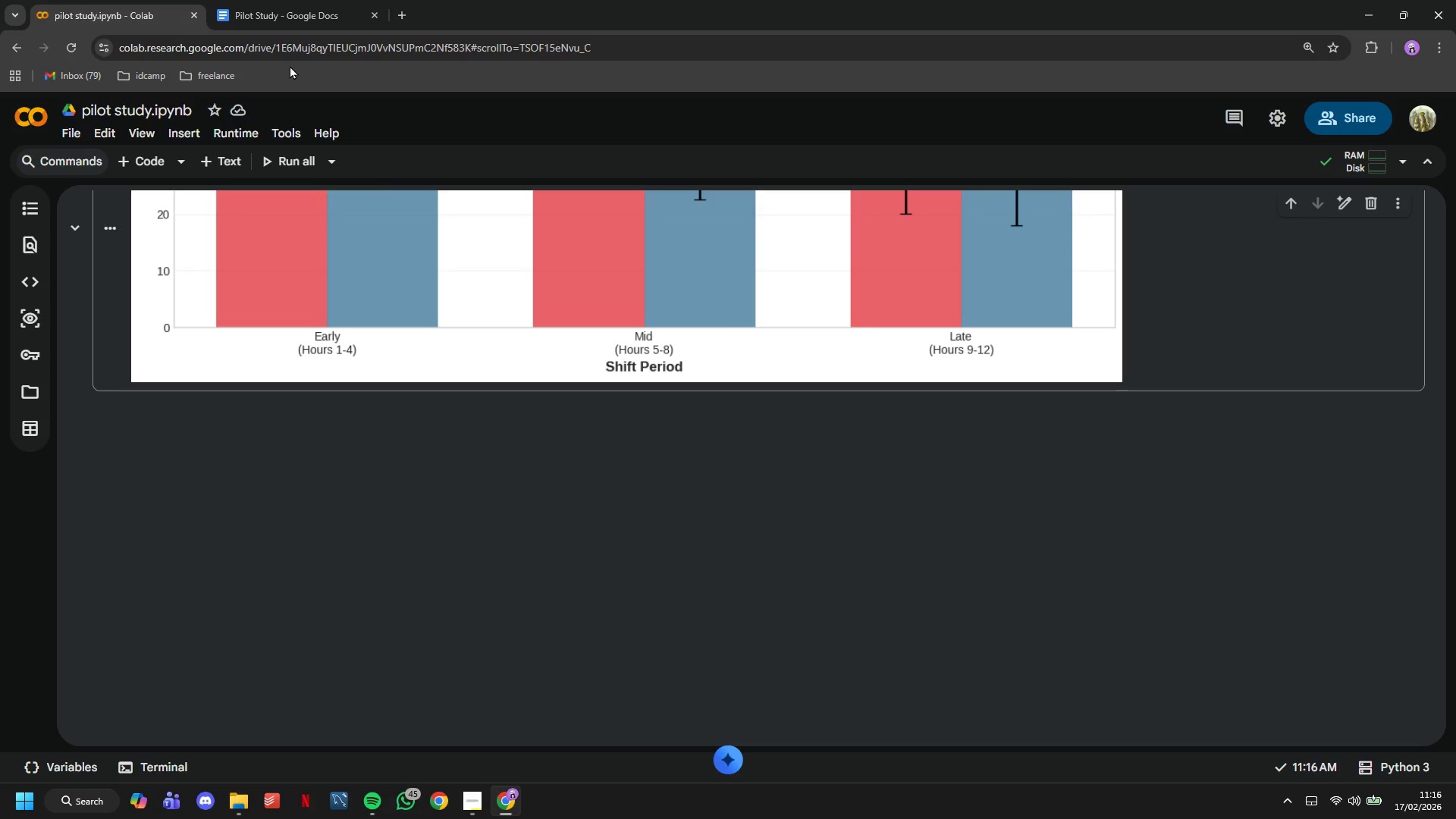 
left_click([238, 160])
 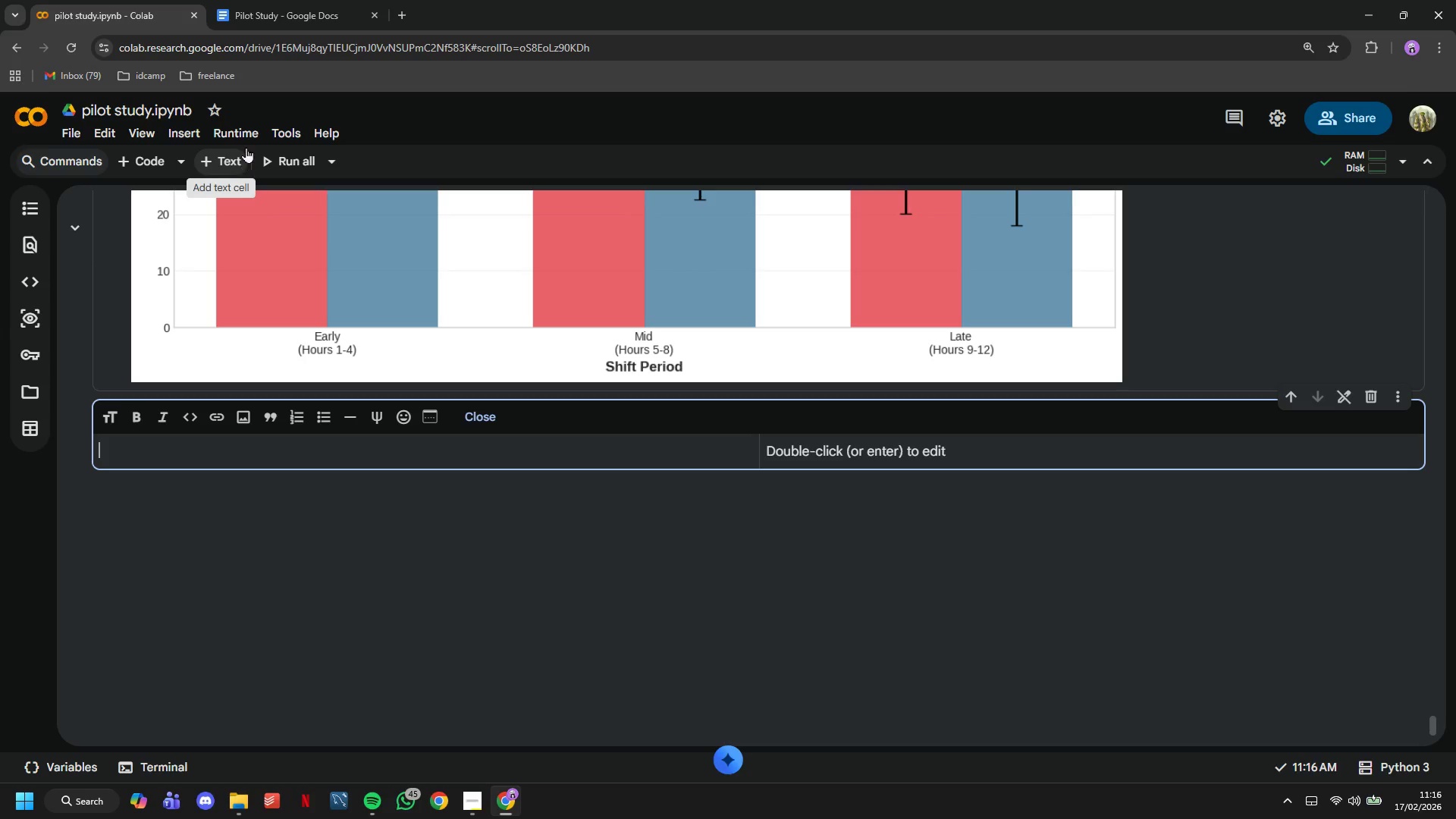 
type(## 7.5 Statistical Distributions)
 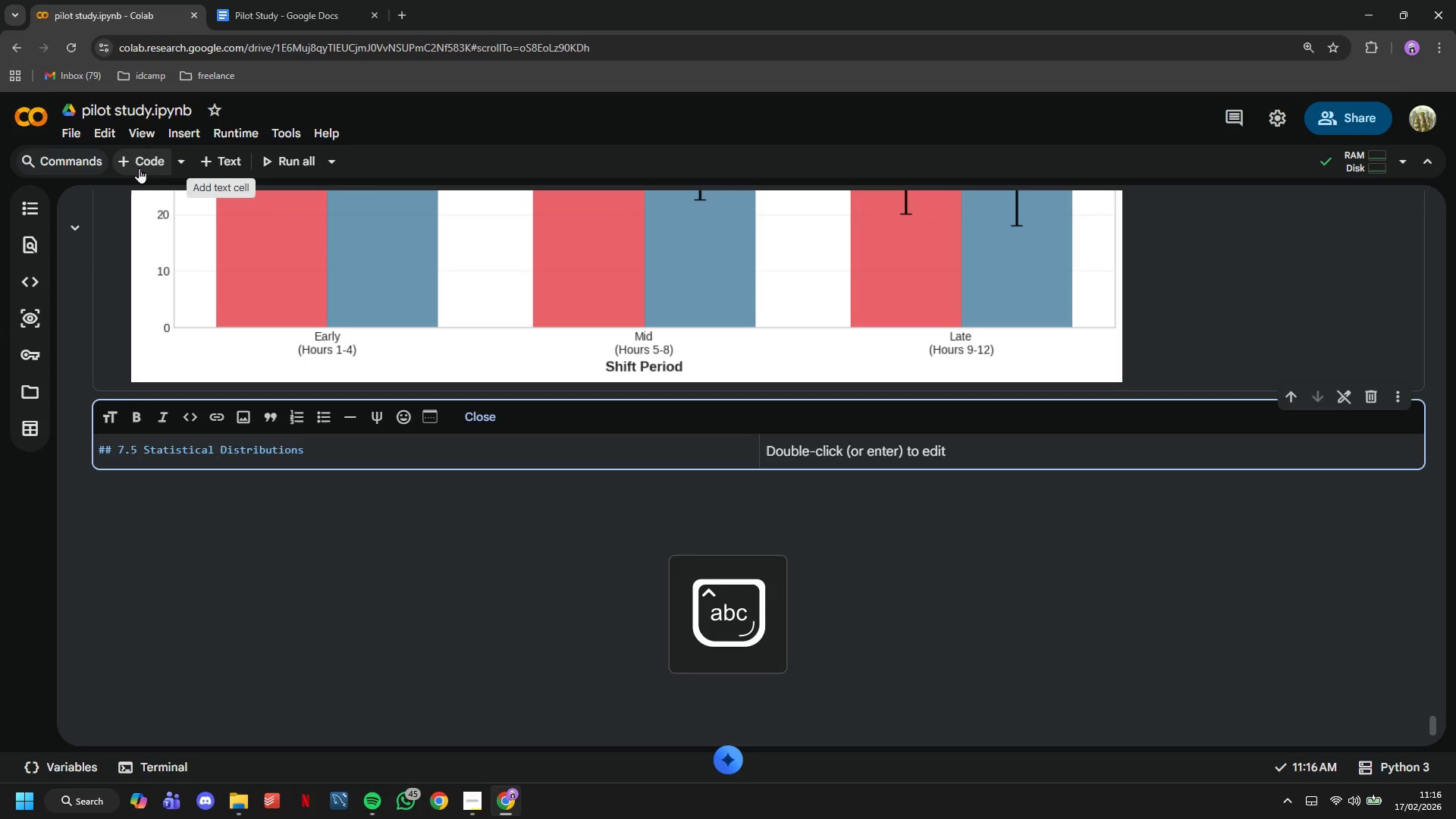 
left_click([139, 168])
 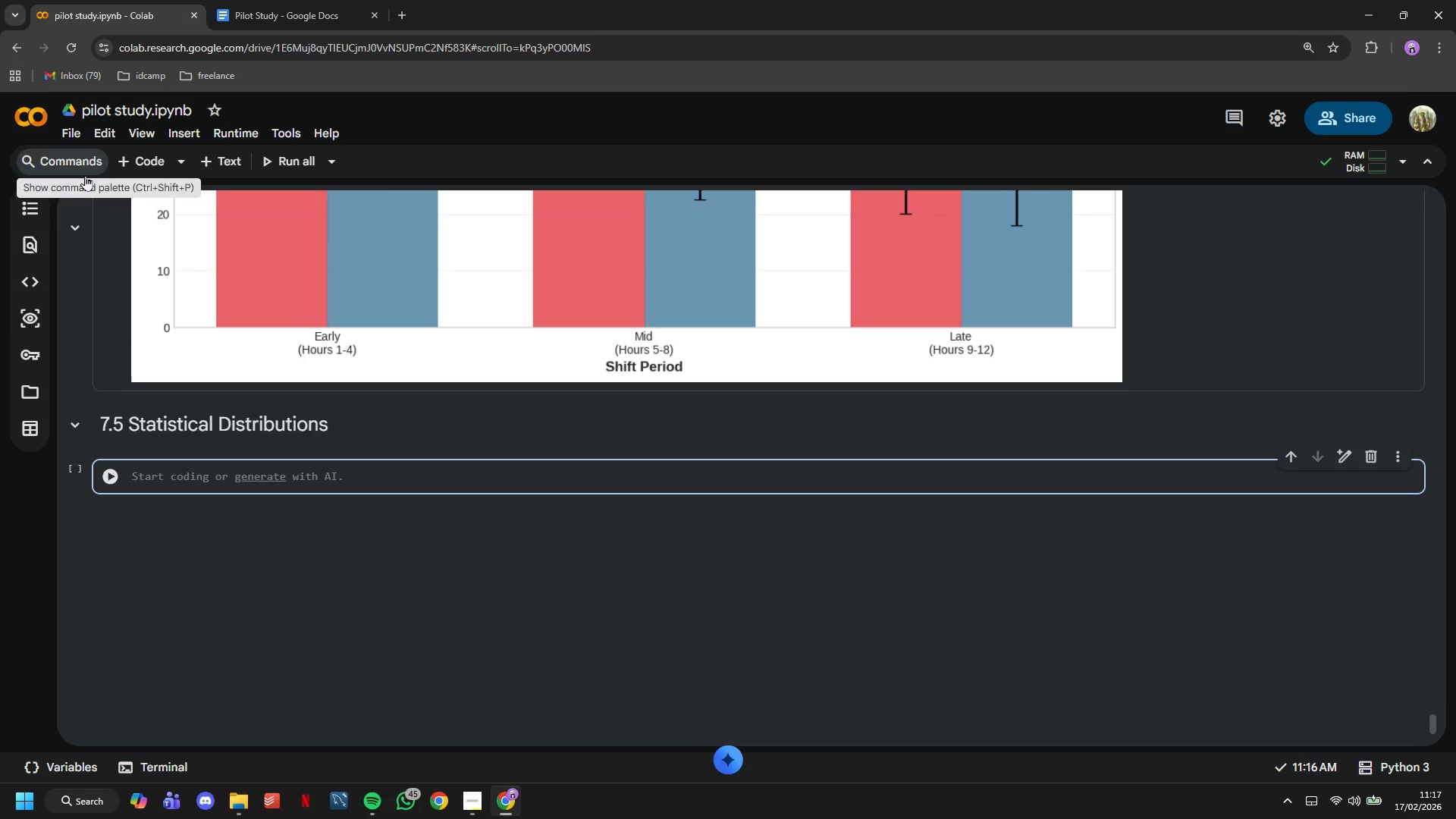 
wait(20.8)
 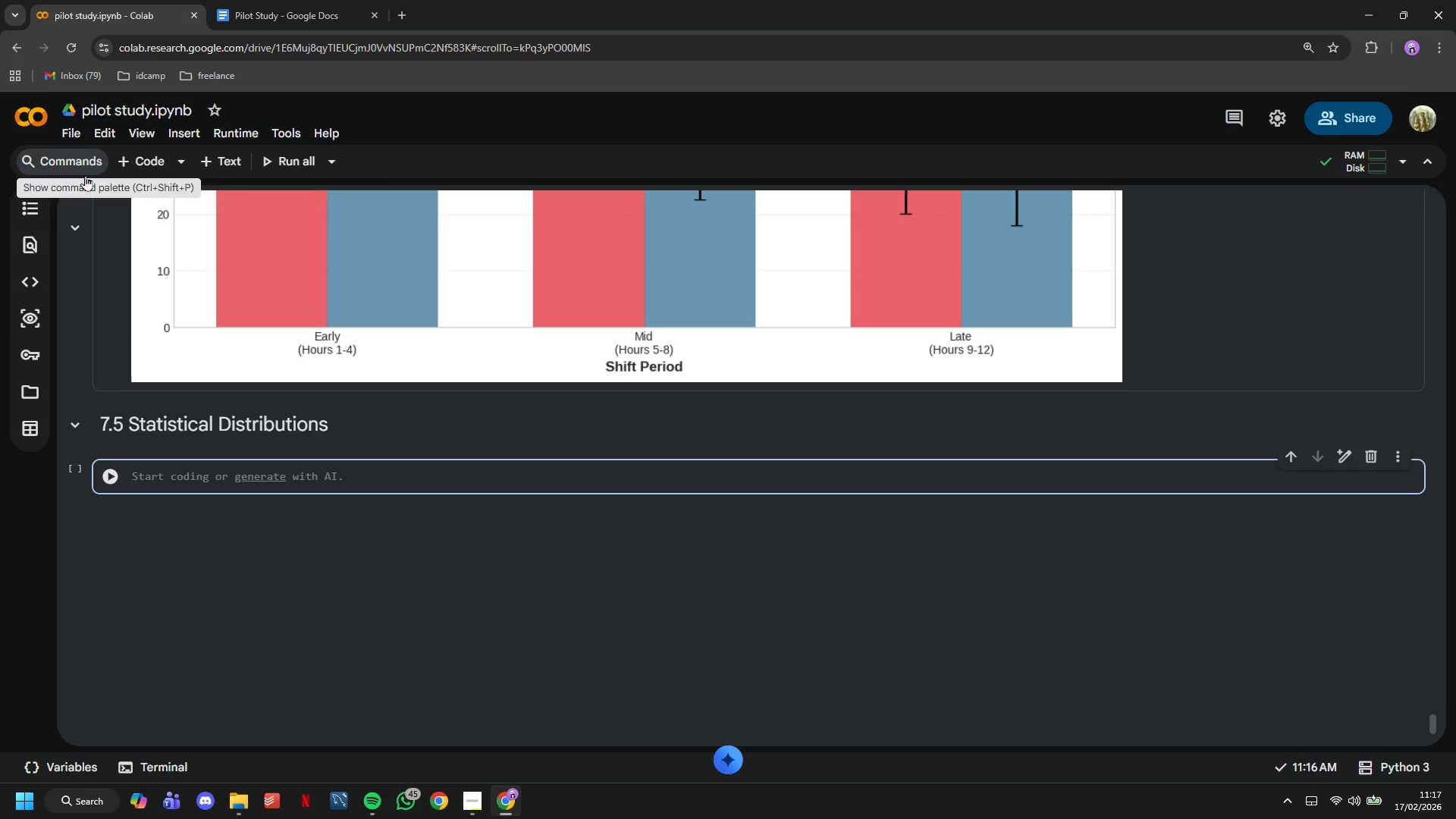 
key(F)
 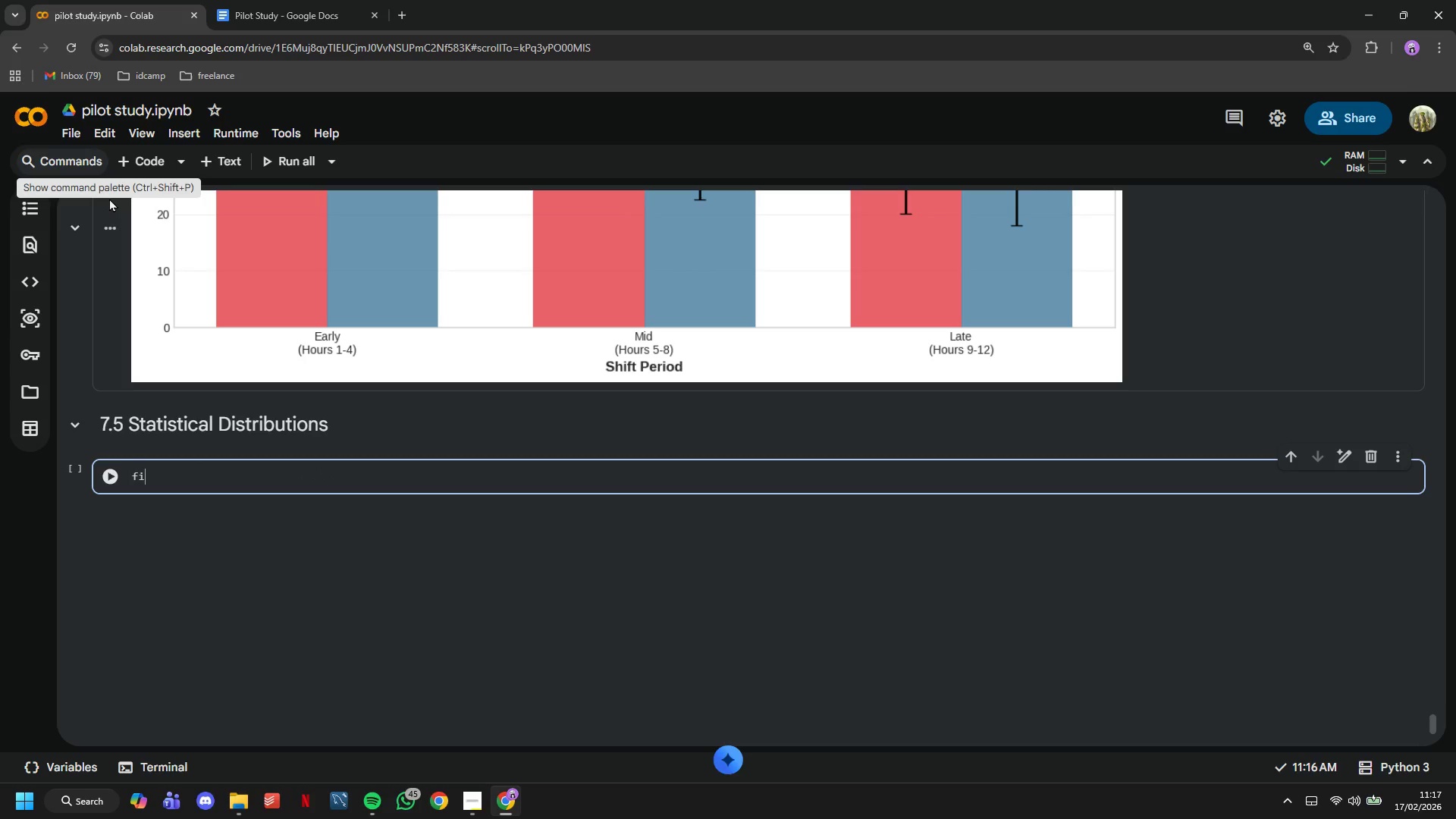 
type(ig, )
 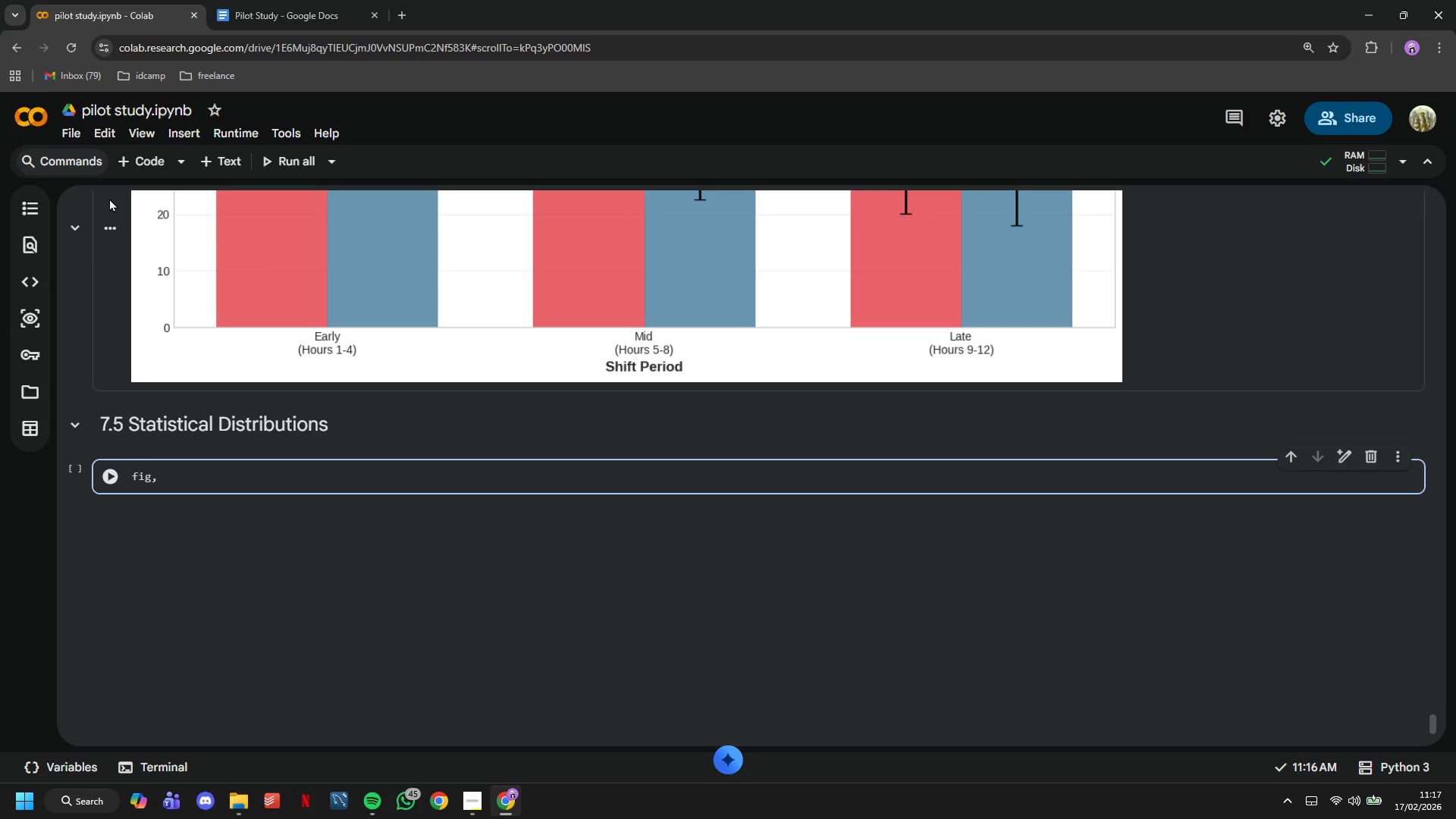 
key(Shift+9)
 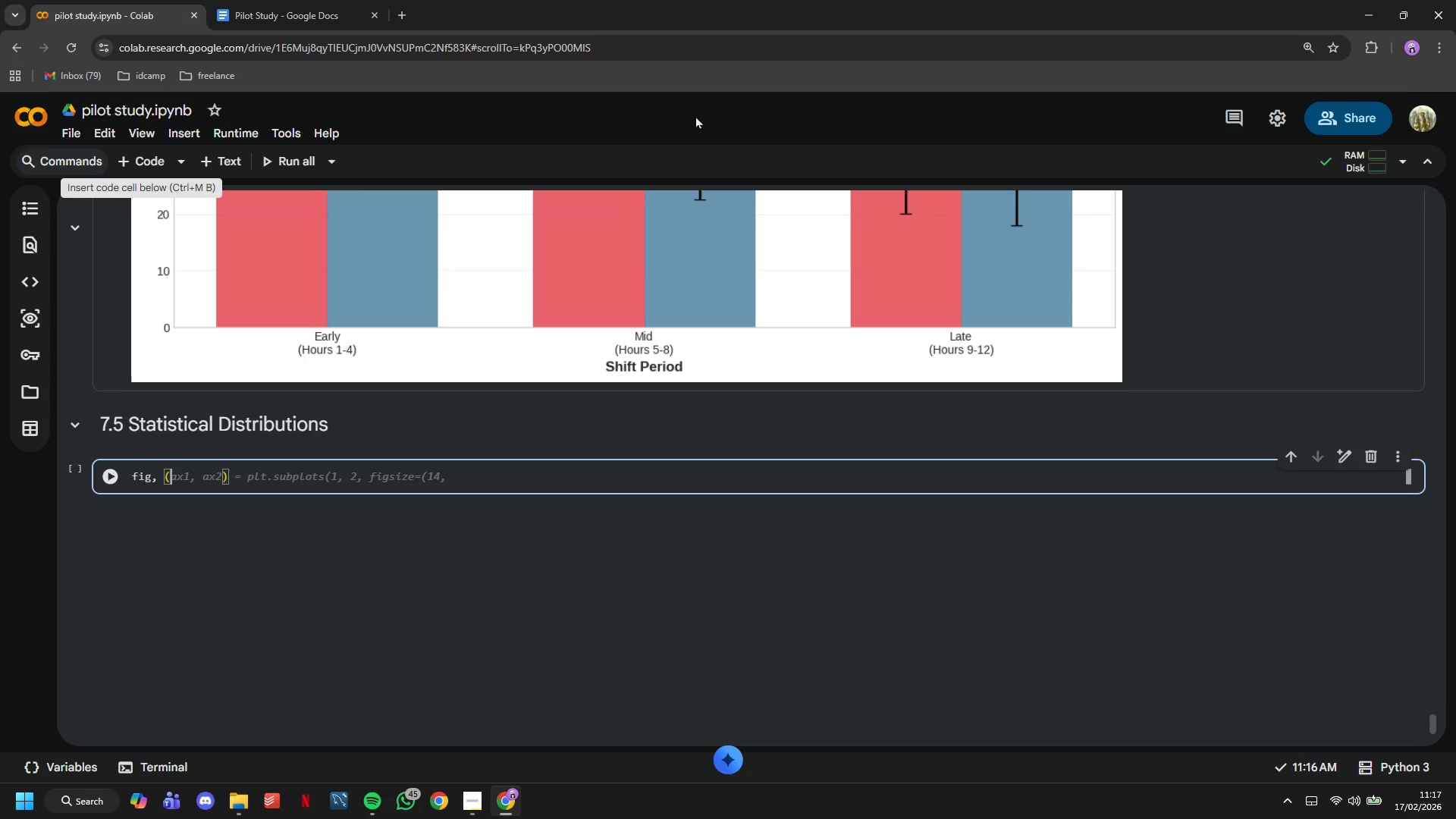 
type(ax1, ax2)
 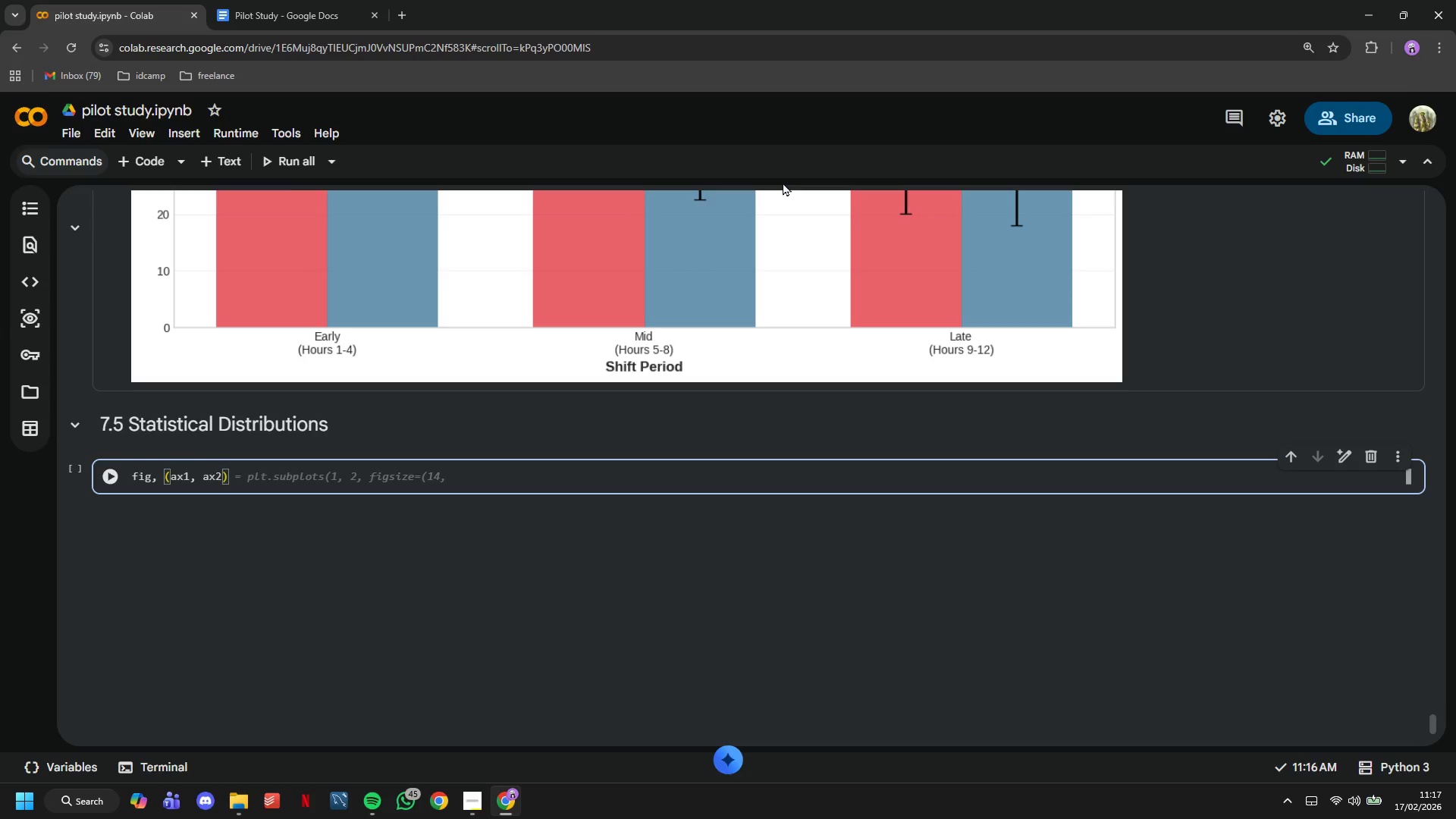 
key(ArrowRight)
 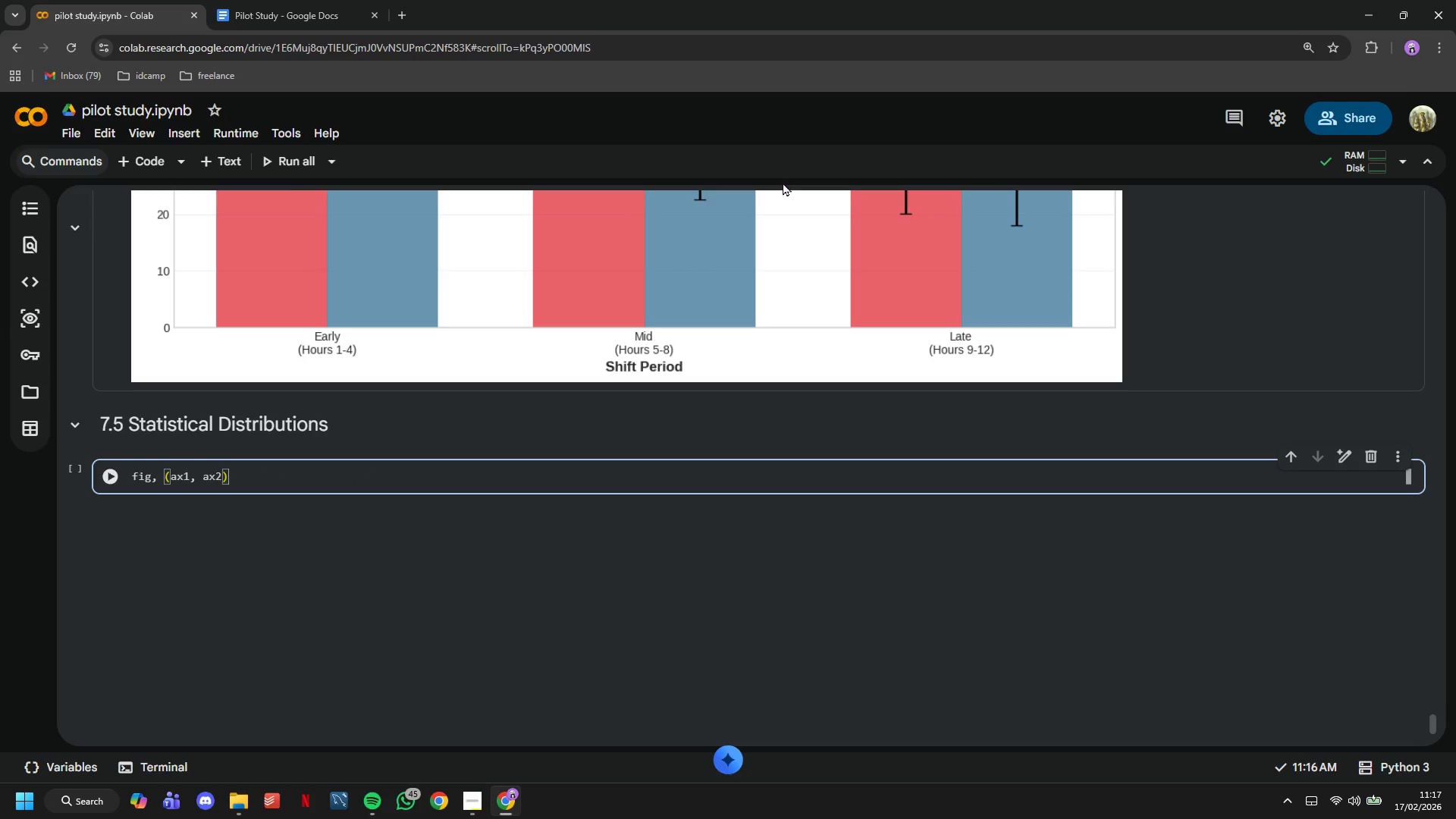 
key(Space)
 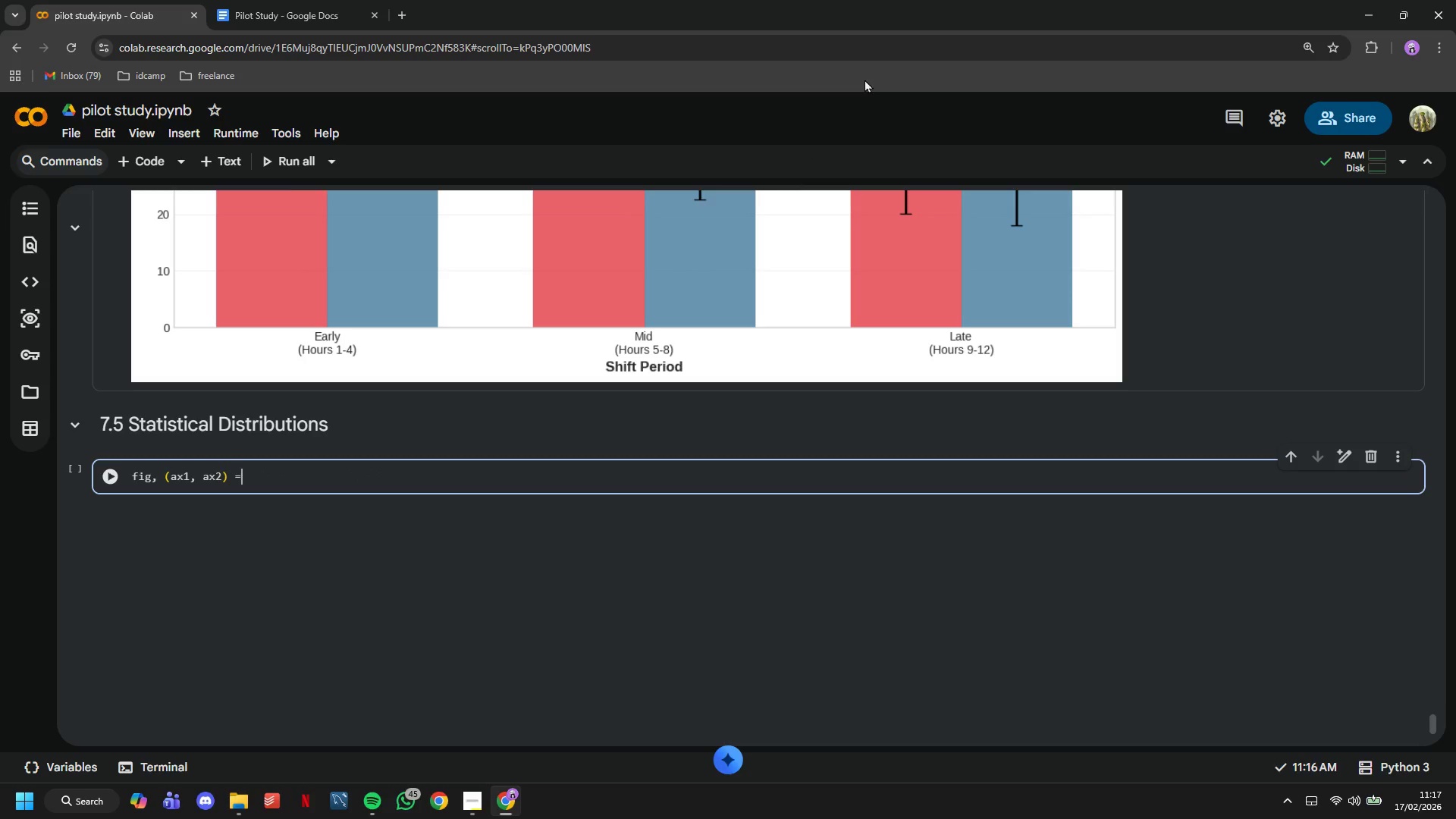 
key(Equal)
 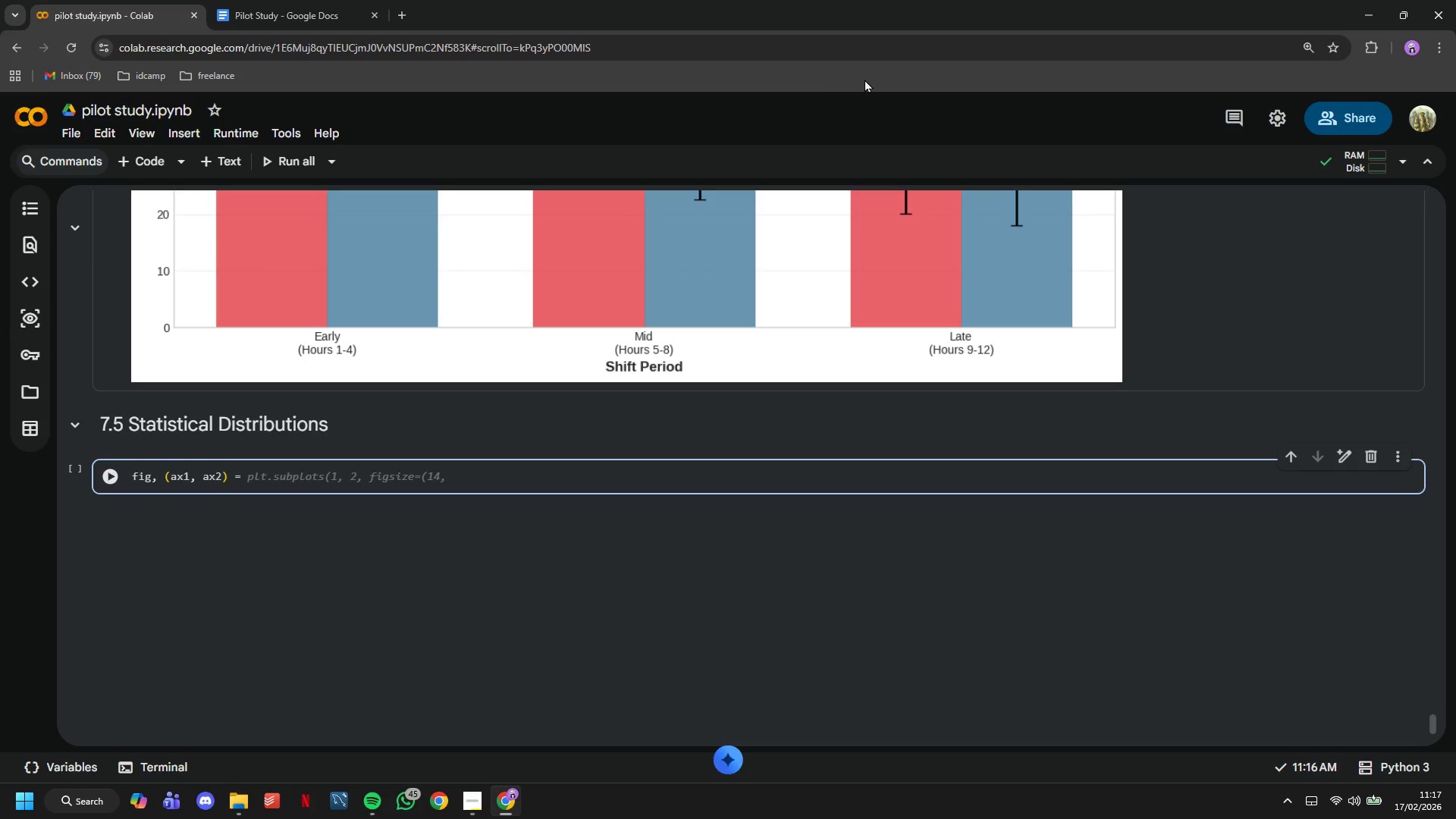 
wait(7.51)
 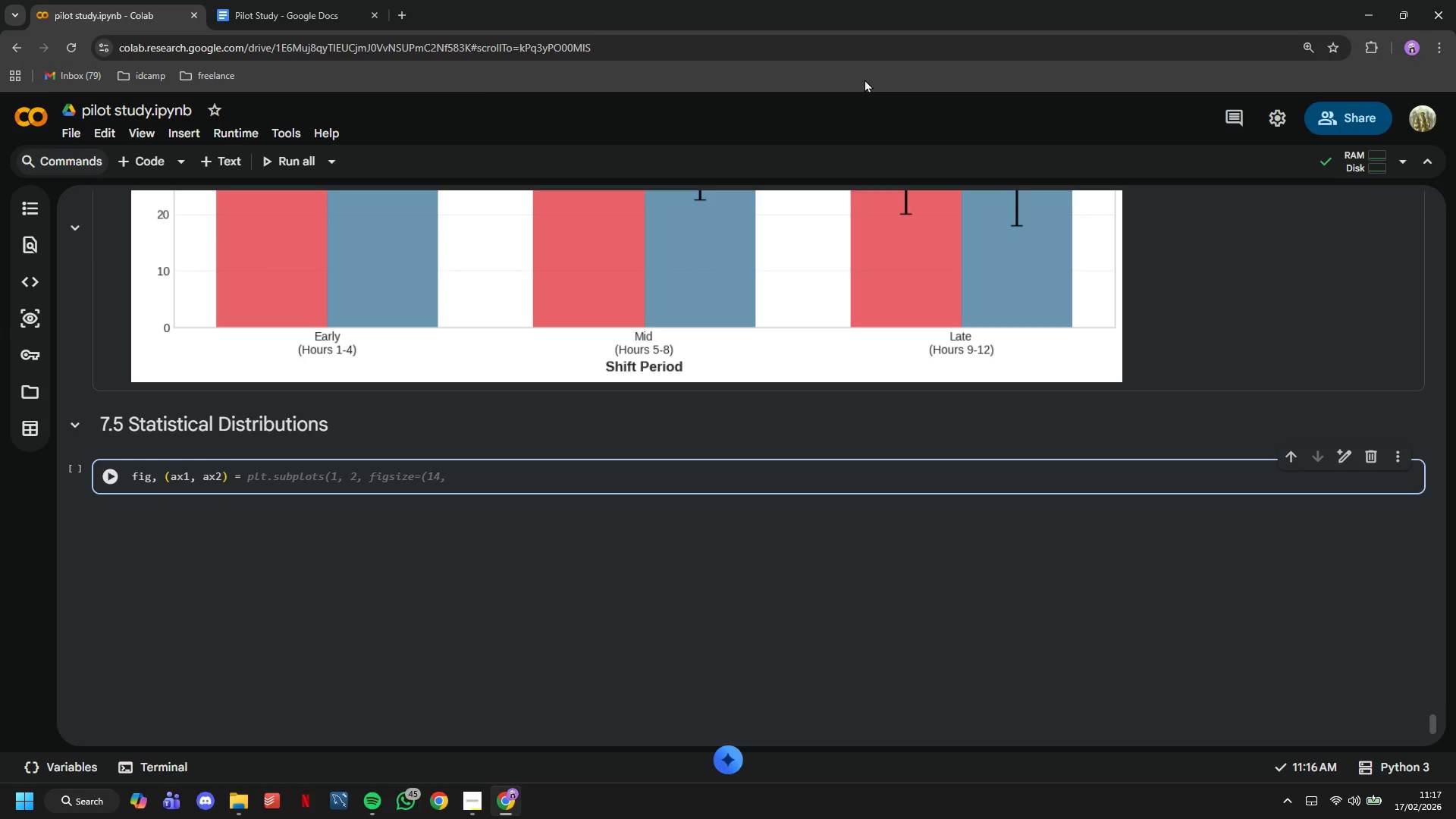 
type( plt.subplots(1, 2, figsize=(14,6)
 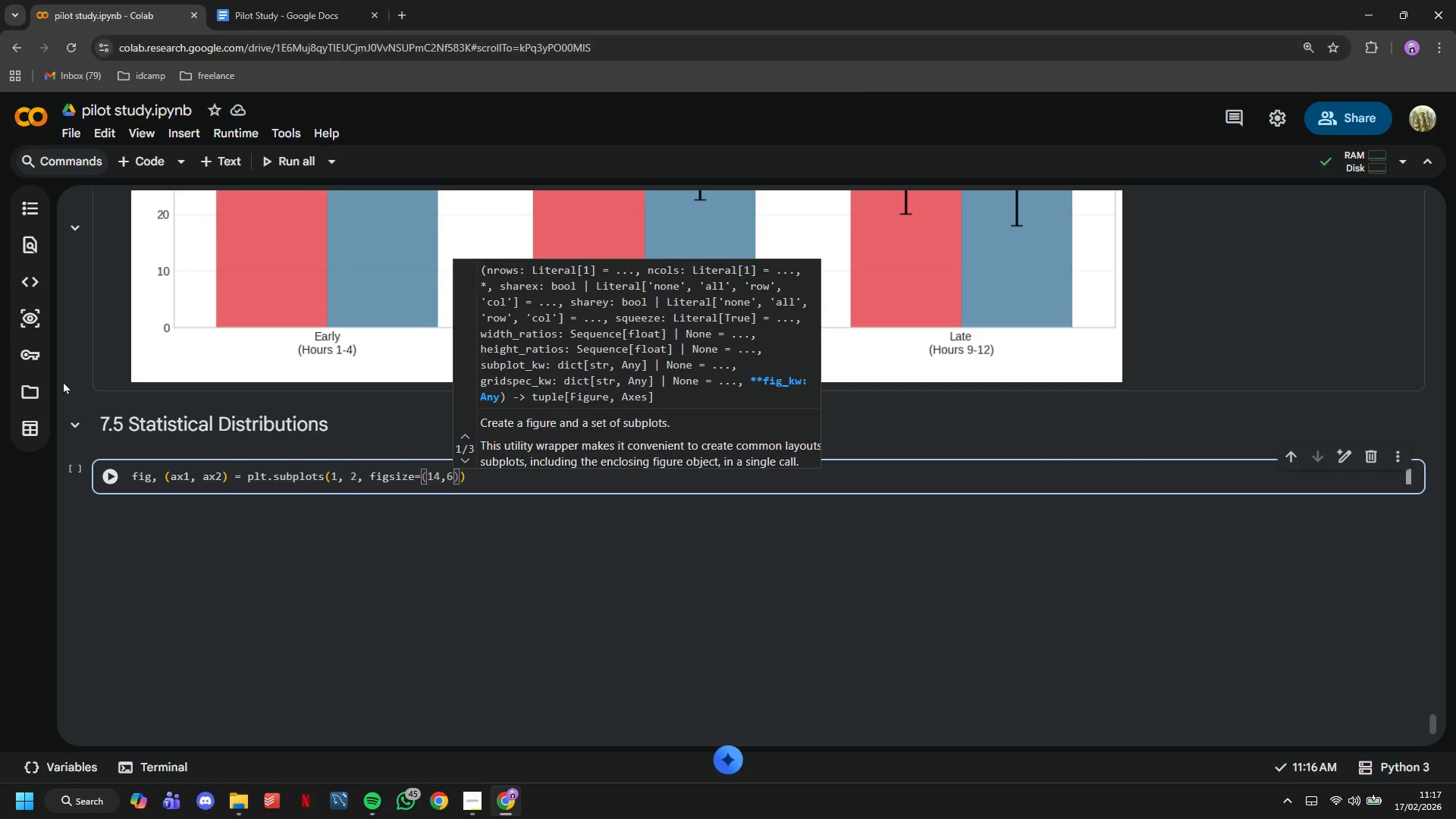 
left_click([111, 476])
 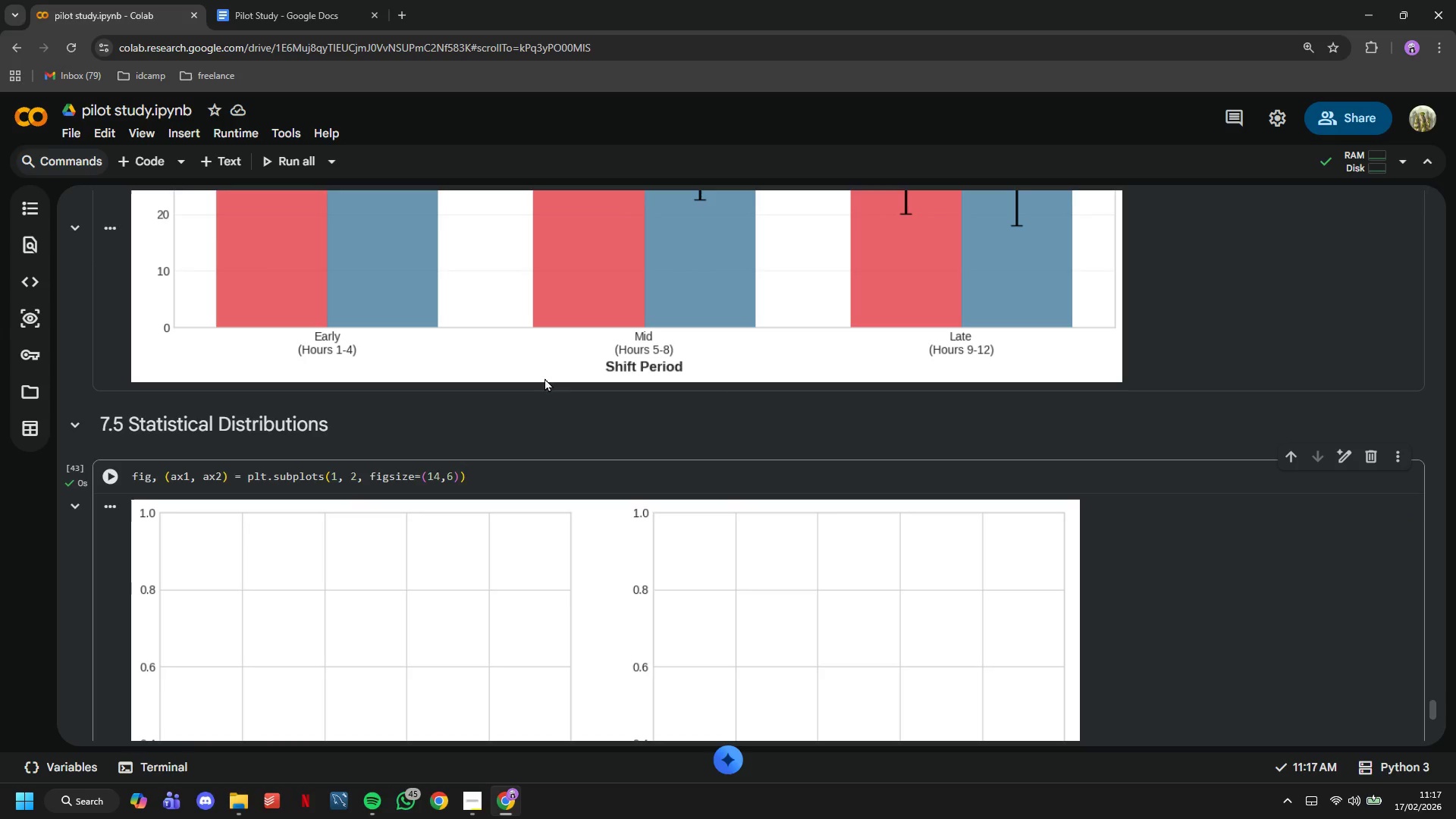 
scroll: coordinate [544, 378], scroll_direction: down, amount: 1.0
 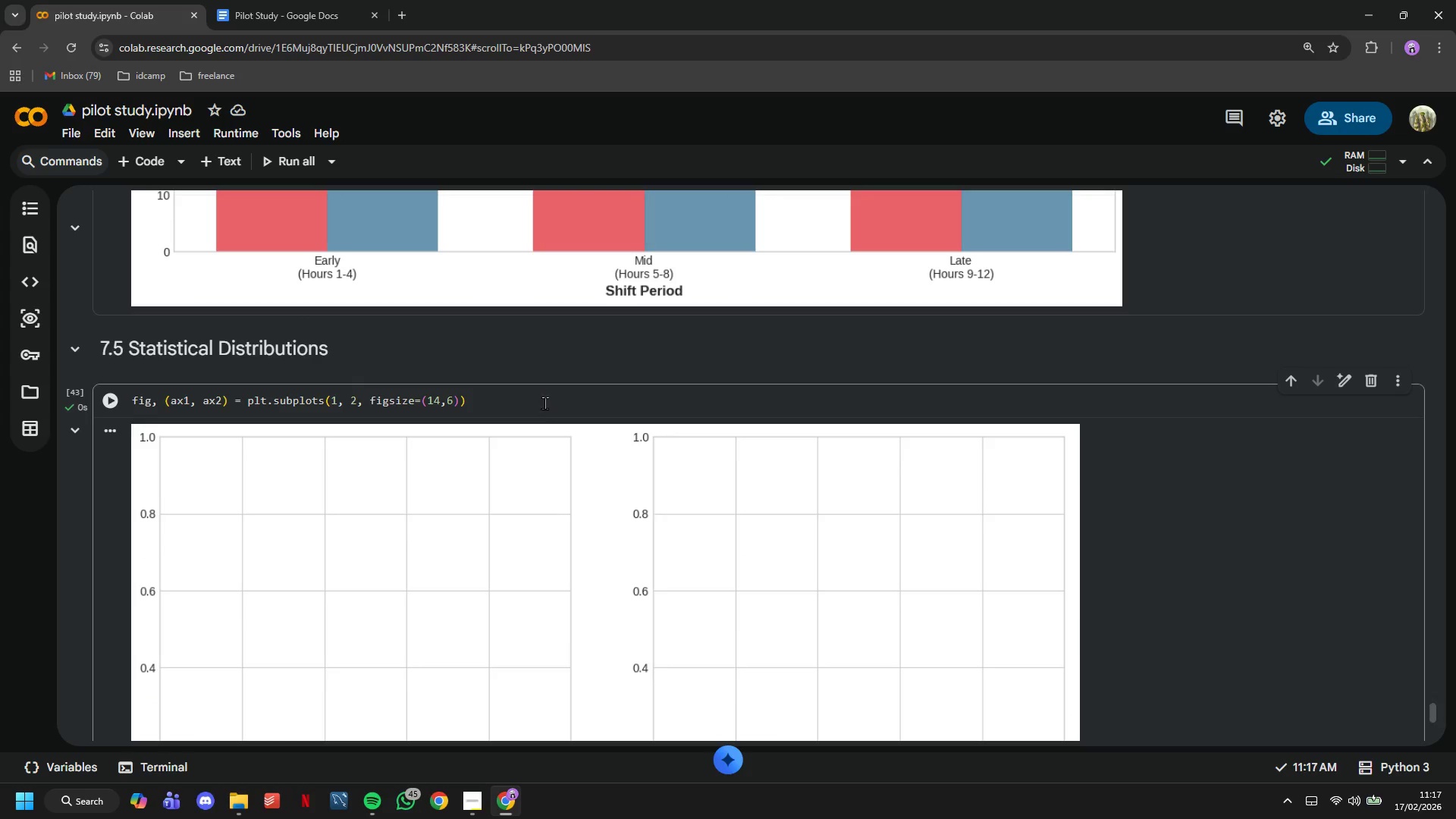 
left_click([548, 410])
 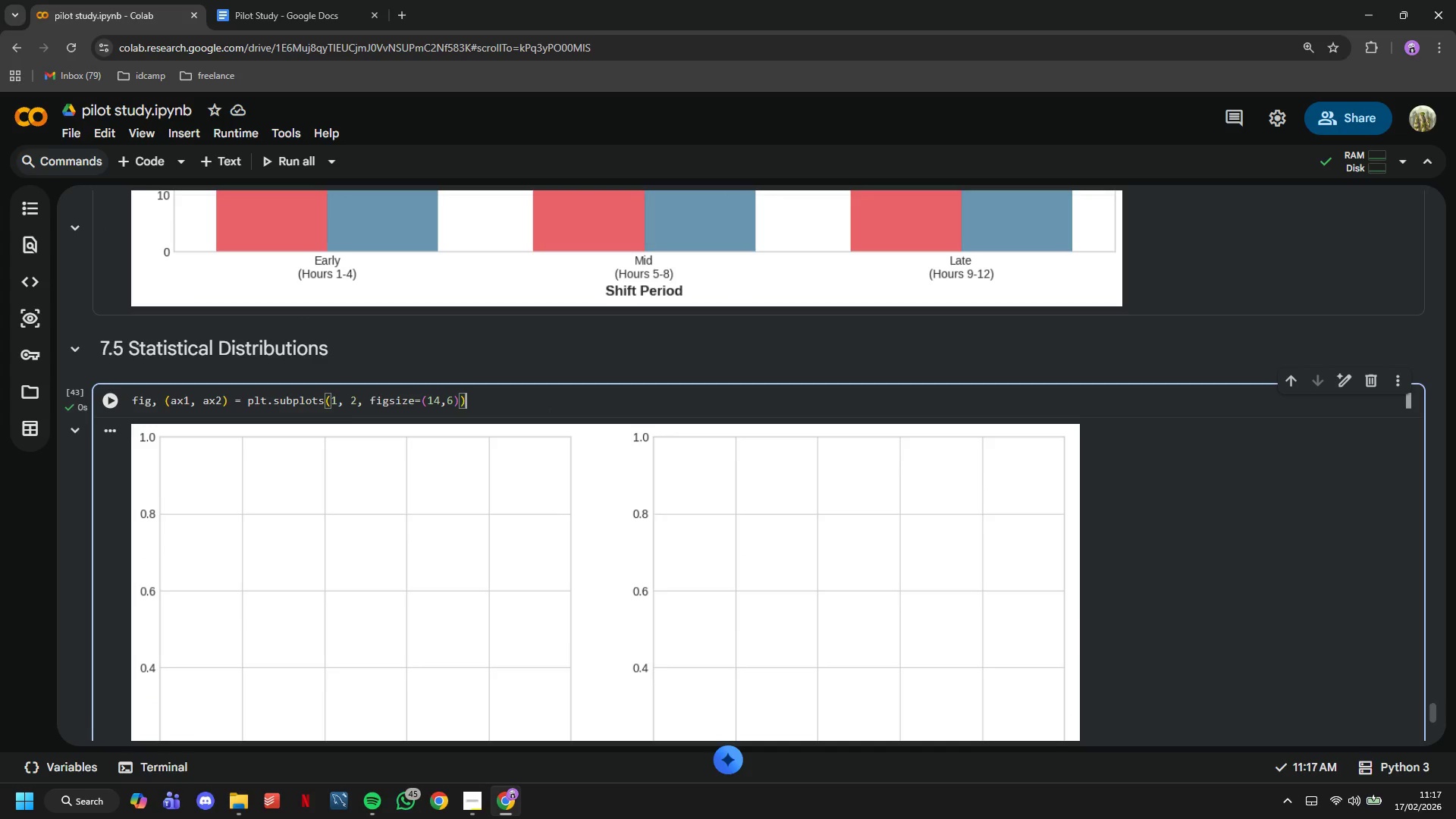 
key(Enter)
 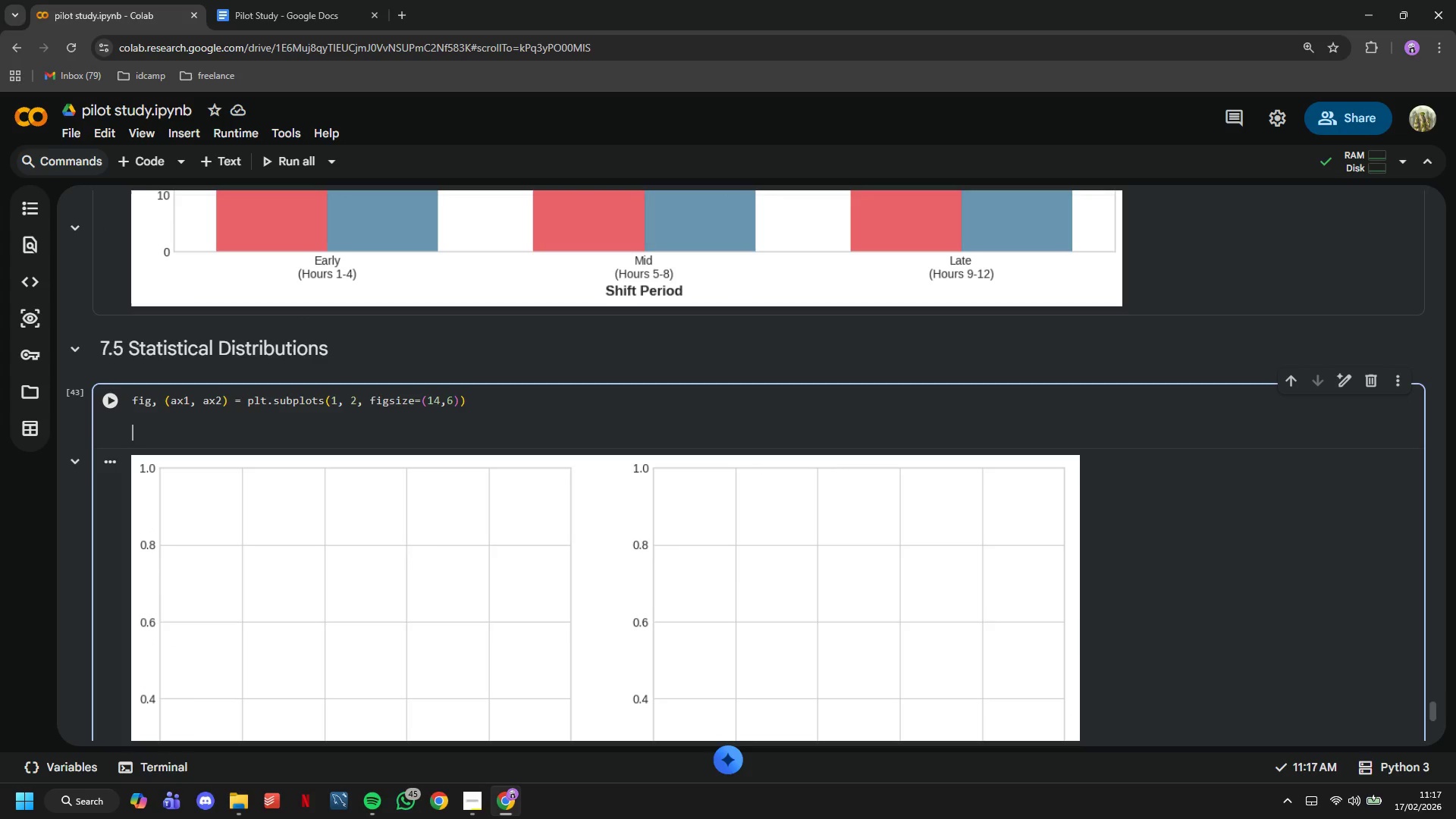 
key(Enter)
 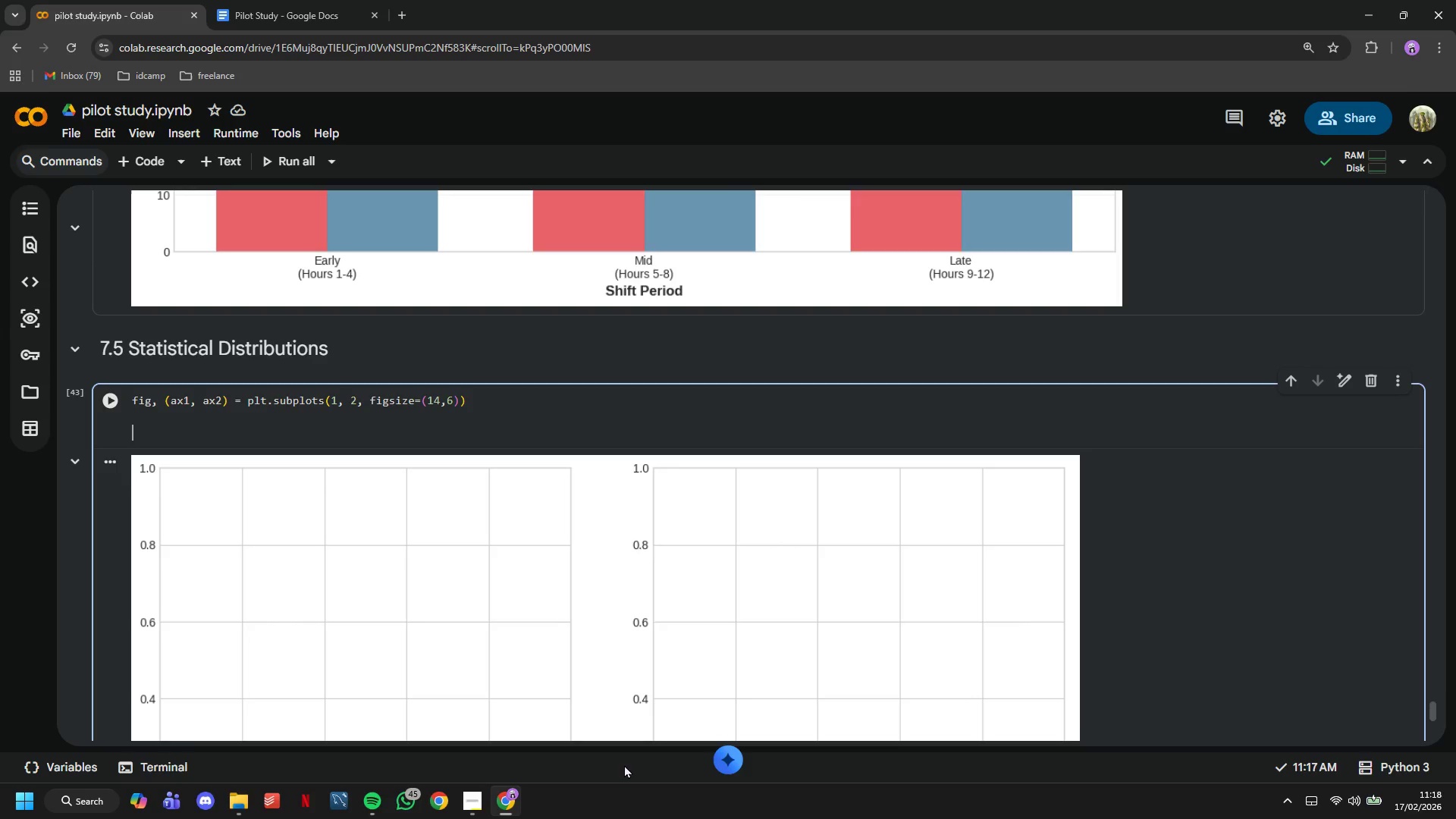 
wait(16.19)
 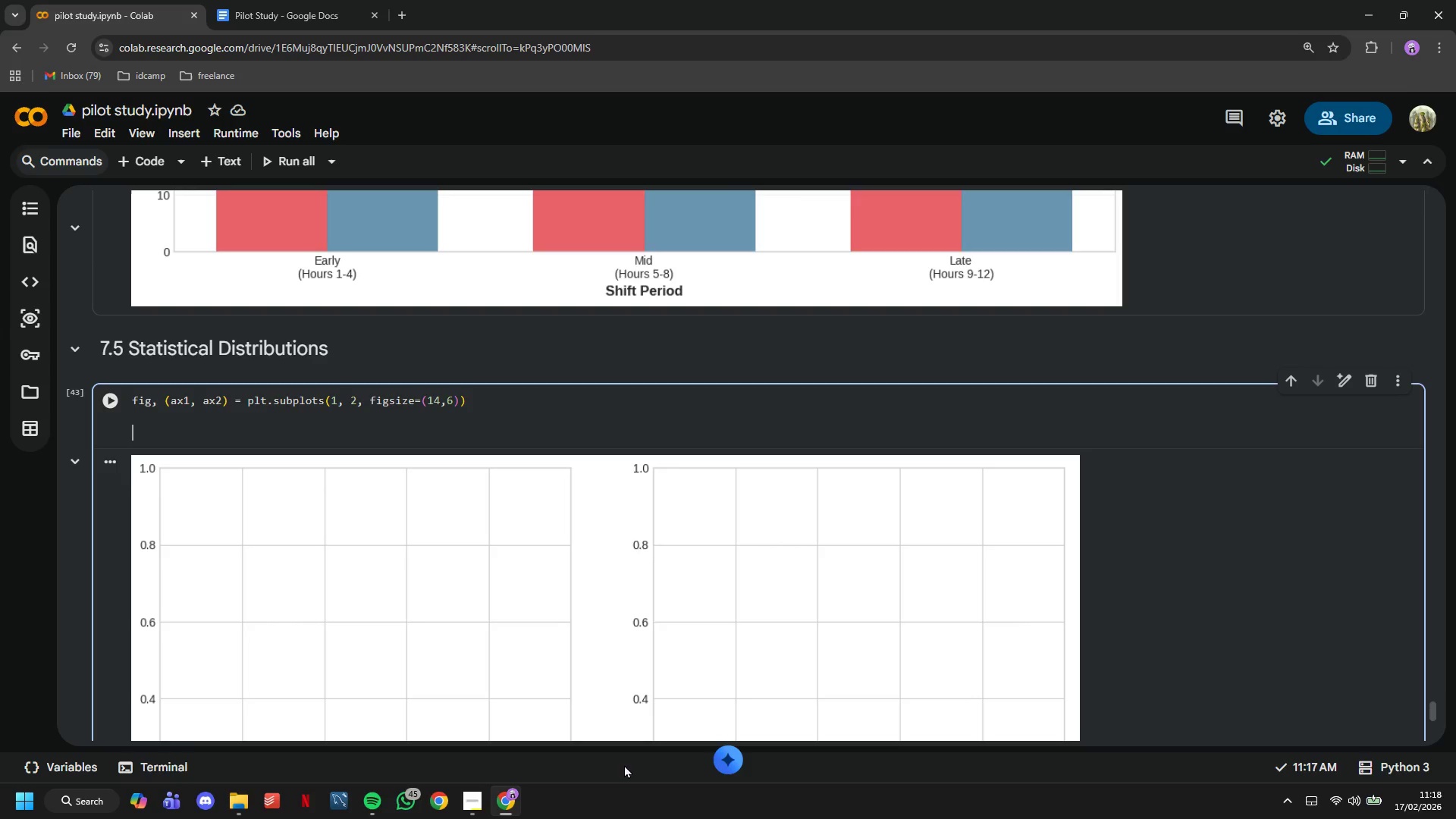 
type(# Group A Distribution)
 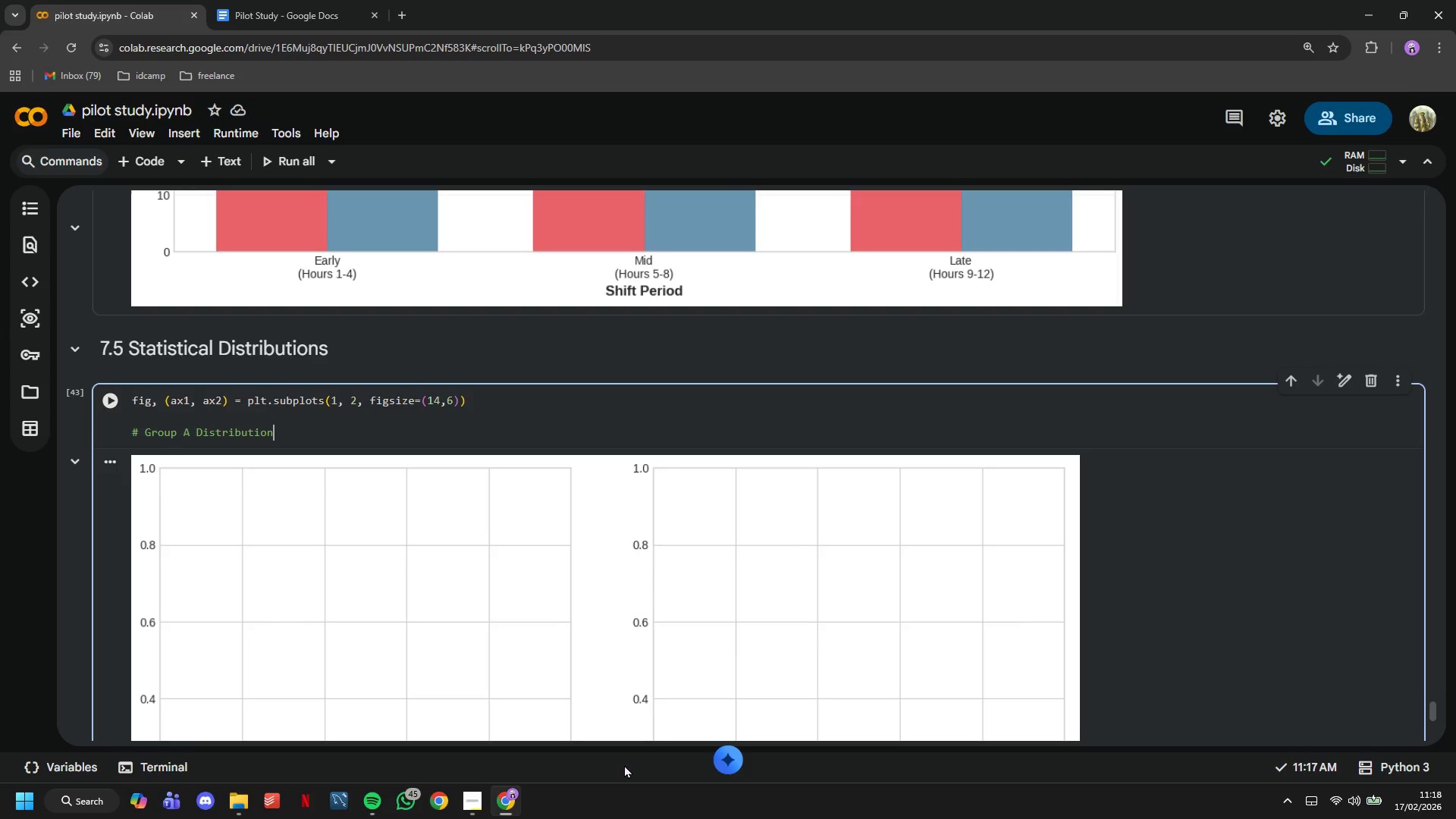 
key(Enter)
 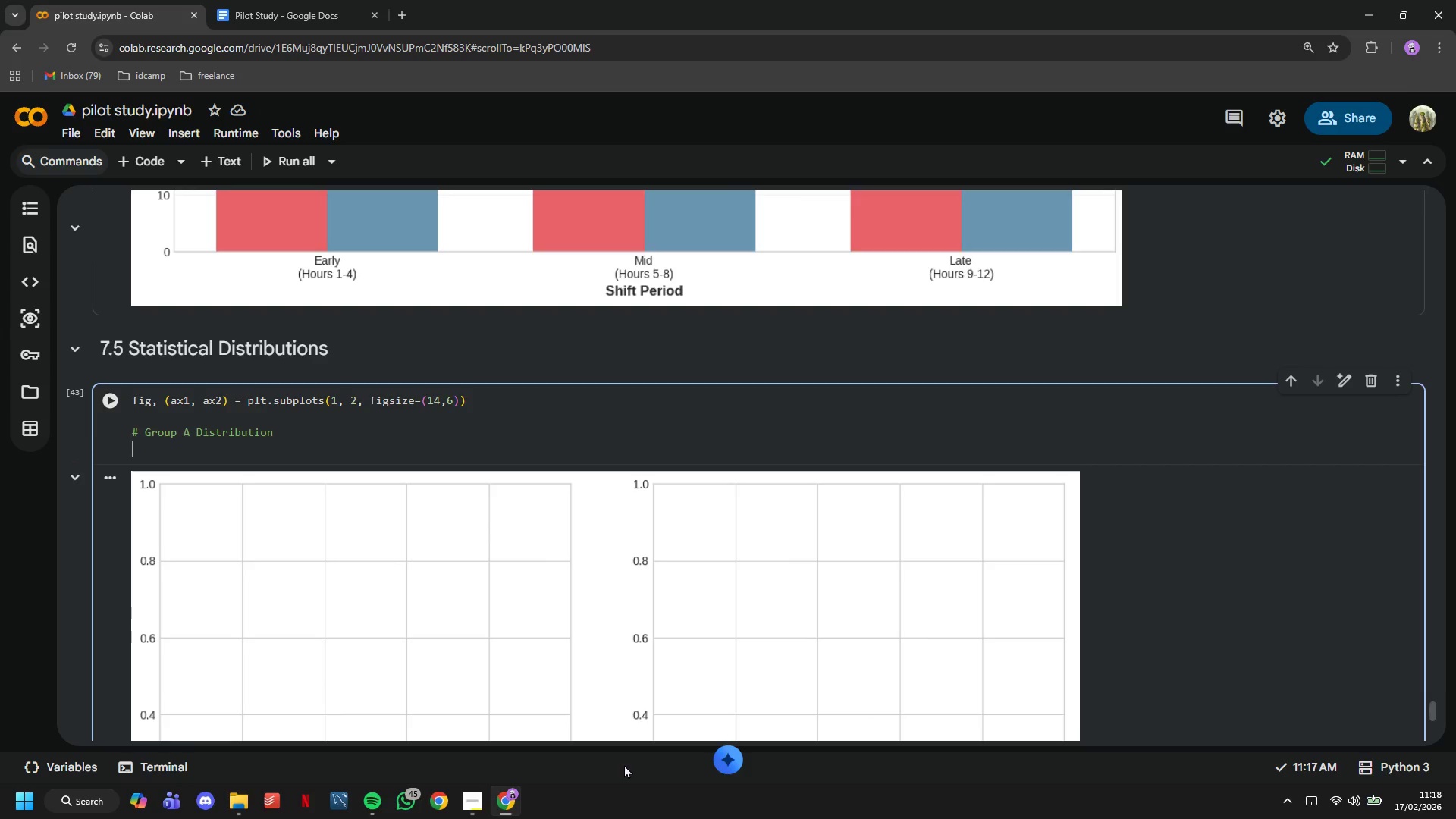 
type(ax1.hist()
 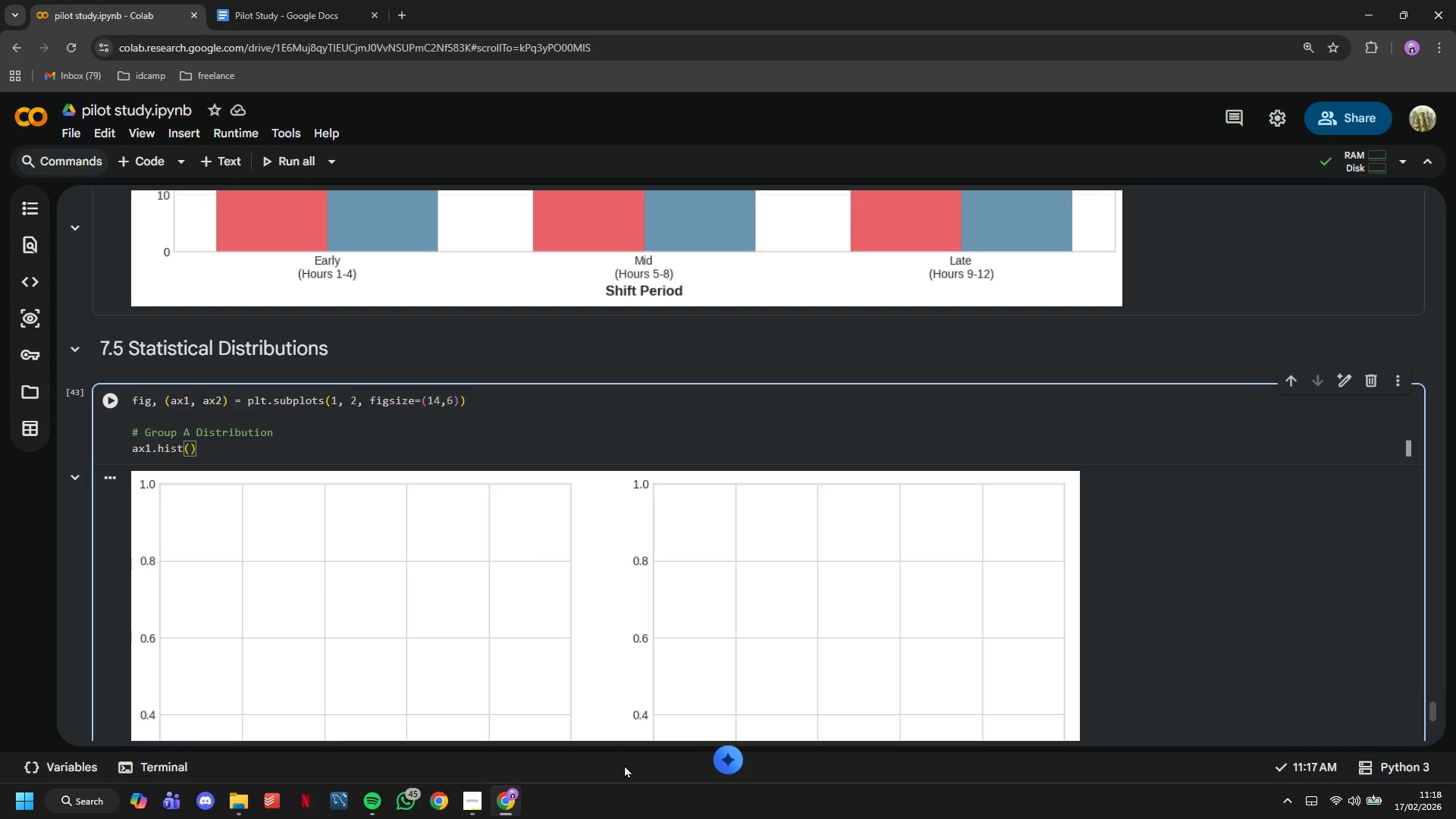 
type(group_)
 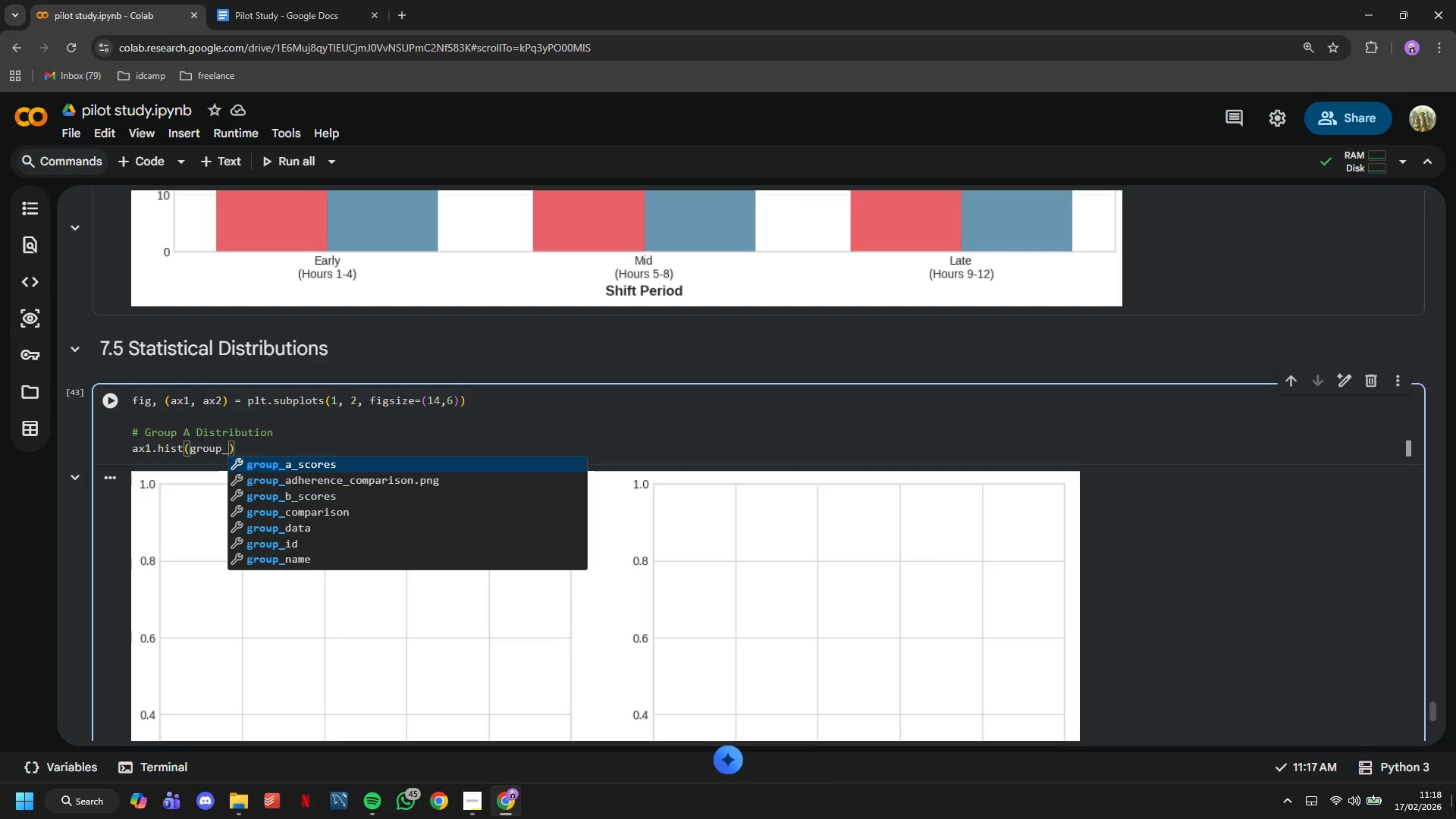 
type(a_scores, bins=20,)
 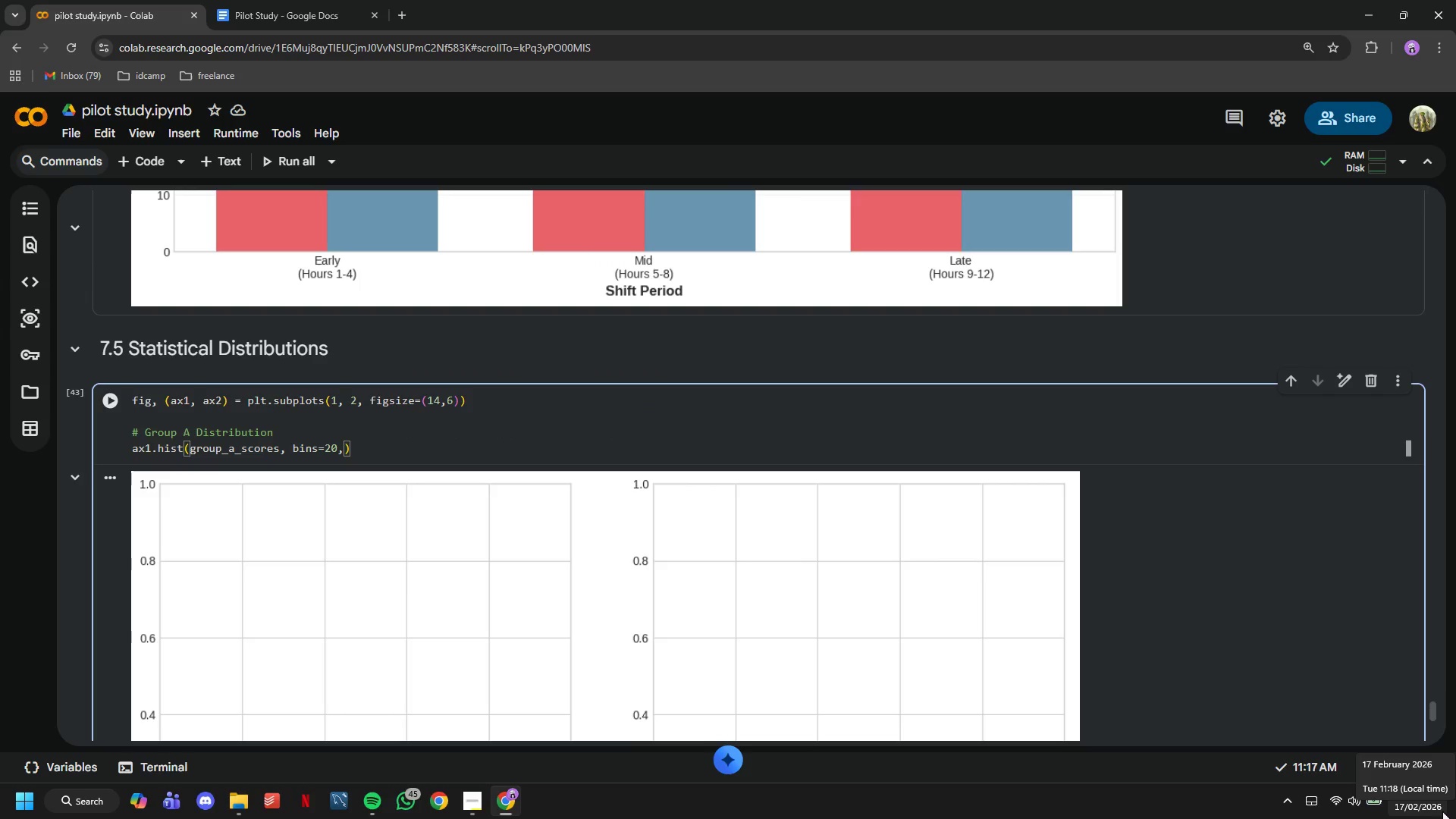 
type( alpha=0.7, color=COLORS['A)
 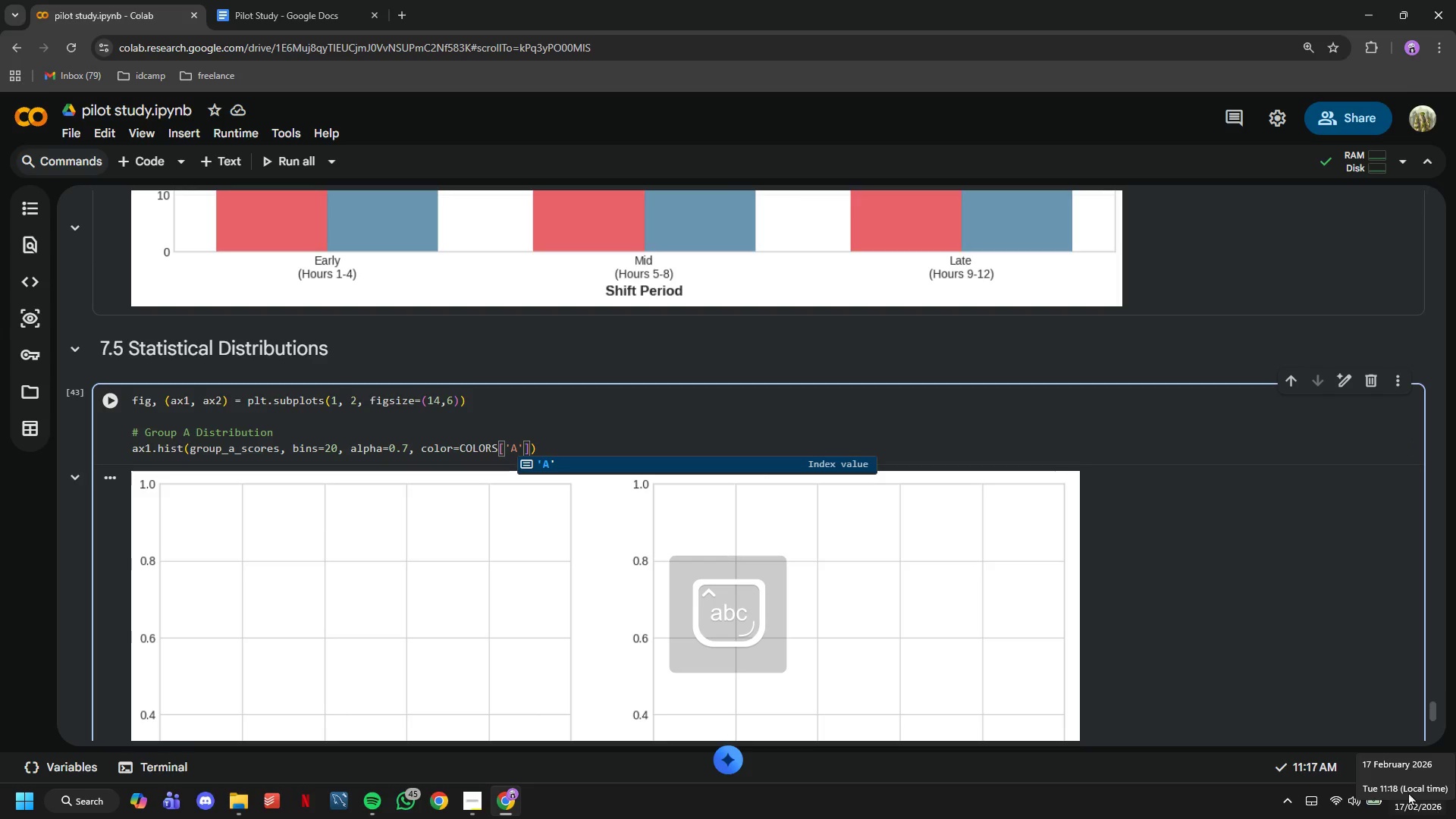 
key(Shift+ShiftRight)
 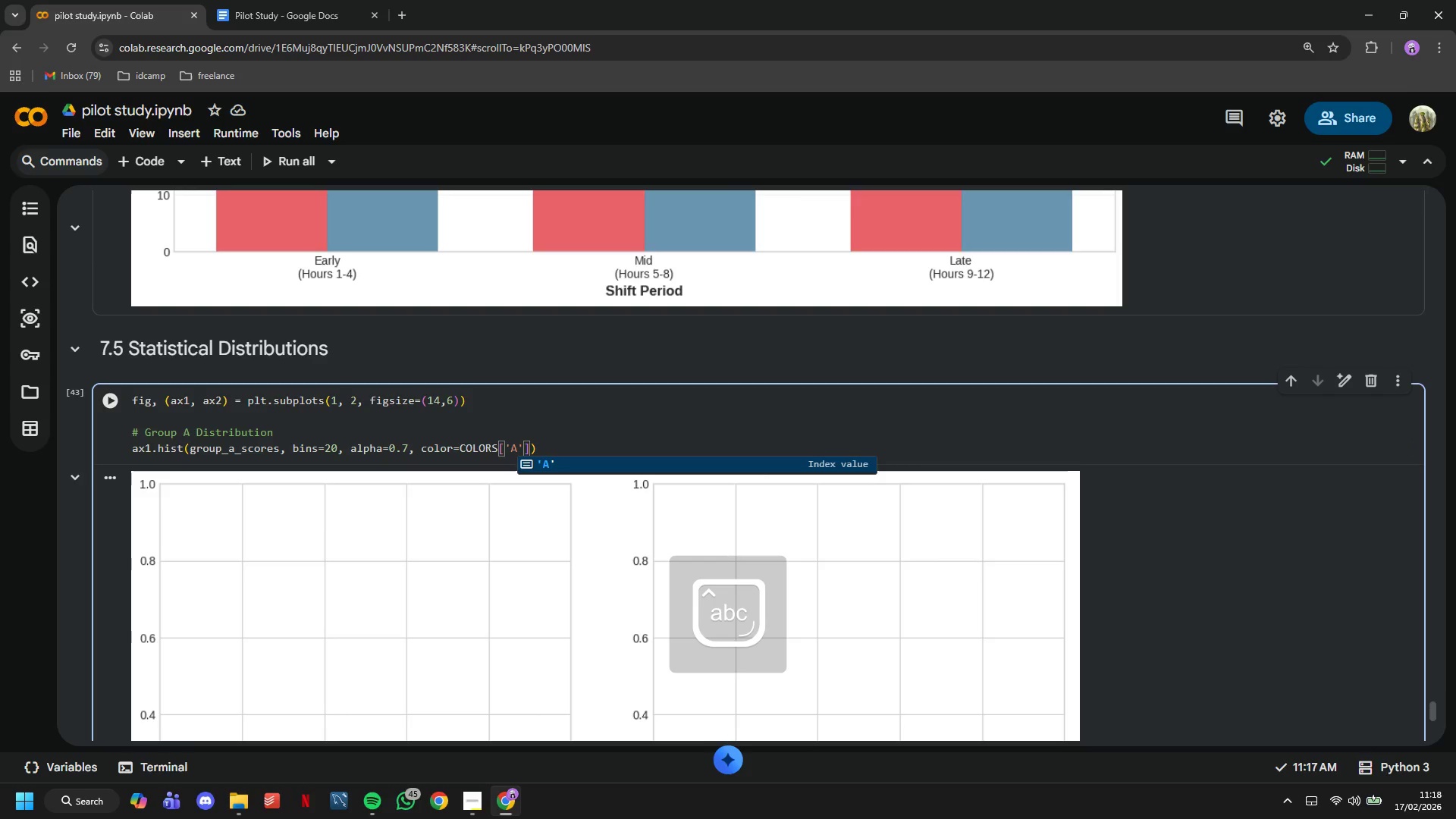 
key(ArrowRight)
 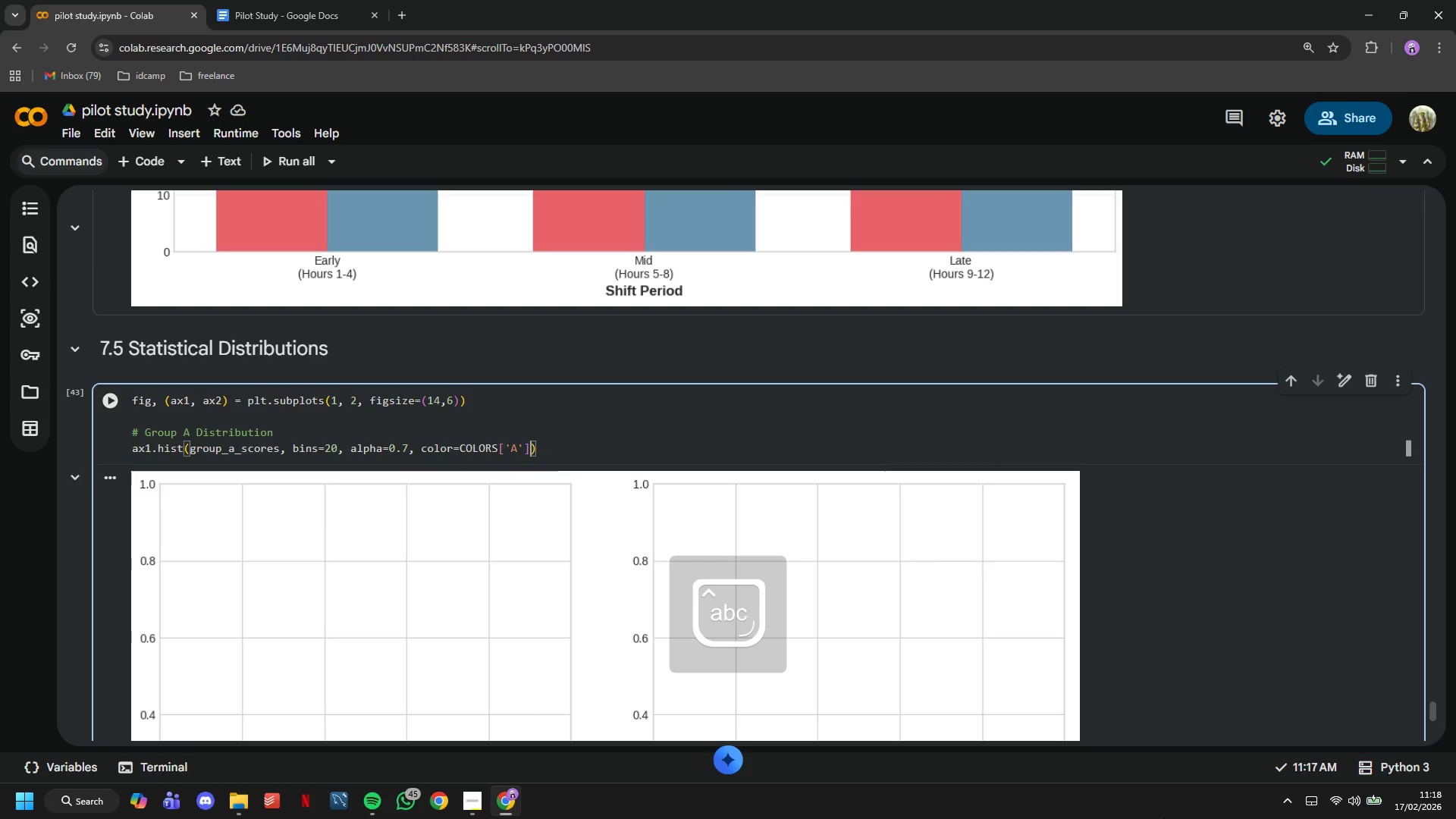 
key(ArrowRight)
 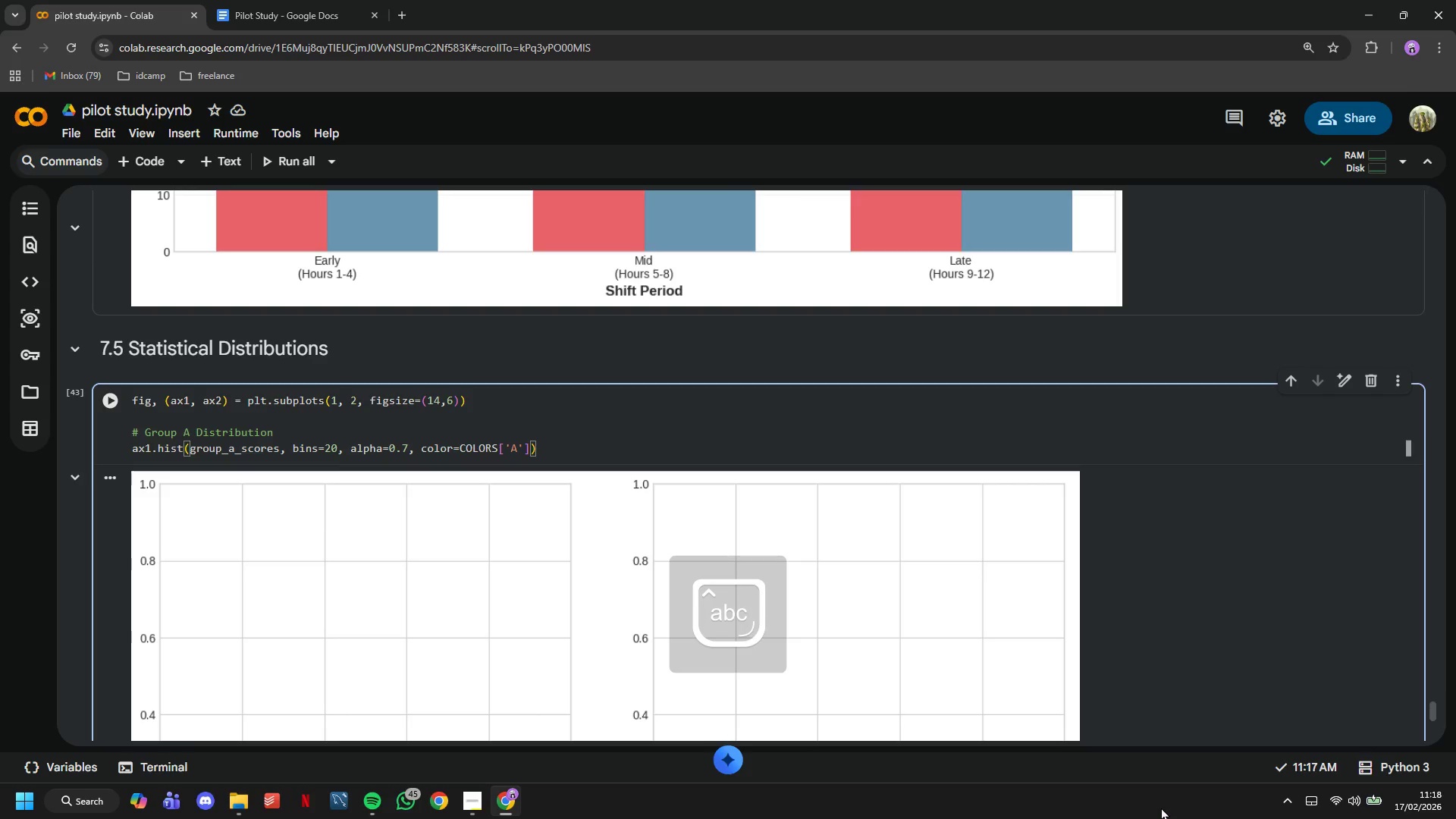 
key(Comma)
 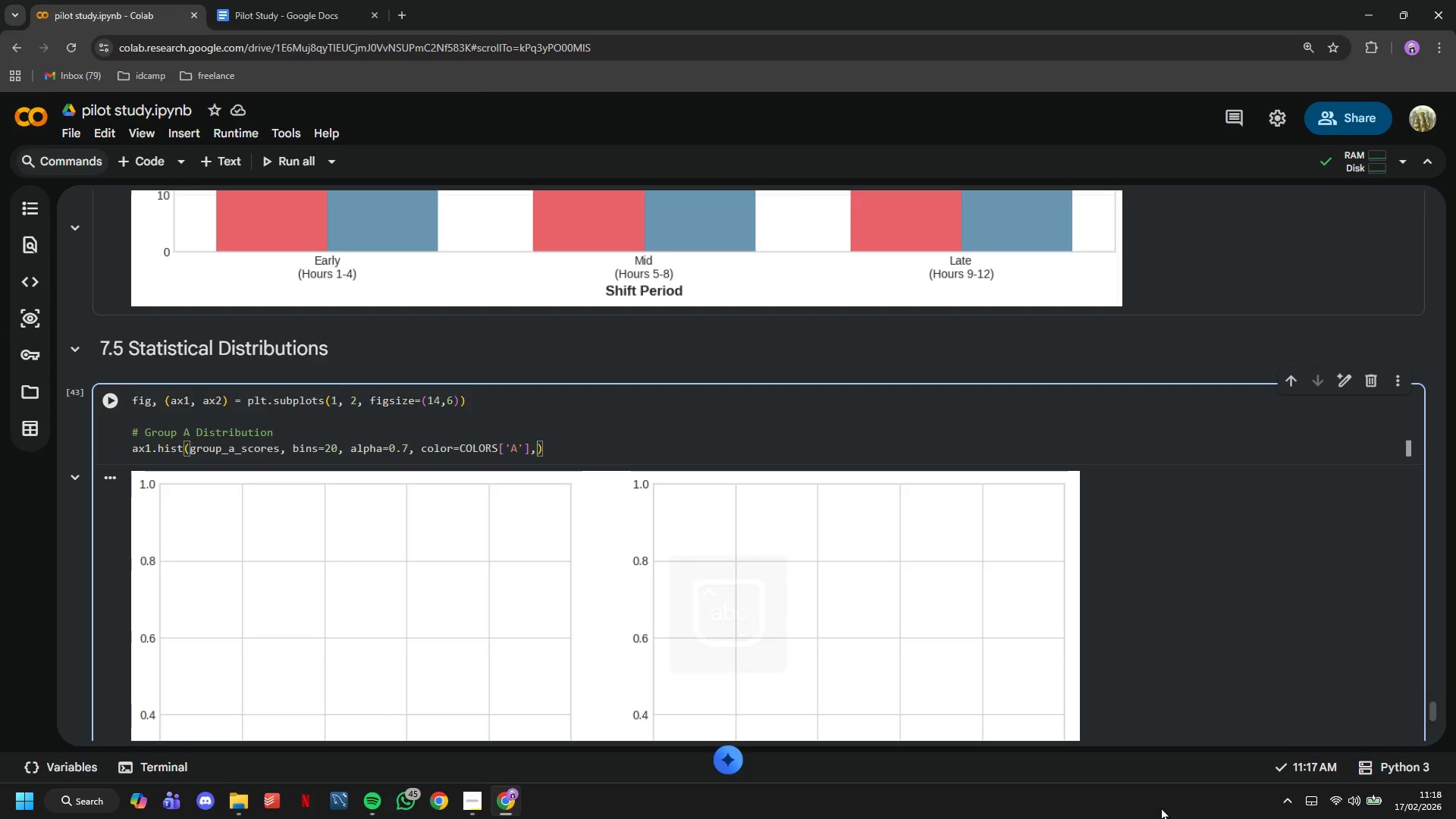 
key(Enter)
 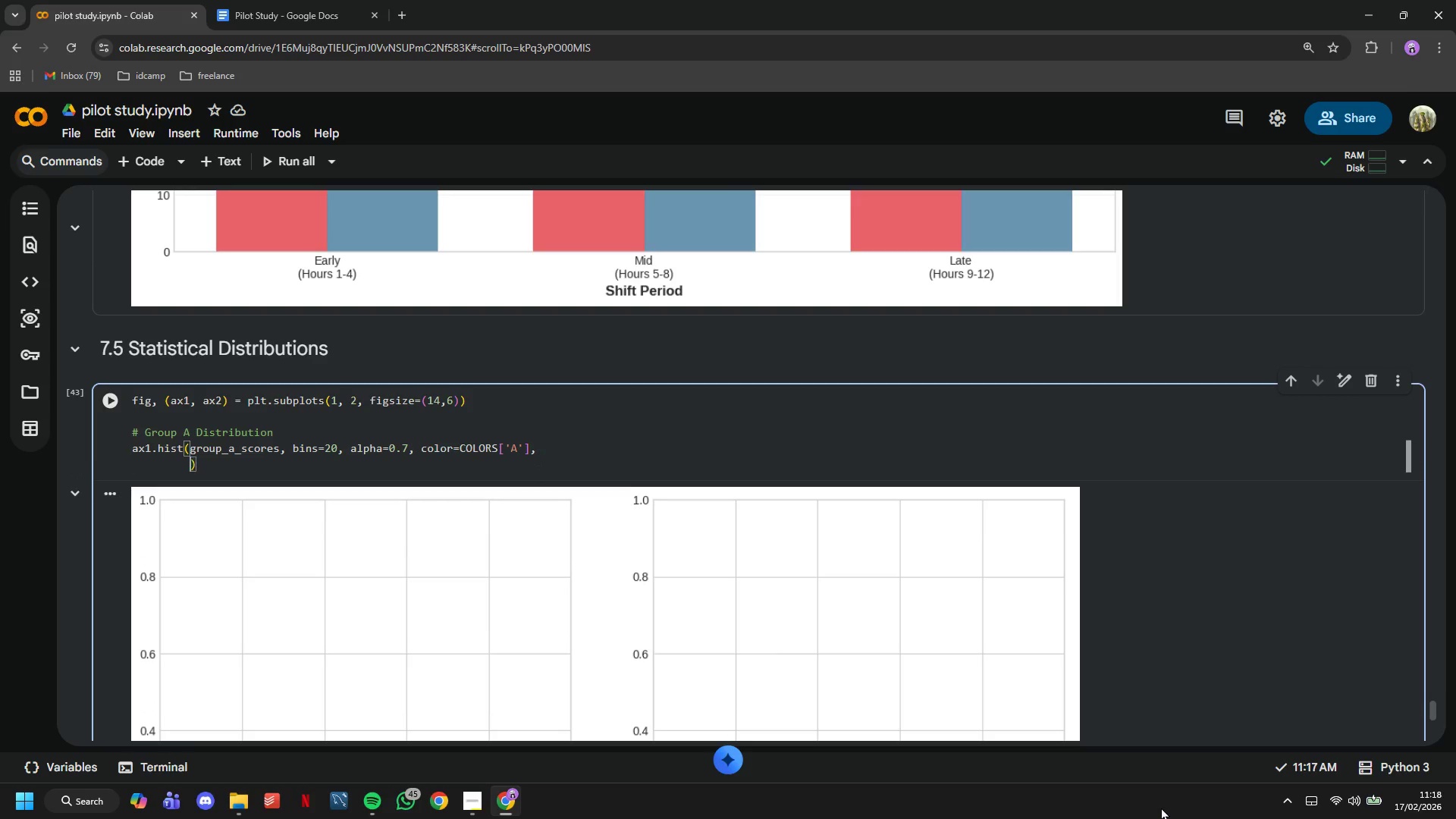 
type(edgecolor='black)
 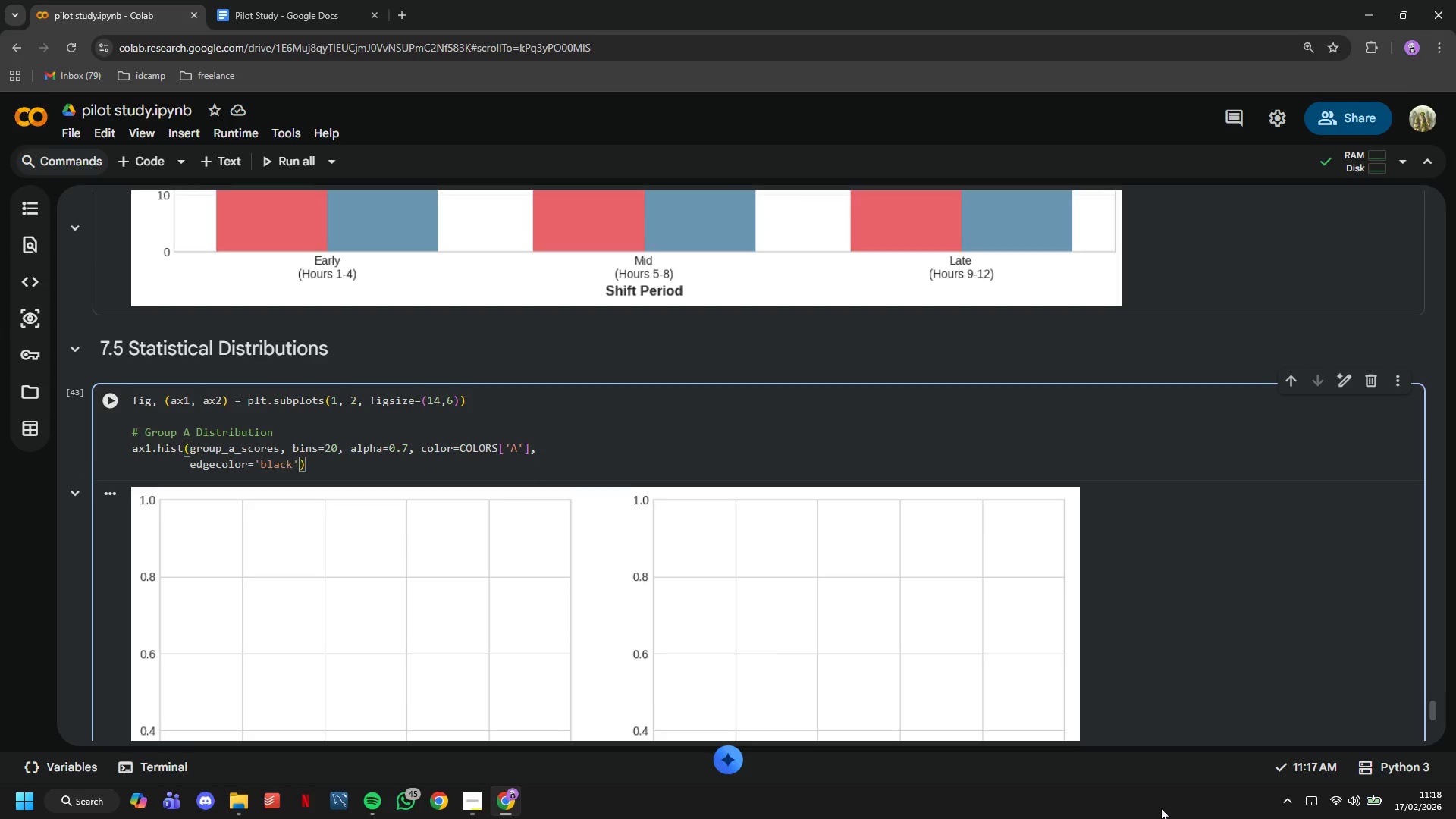 
key(ArrowRight)
 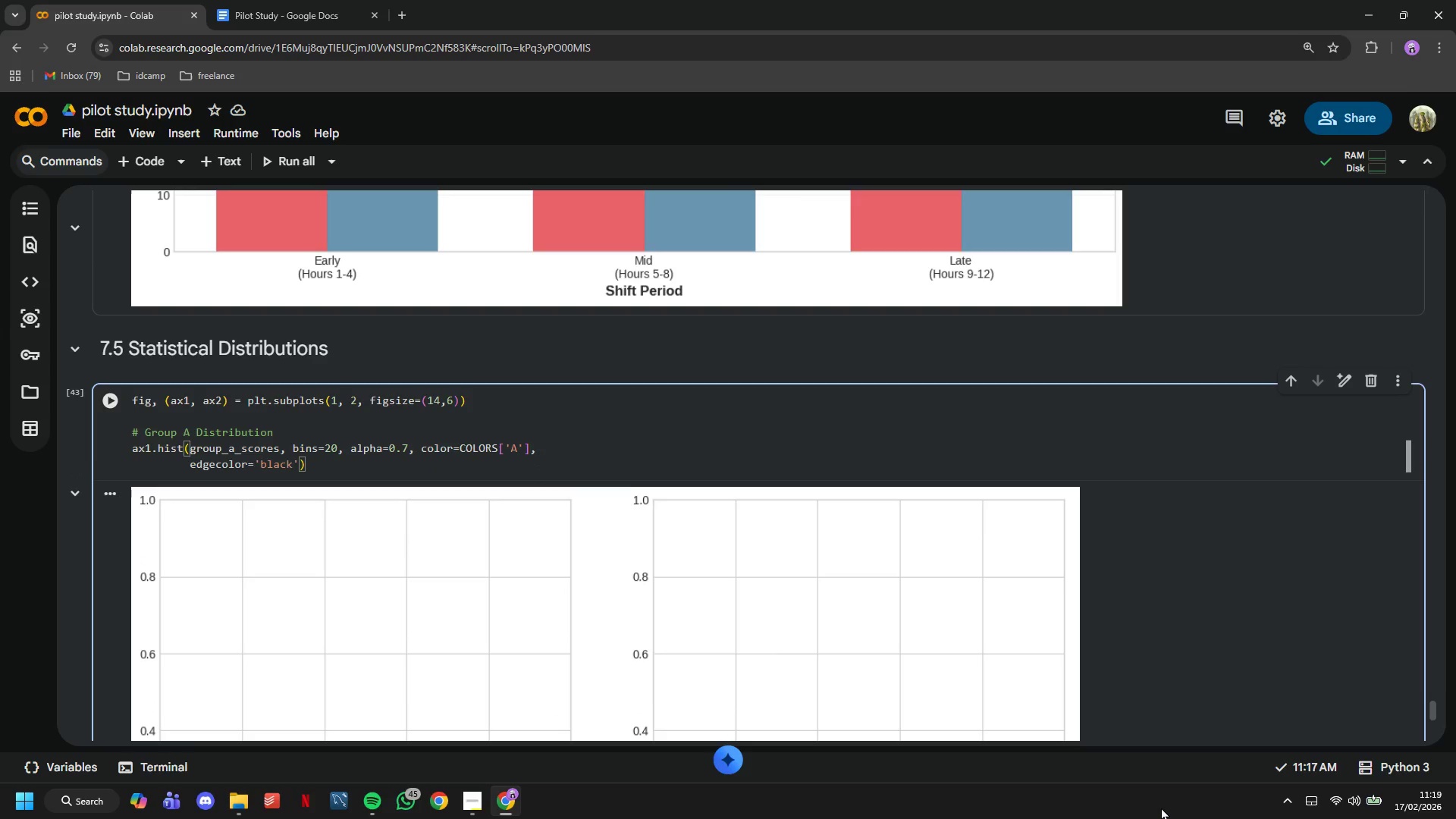 
type(, density)
 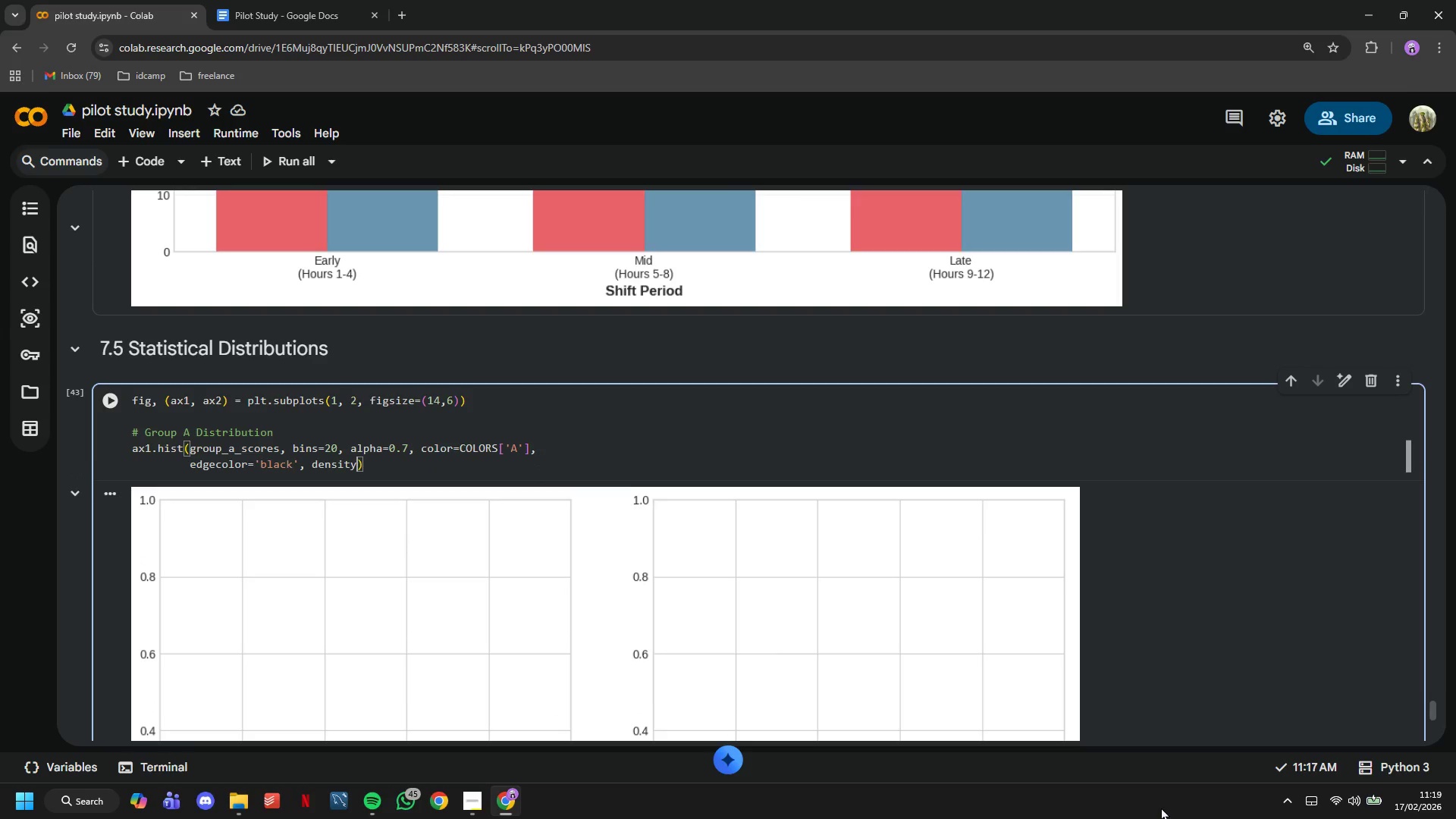 
type(=True, label='Histogra,)
key(Backspace)
type(m)
 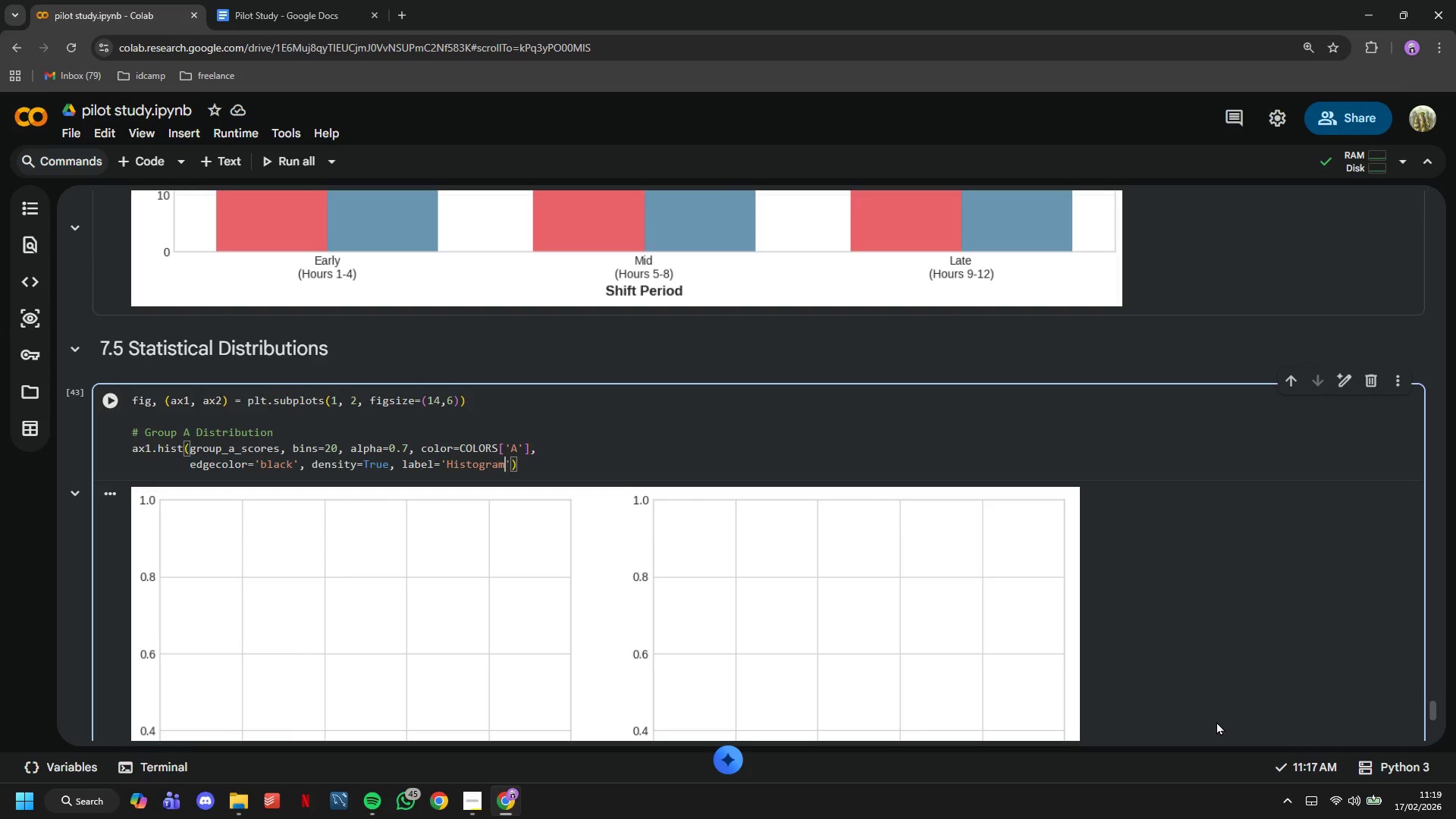 
wait(17.14)
 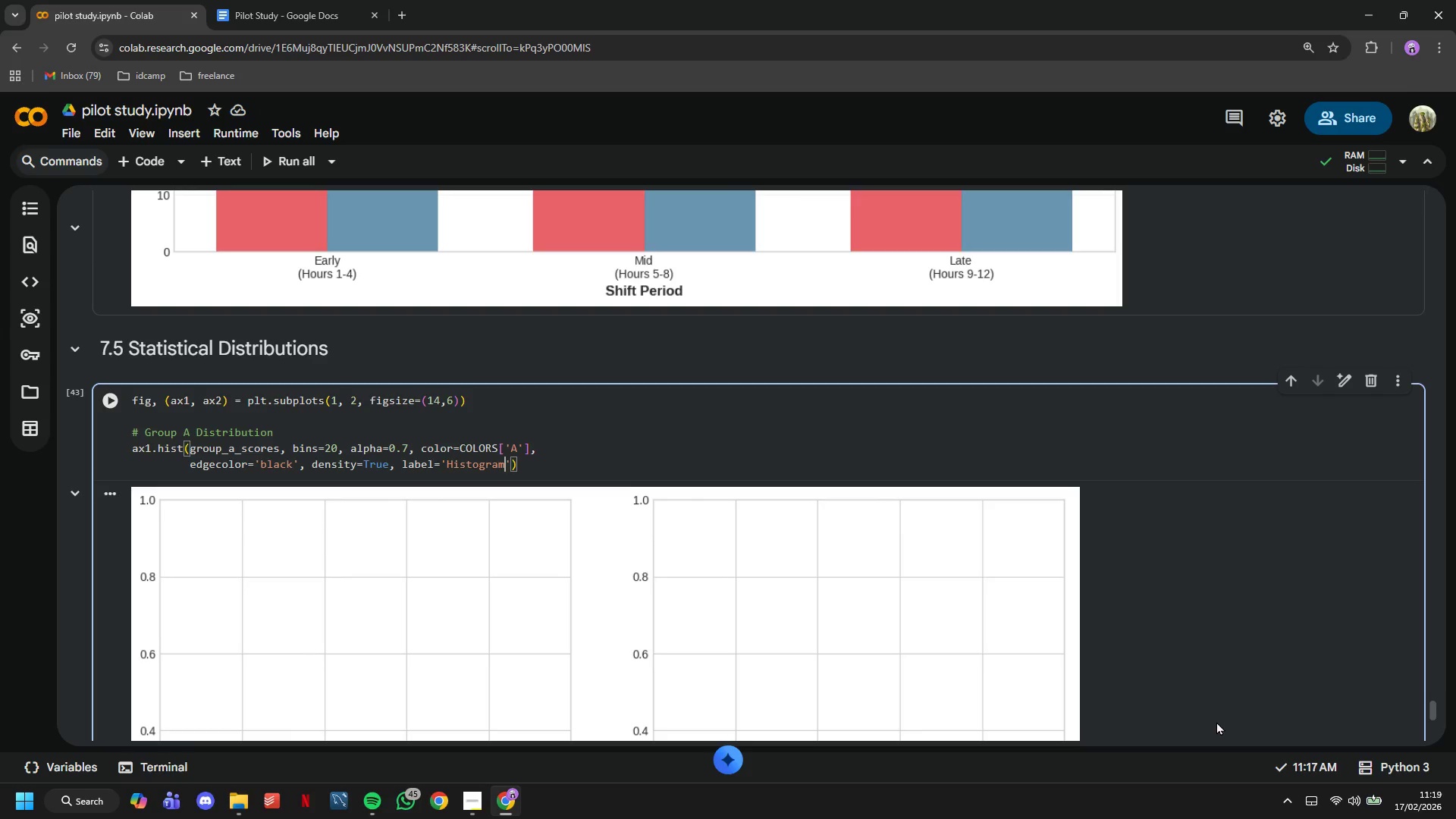 
key(ArrowRight)
 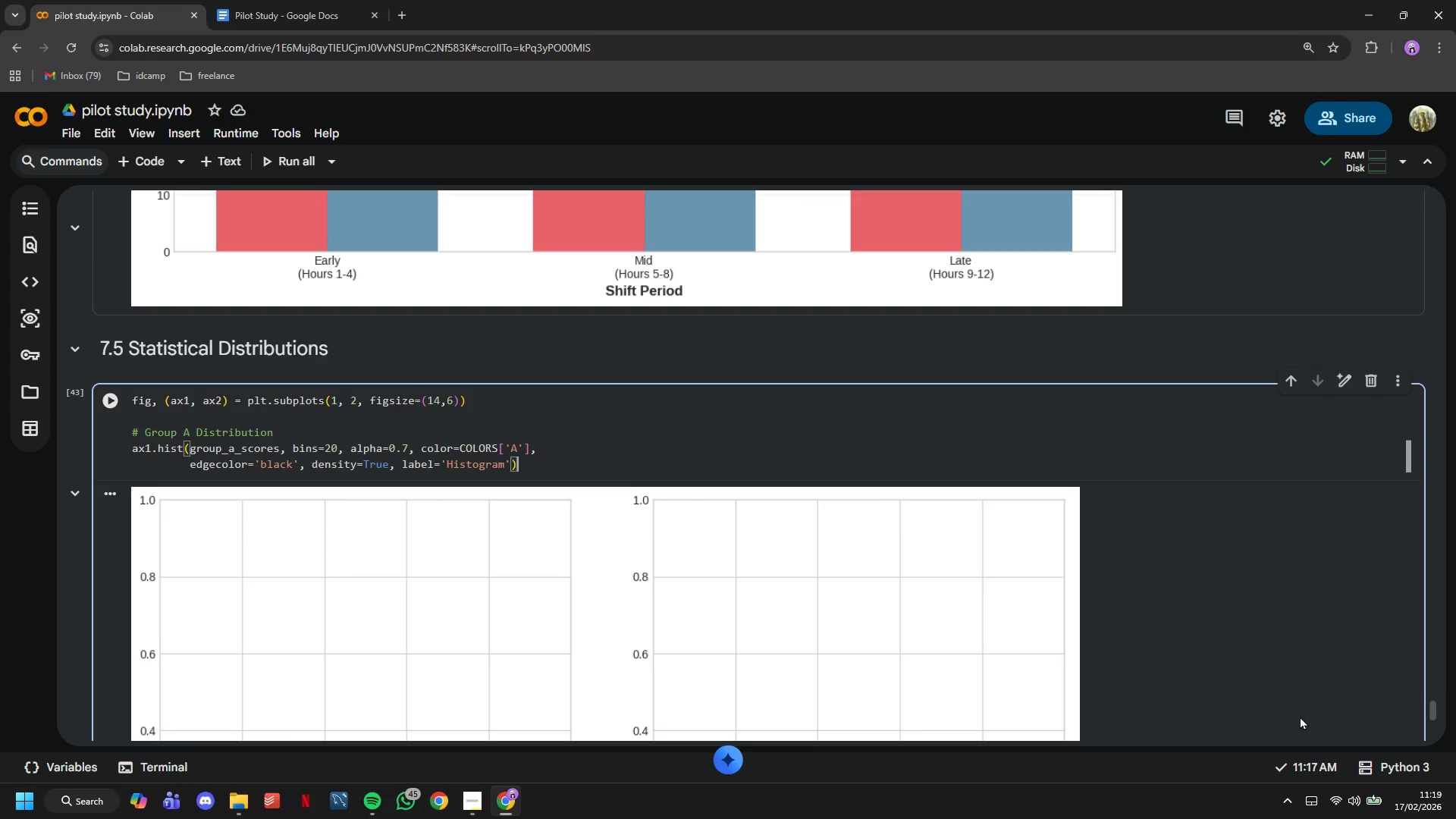 
key(ArrowRight)
 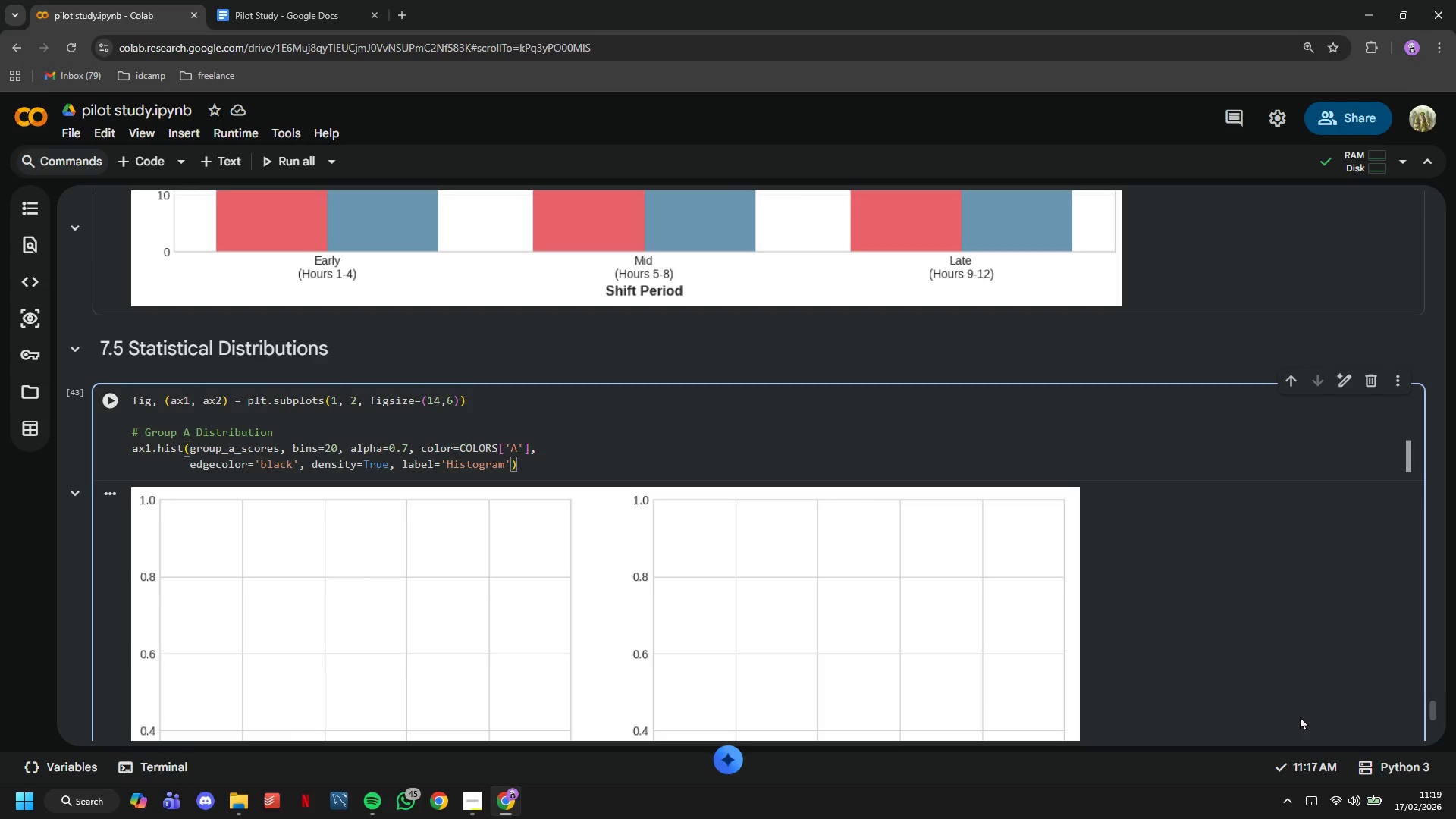 
key(Enter)
 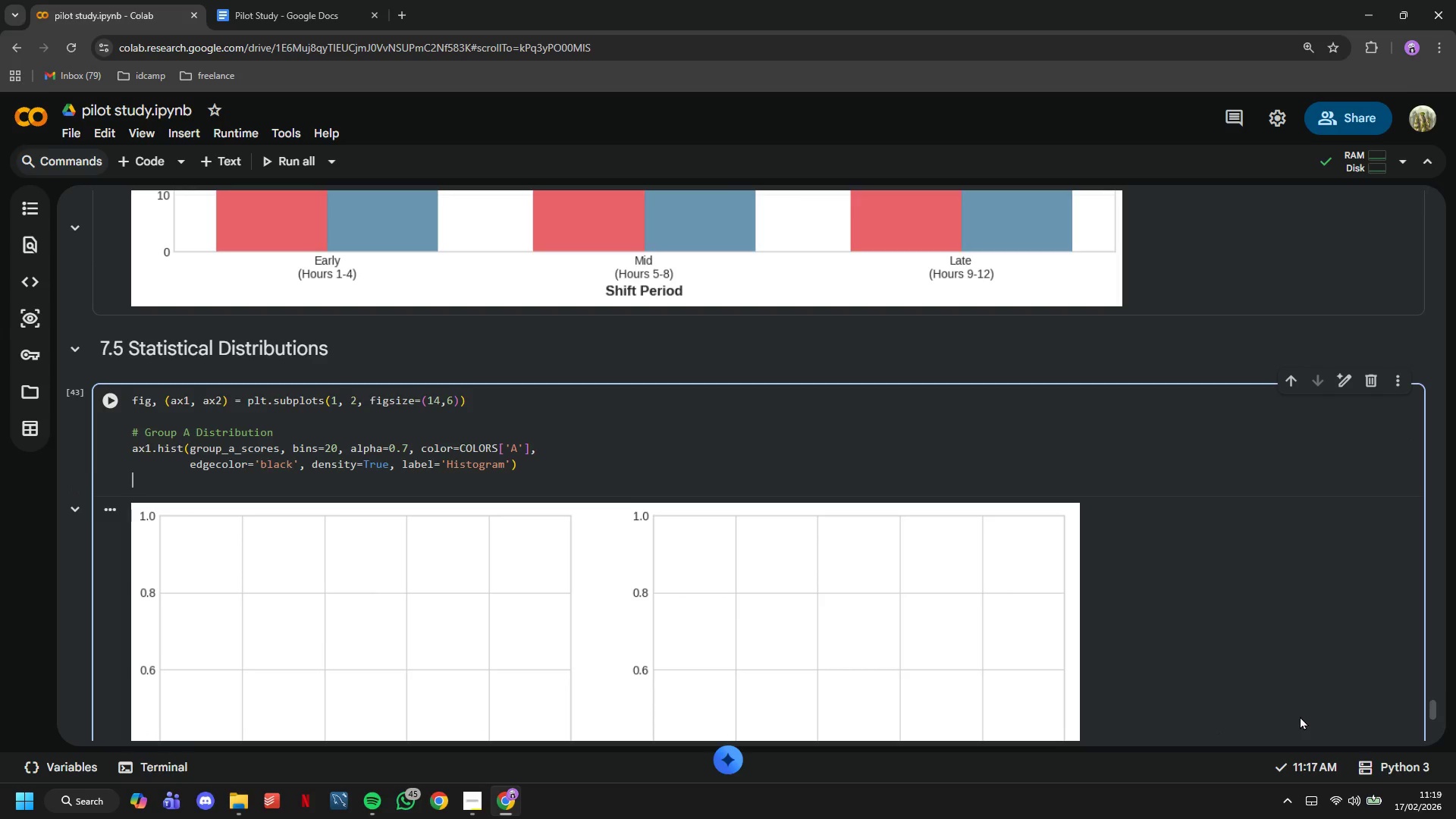 
type(ax1.)
 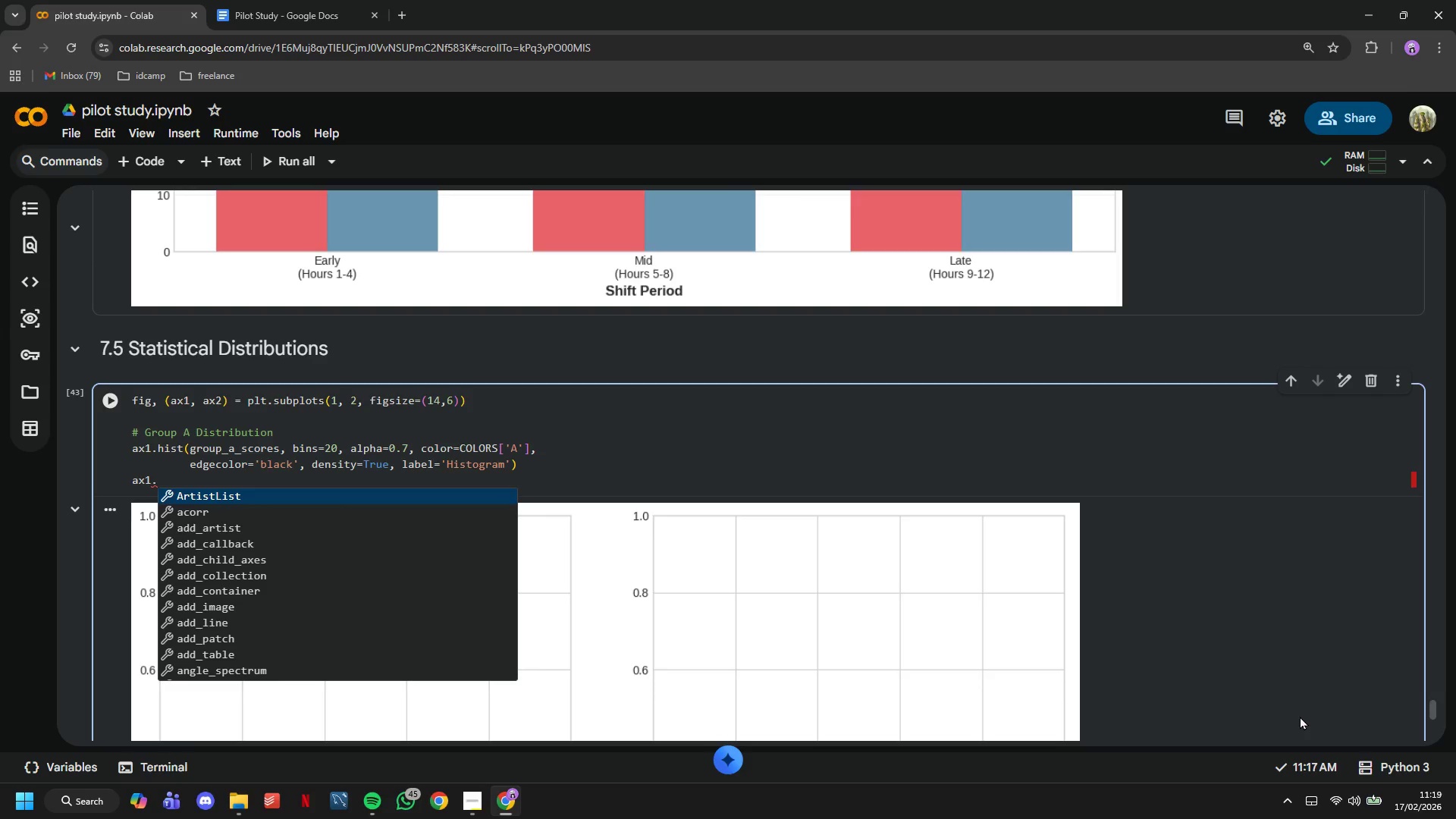 
wait(13.74)
 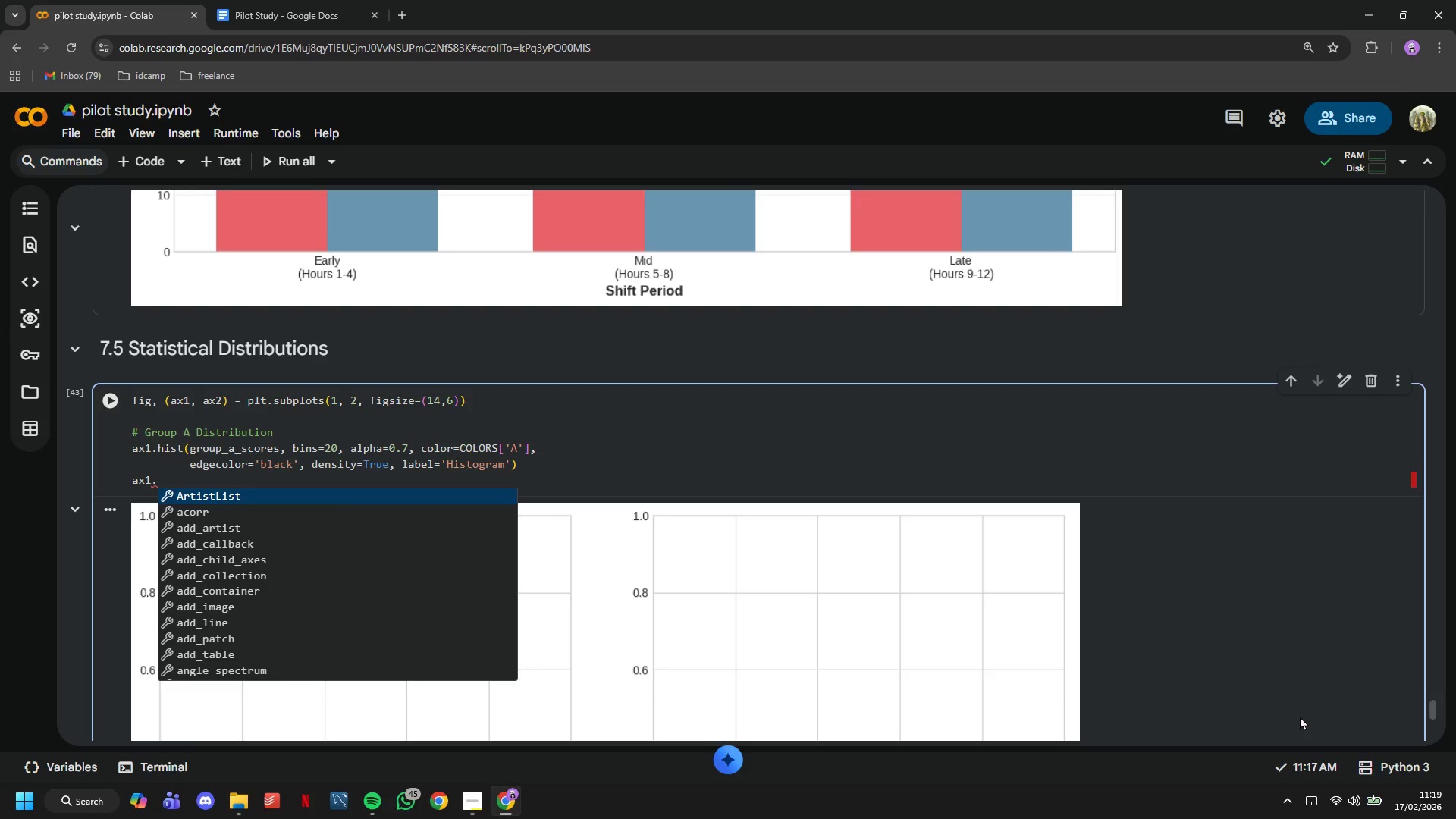 
type(axvline(group)
 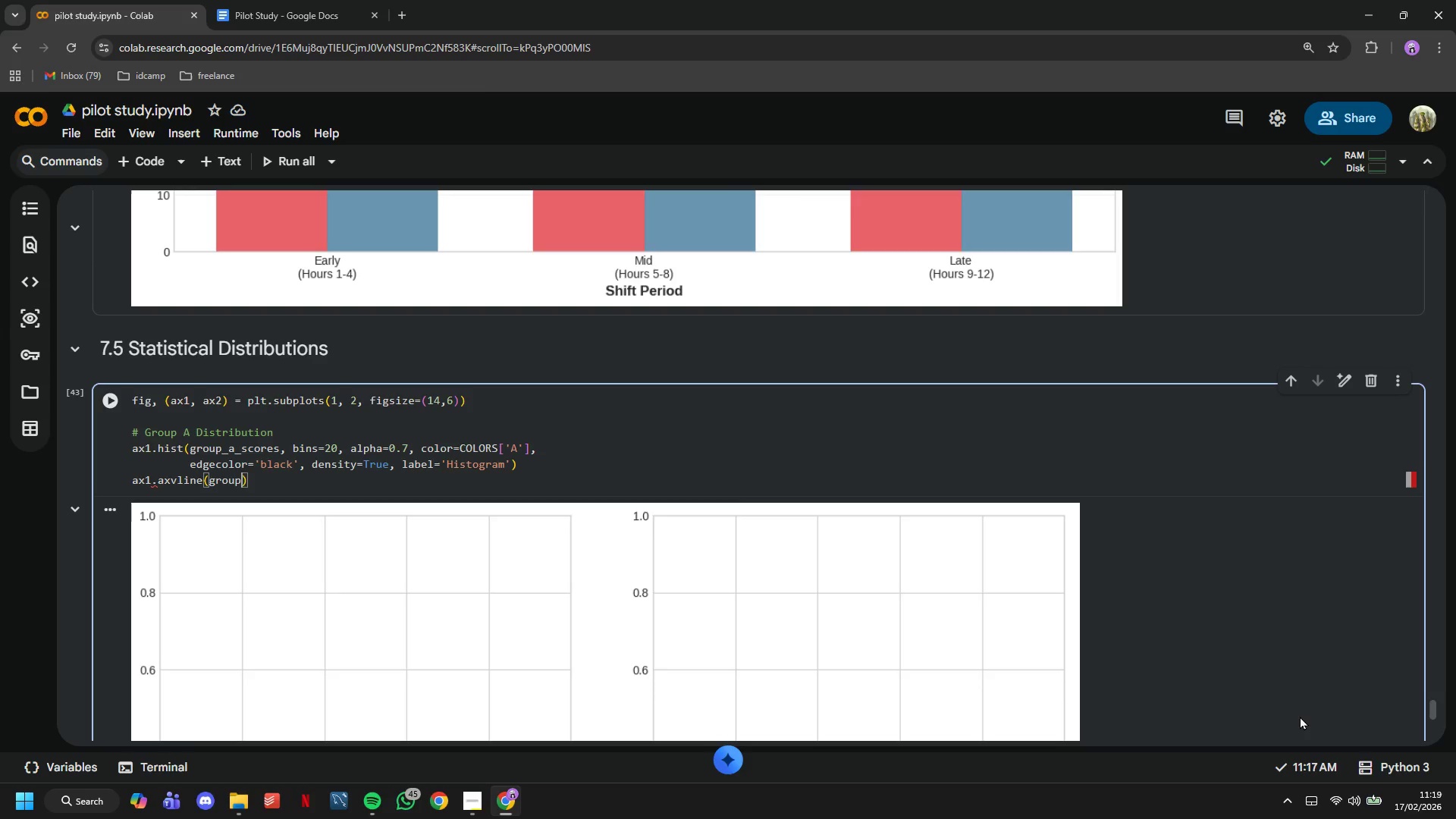 
hold_key(key=ShiftLeft, duration=1.2)
 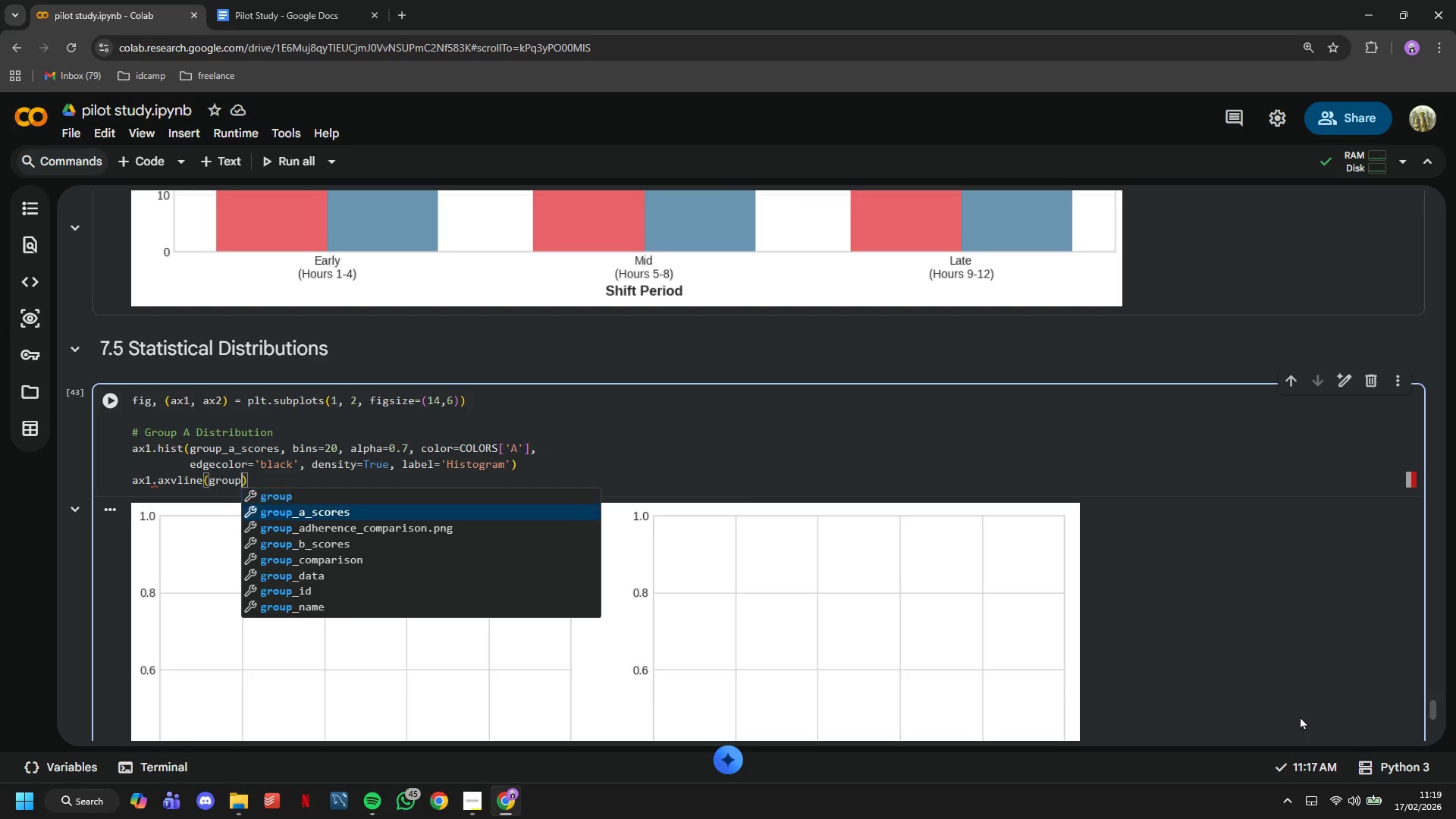 
key(ArrowDown)
 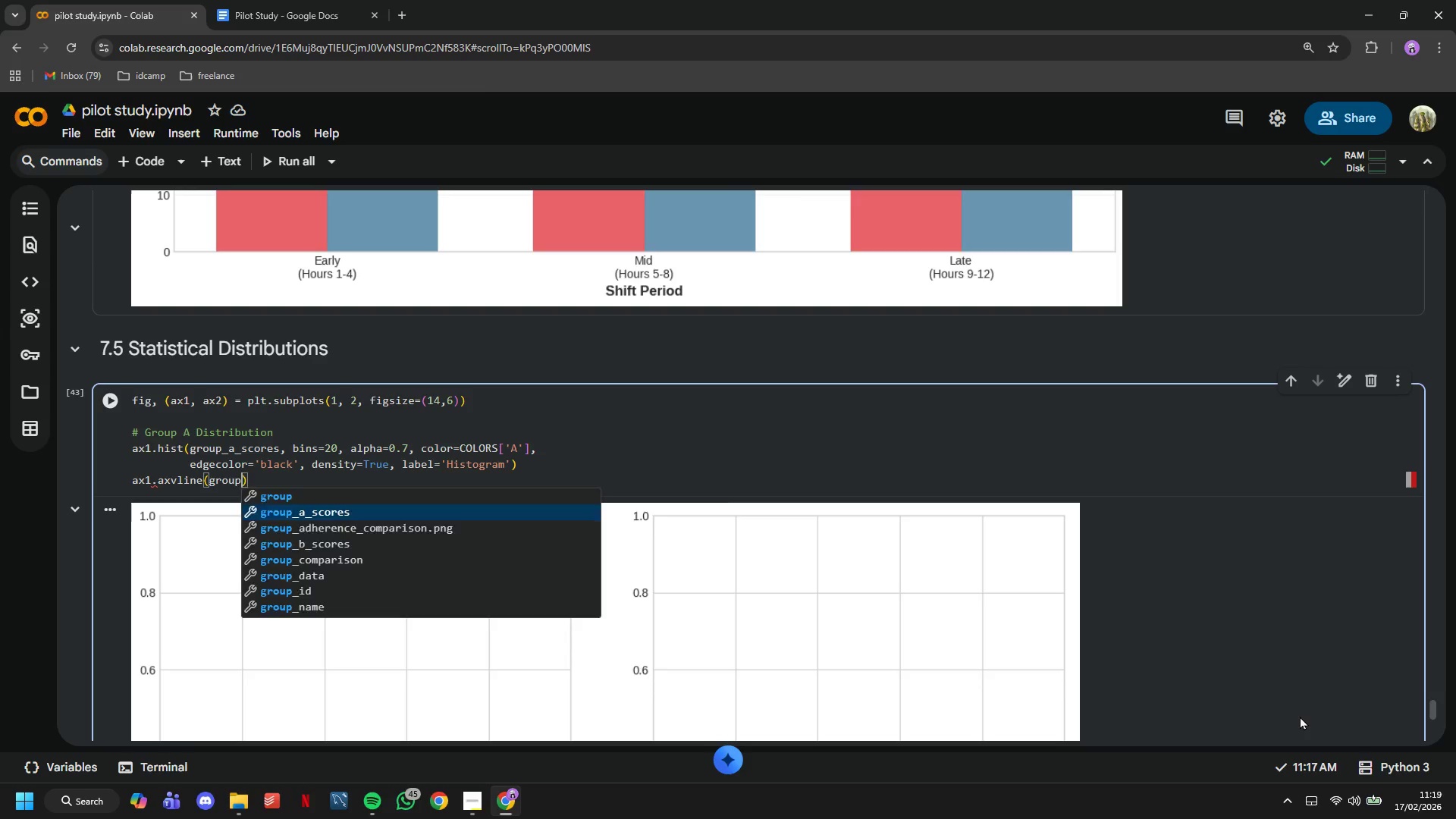 
key(Enter)
 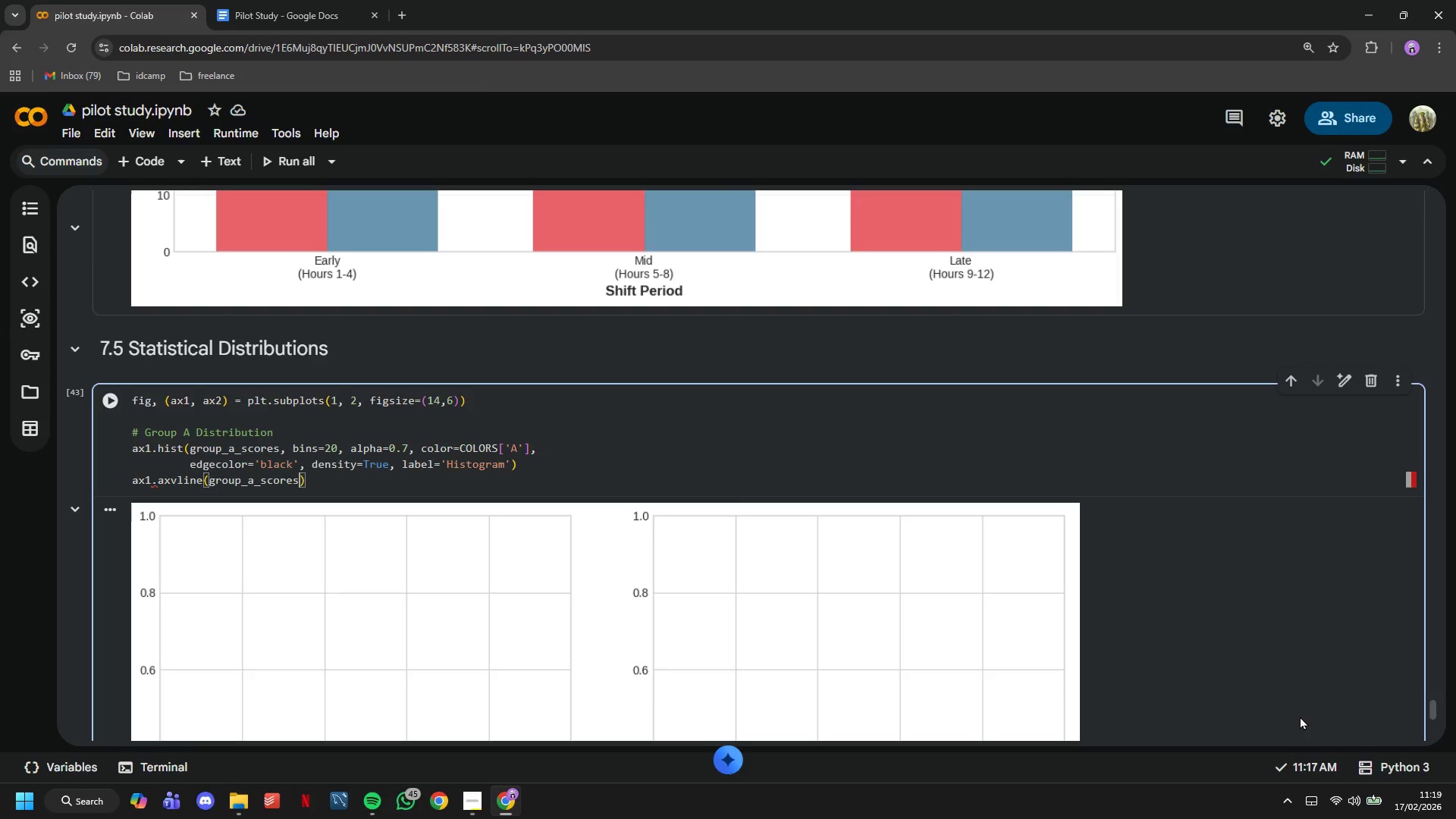 
type(.mean()
 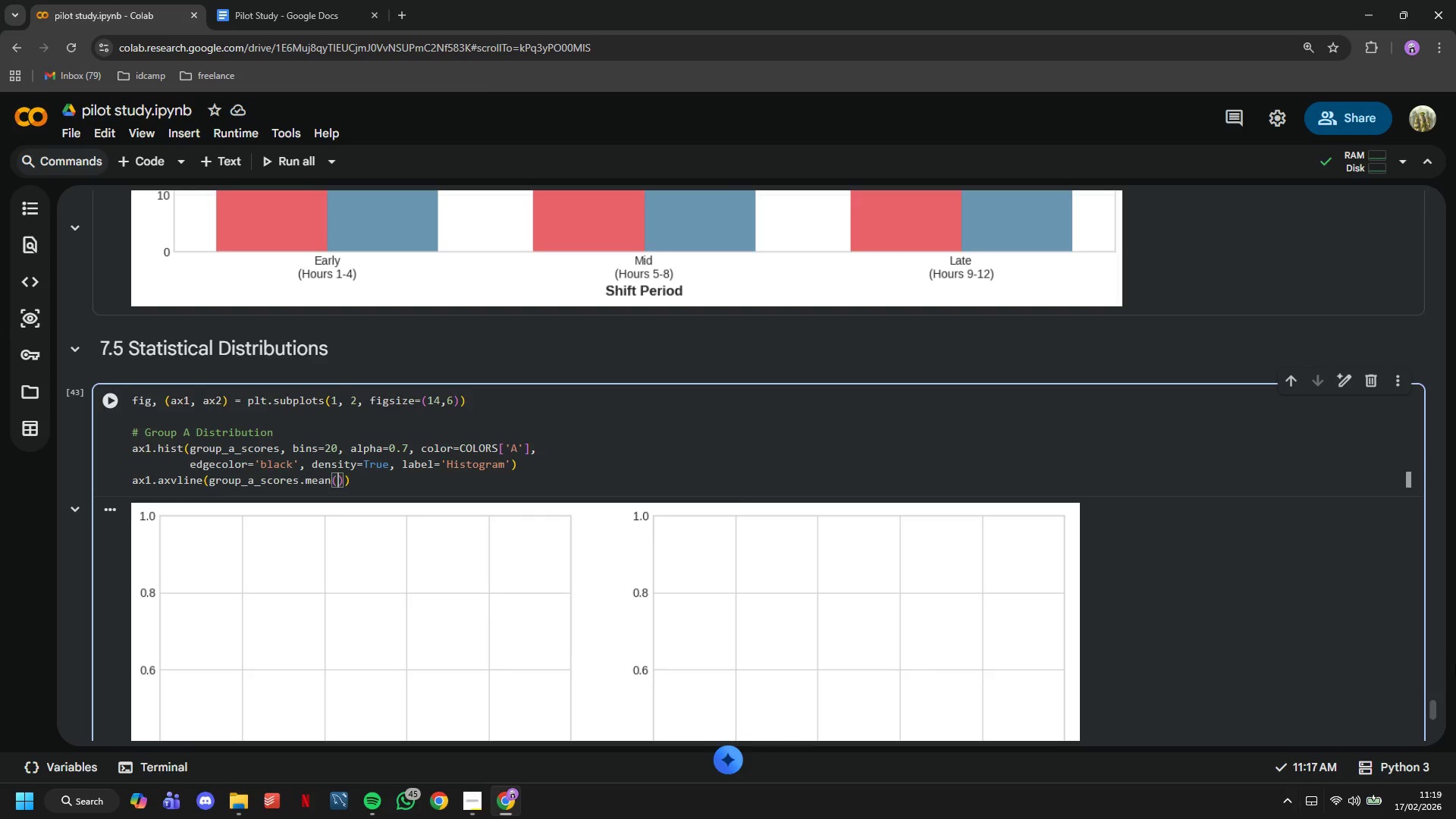 
key(ArrowRight)
 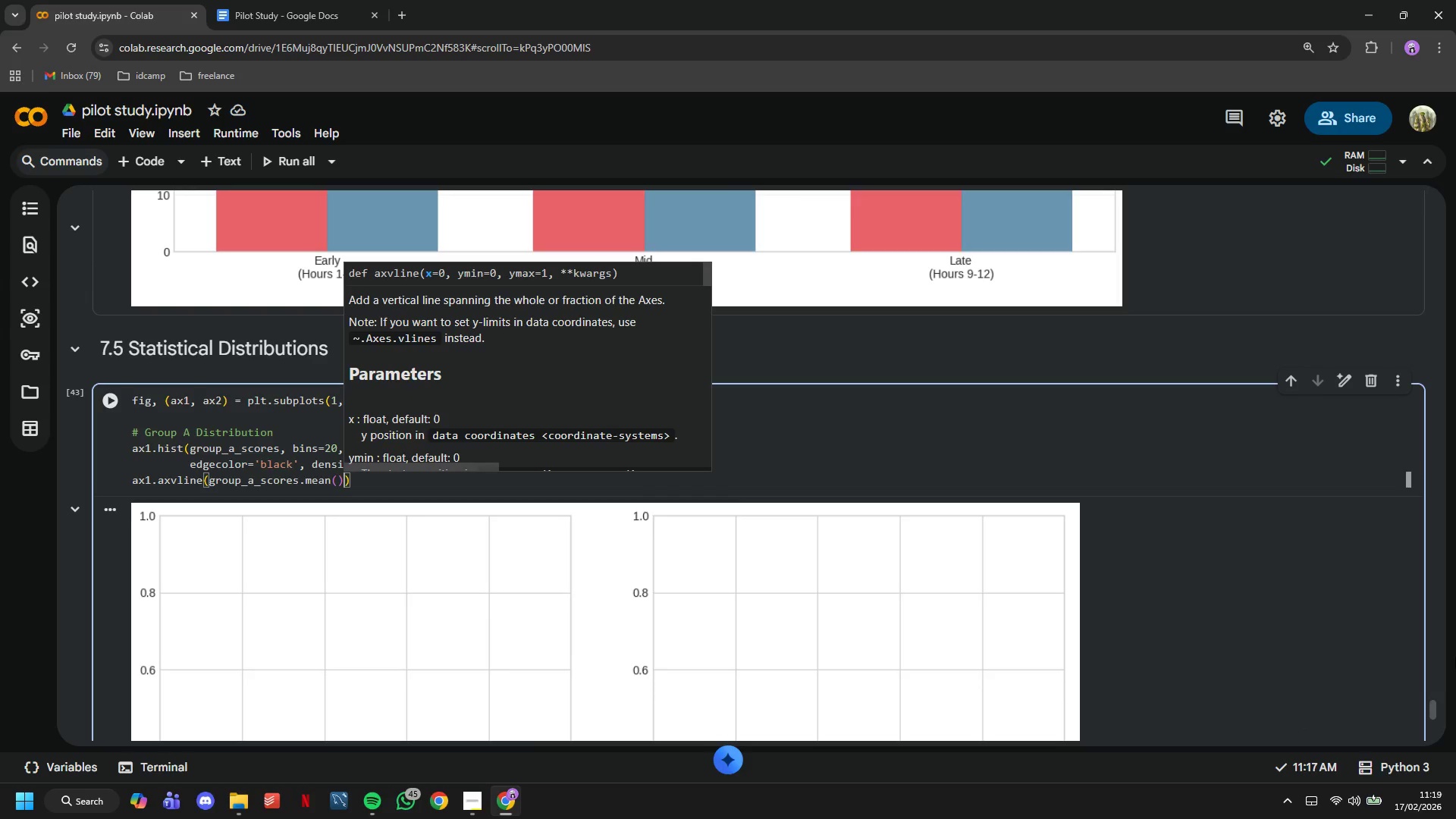 
type(, color='darkgr)
key(Backspace)
key(Backspace)
type(red)
 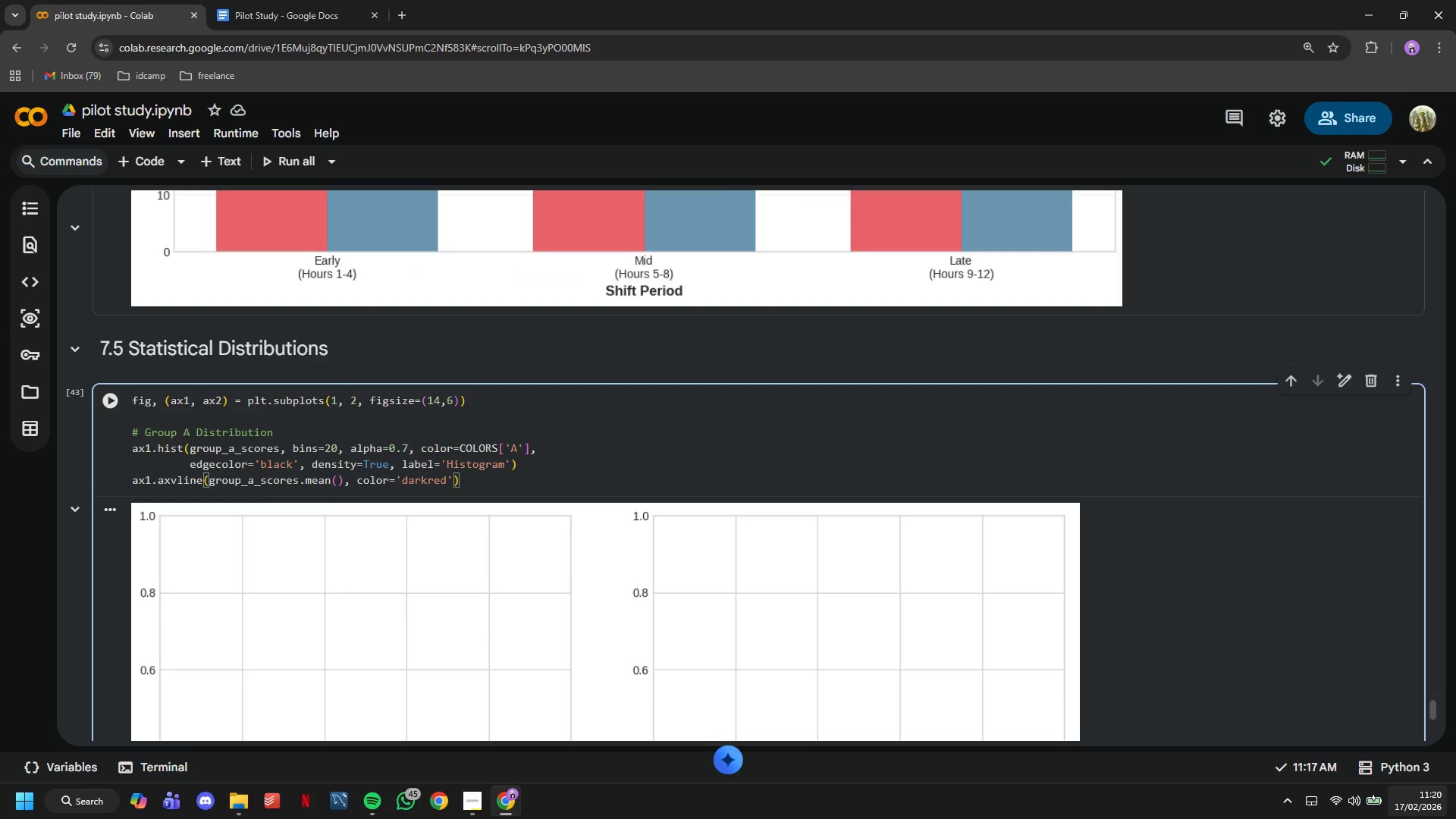 
key(ArrowRight)
 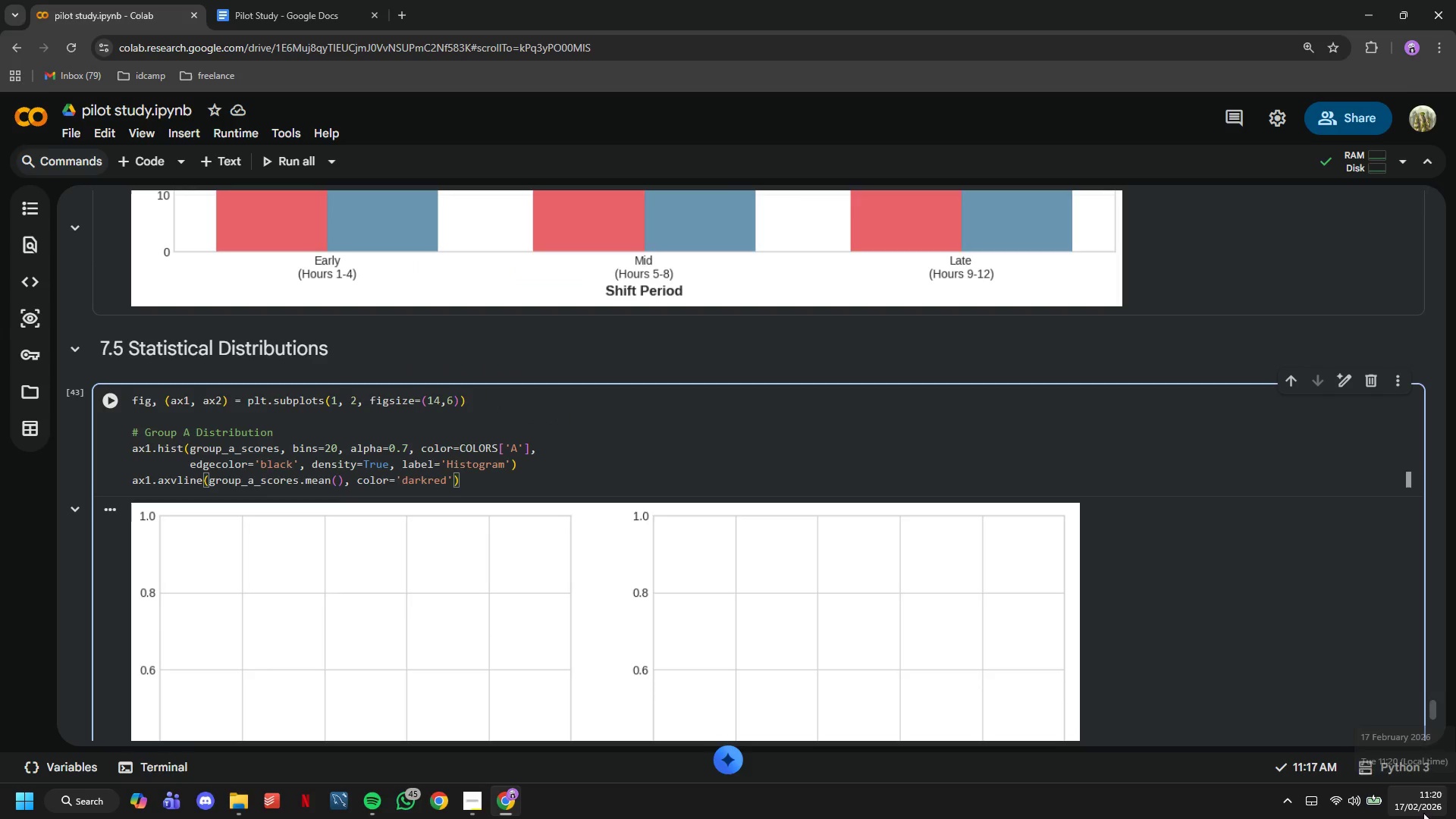 
type(, linestyle=)
 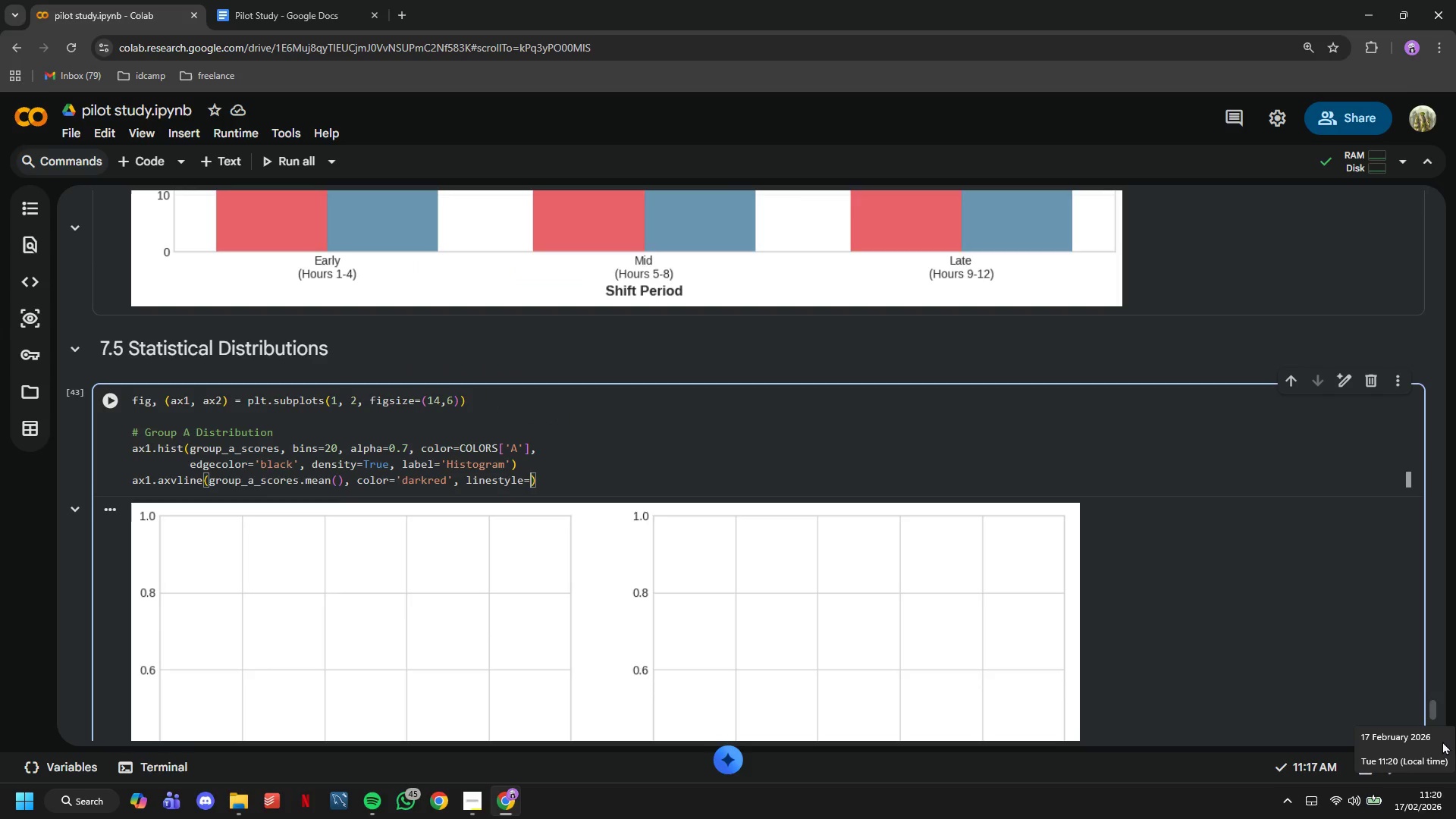 
key(Quote)
 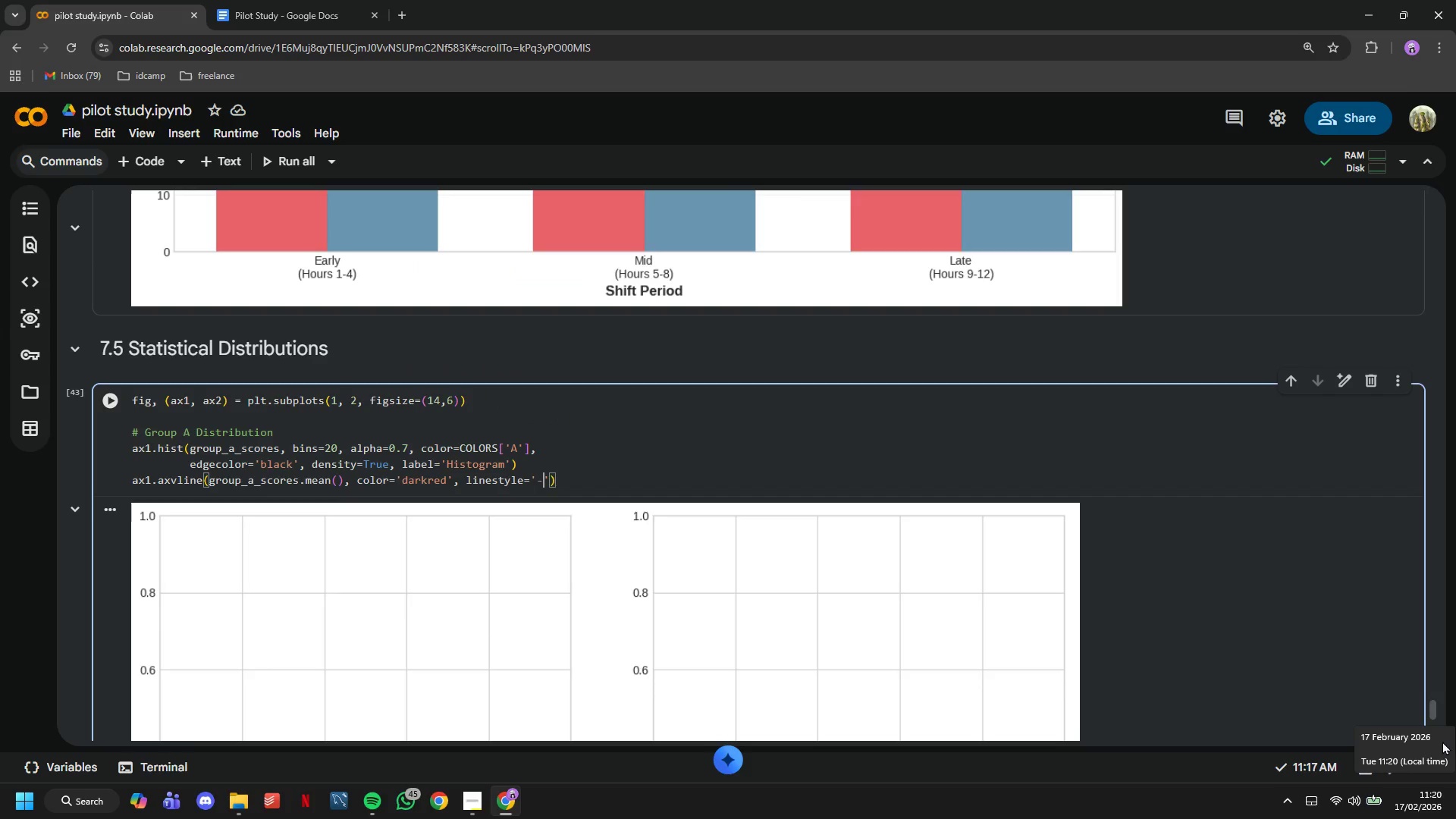 
key(Minus)
 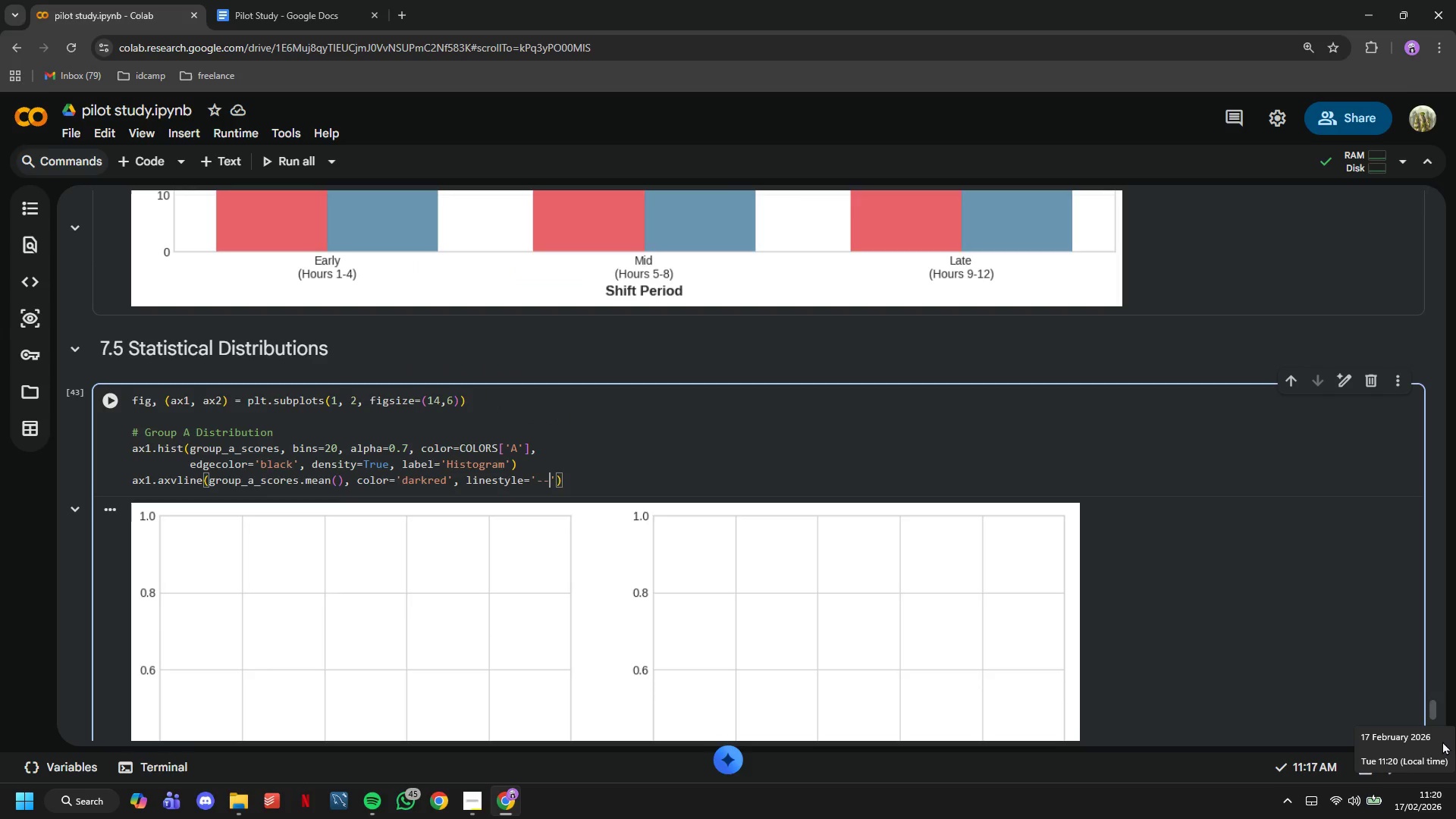 
key(Minus)
 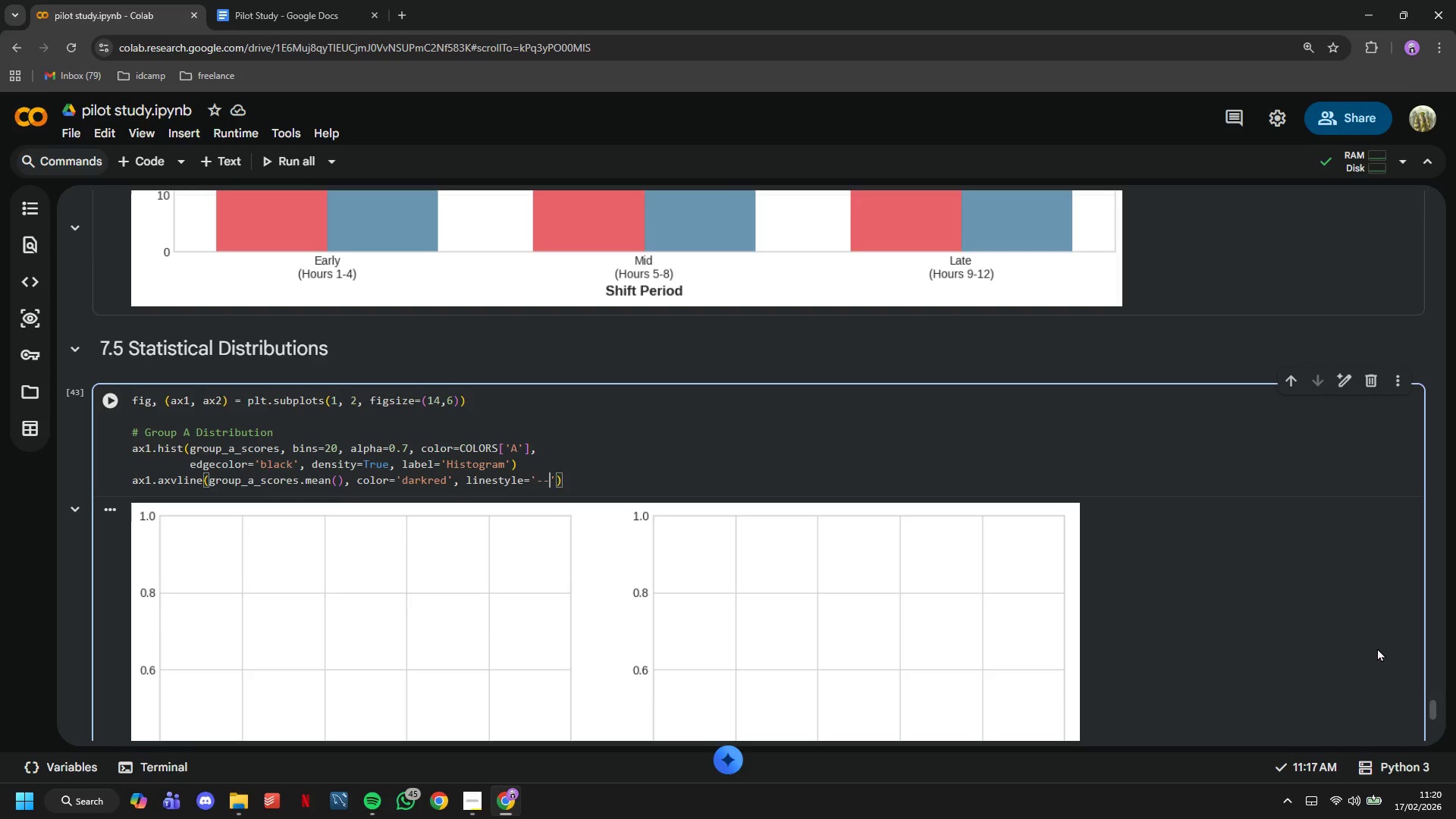 
wait(14.97)
 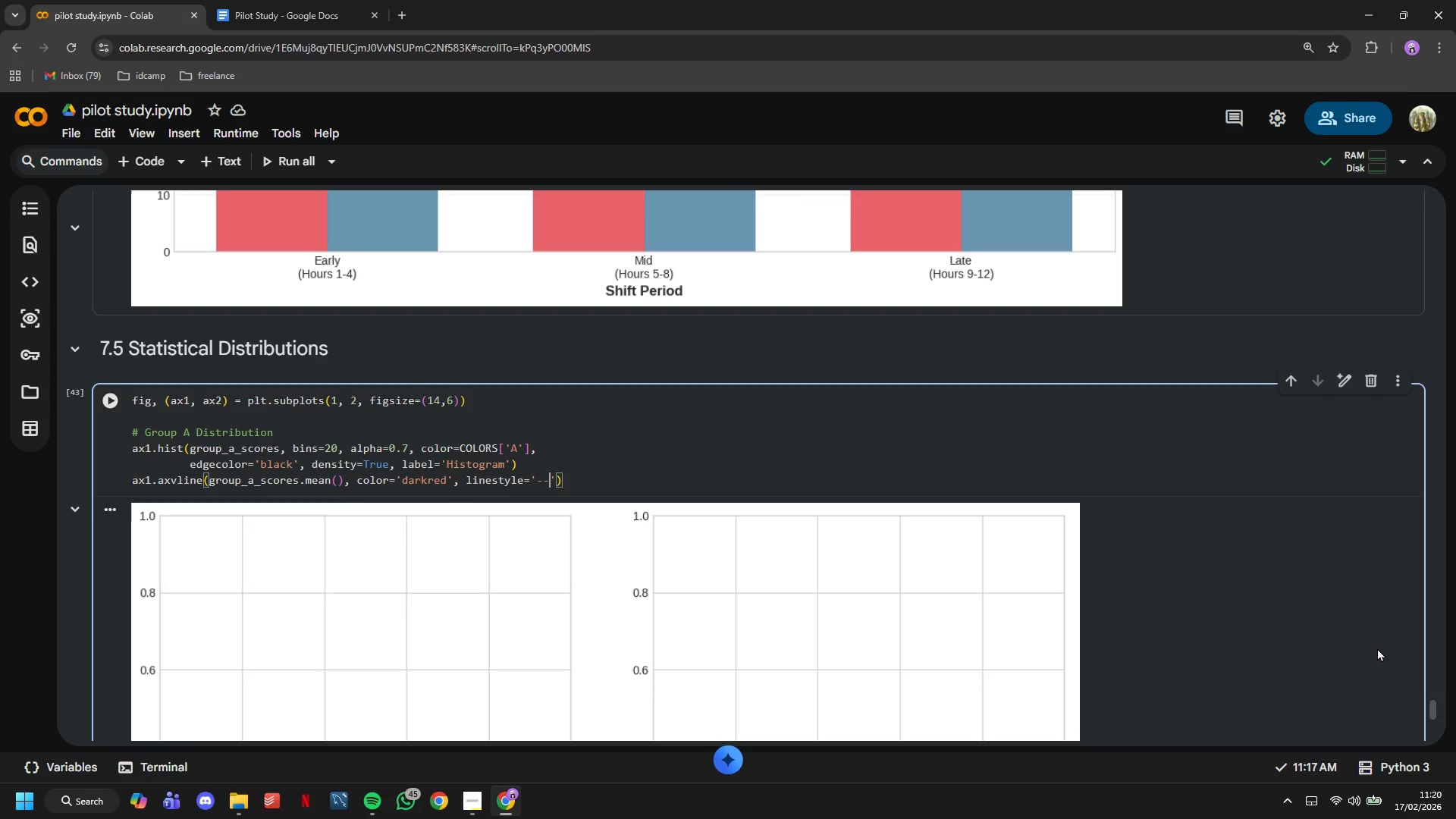 
key(ArrowRight)
 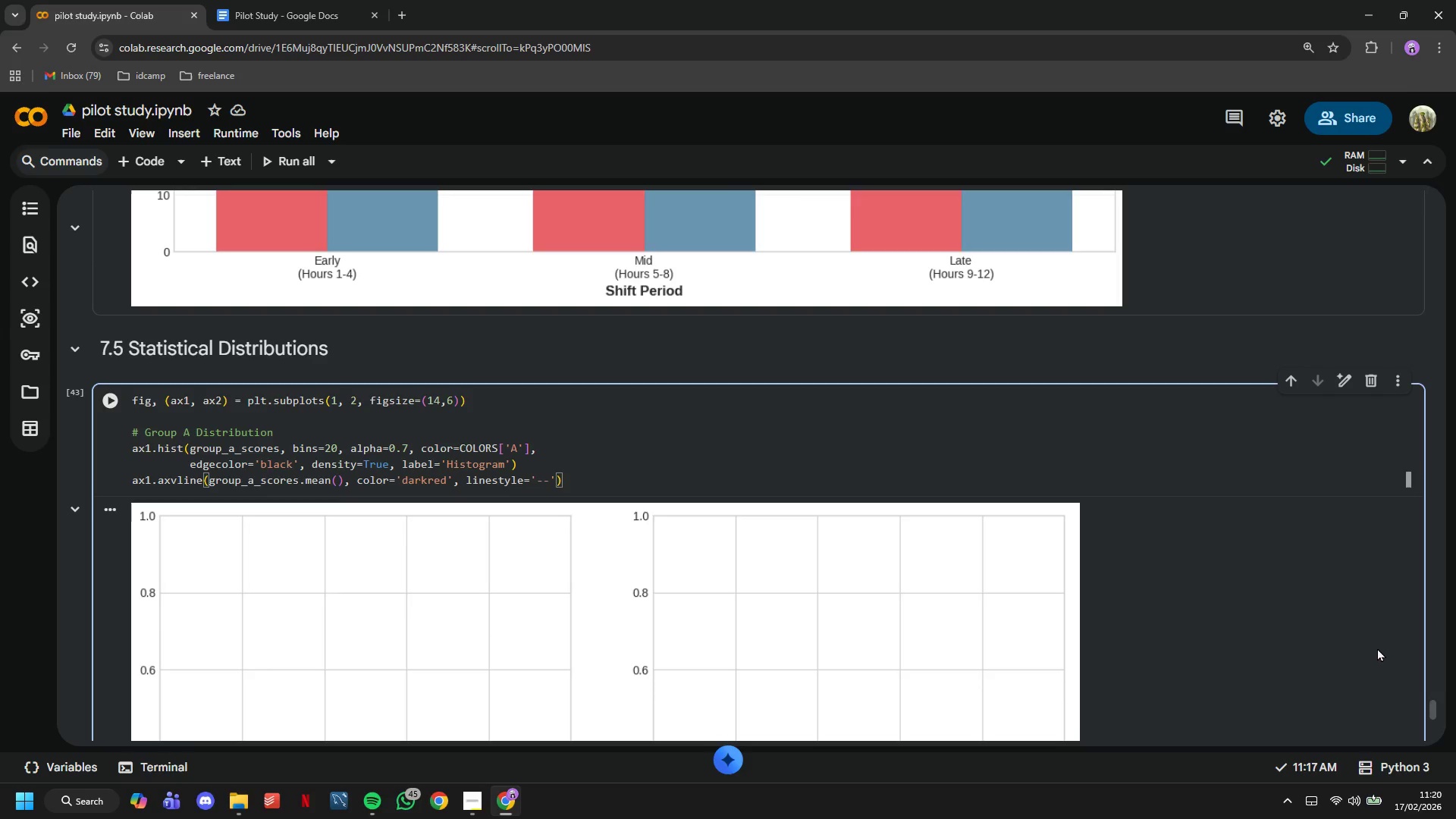 
key(Comma)
 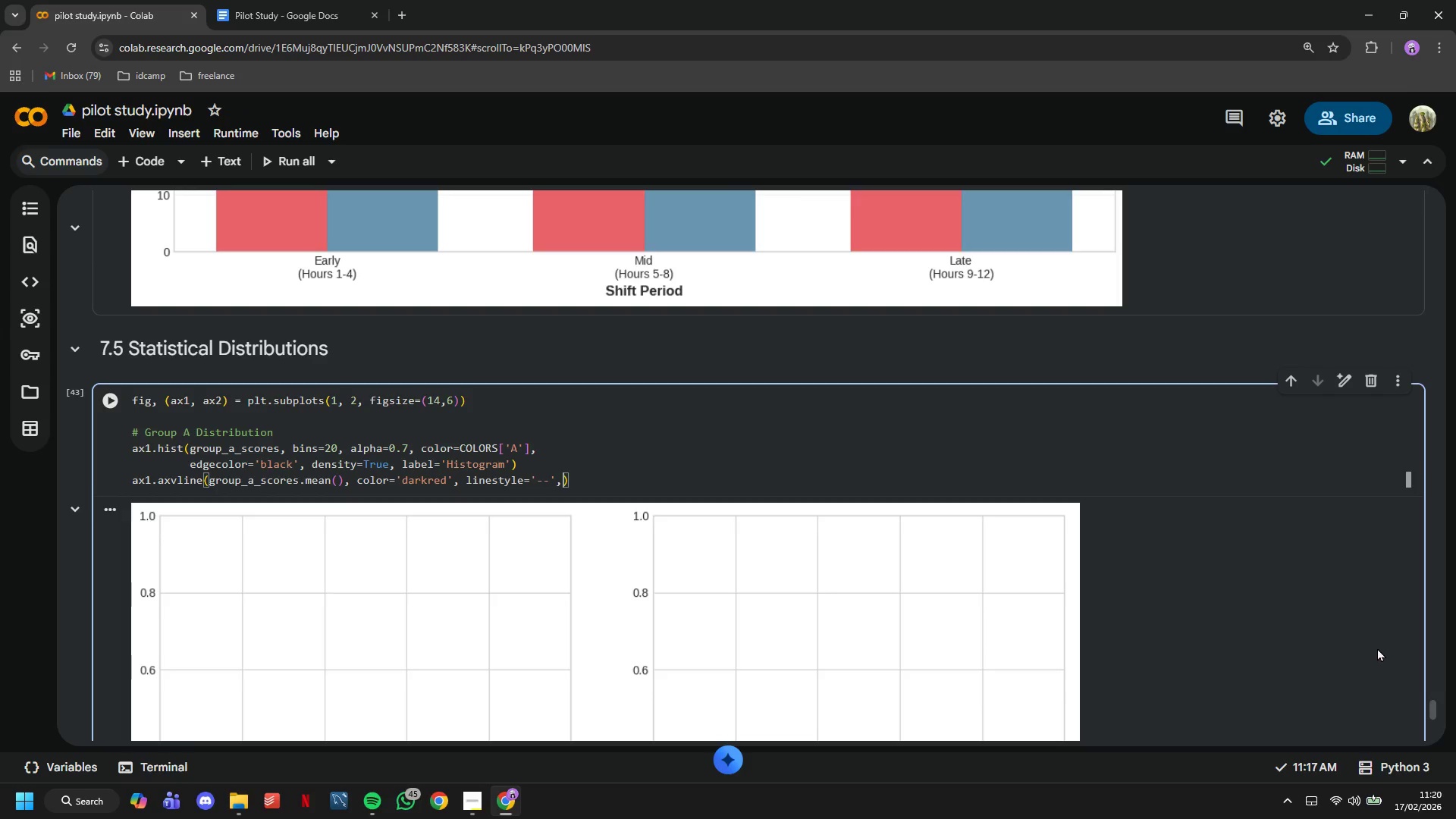 
key(Enter)
 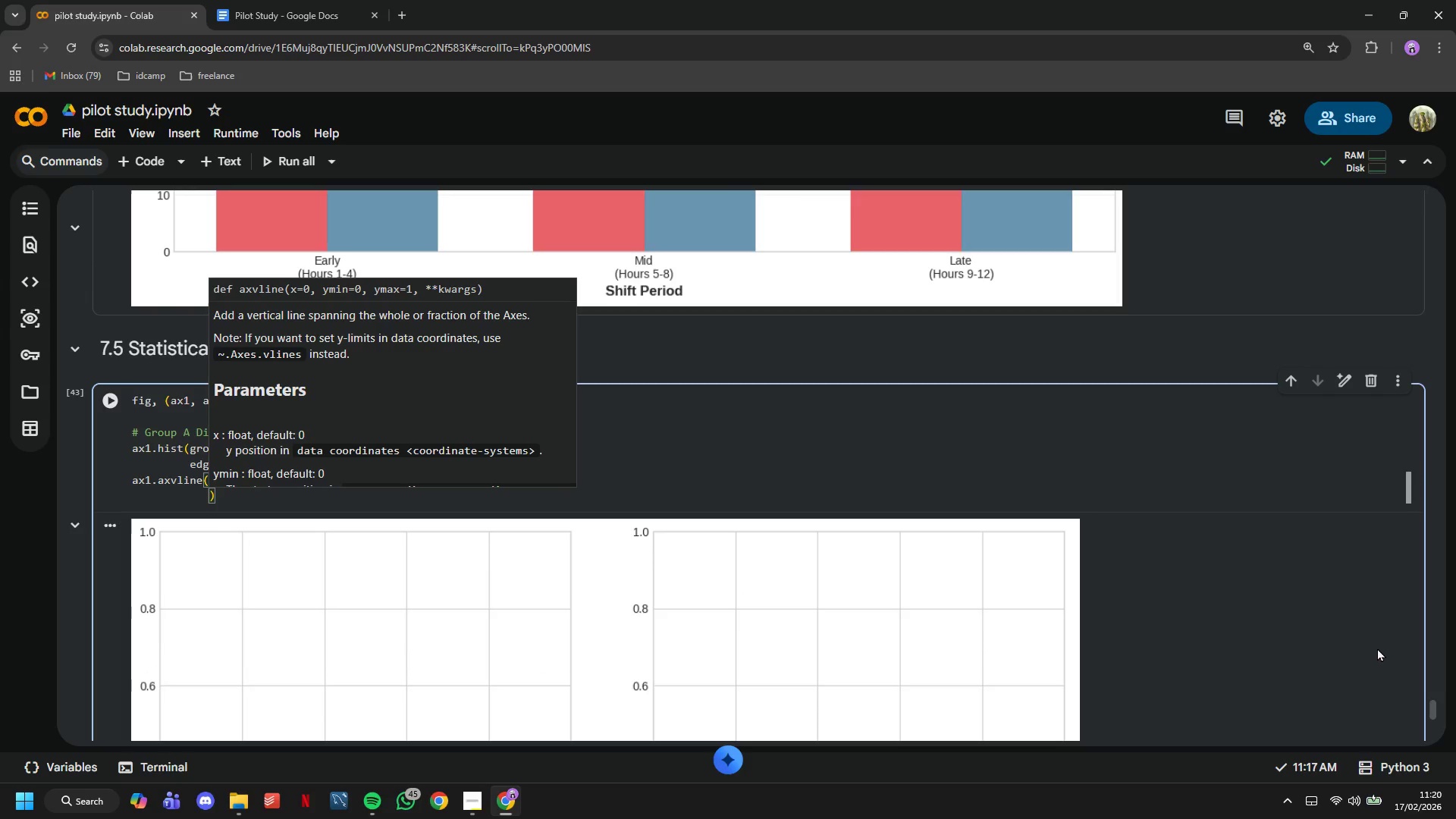 
type(linewidth)
 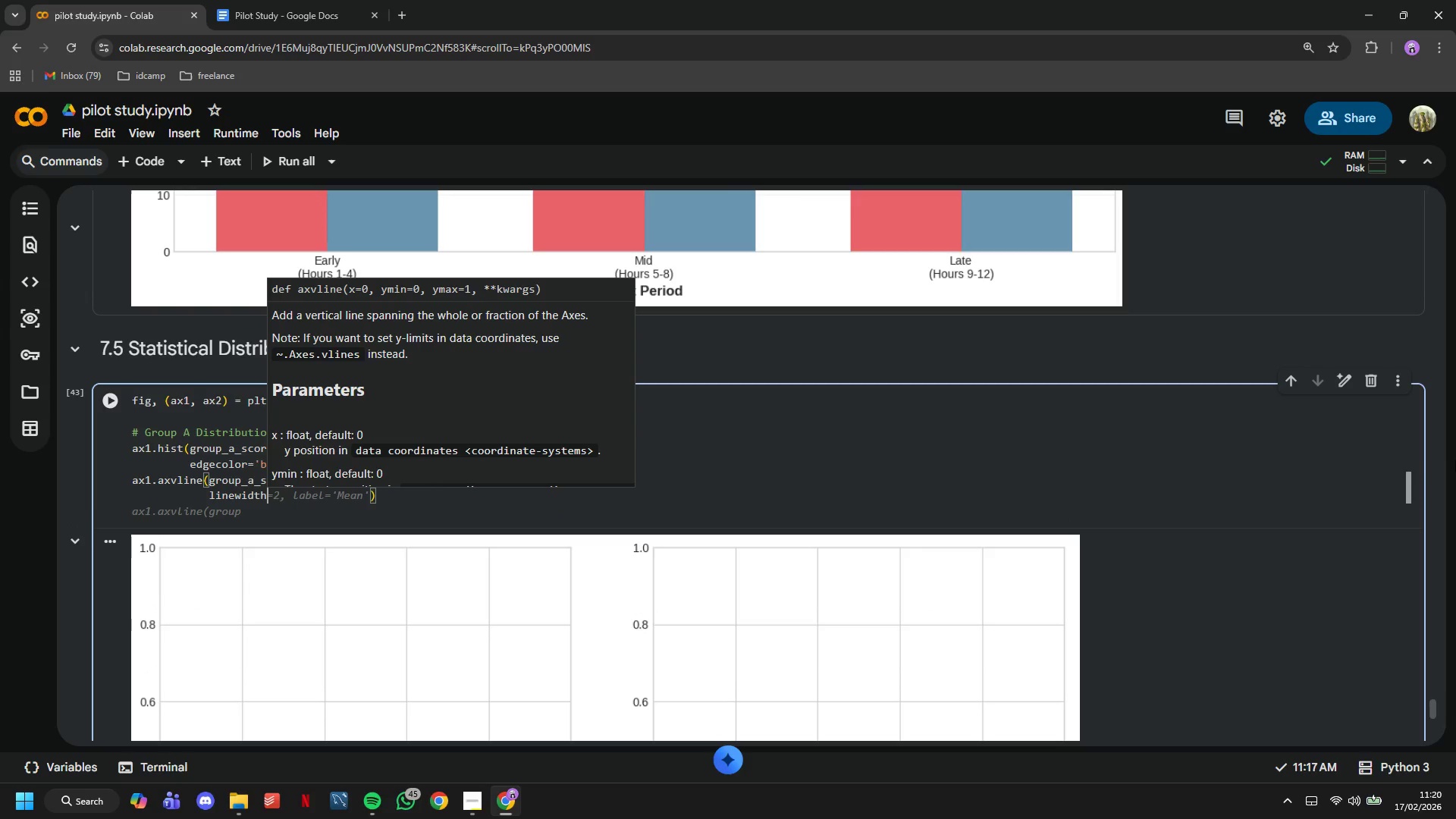 
type(=2.5, label=f'Mean: {group_a_scores.mean()
 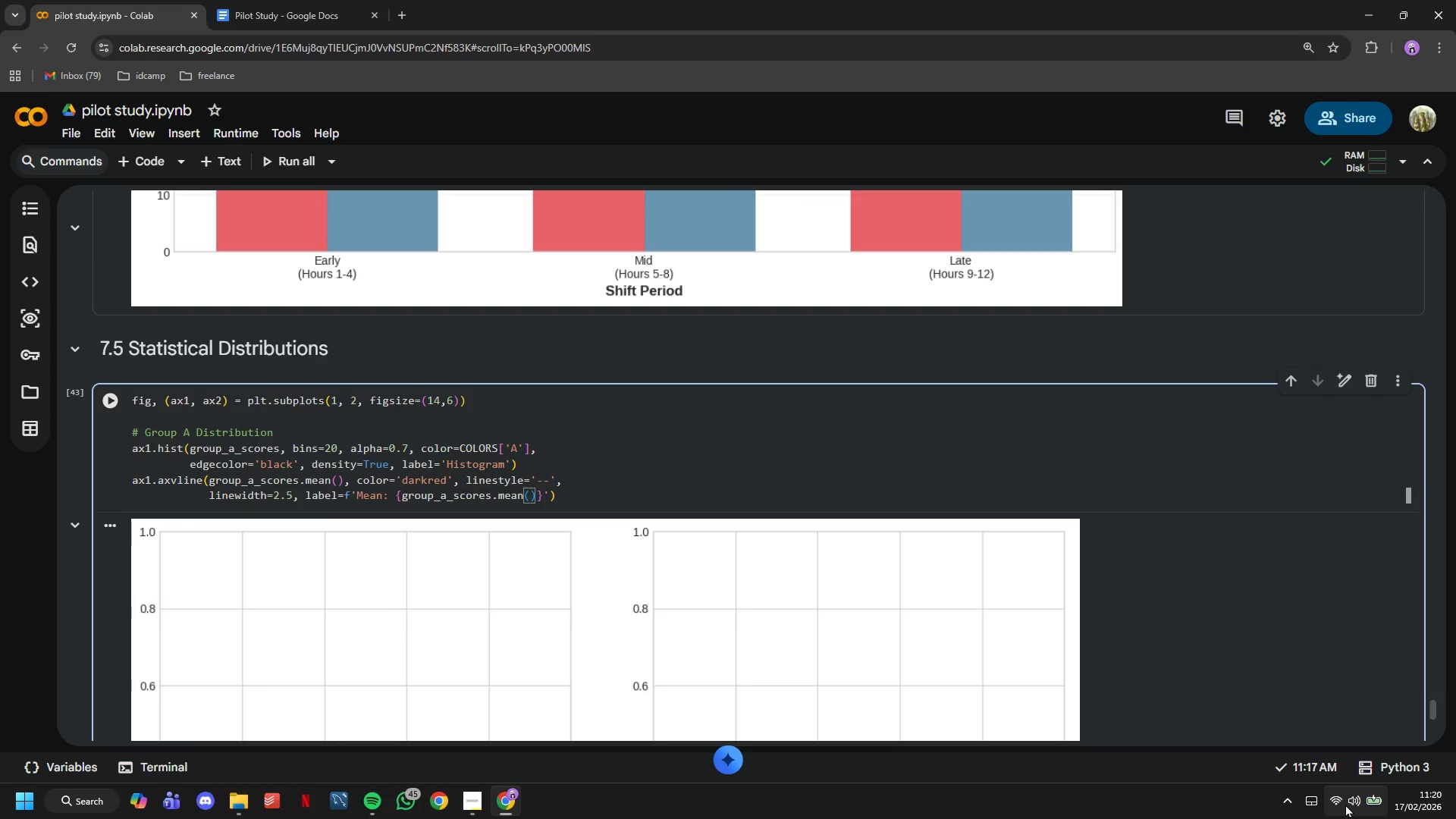 
key(ArrowRight)
 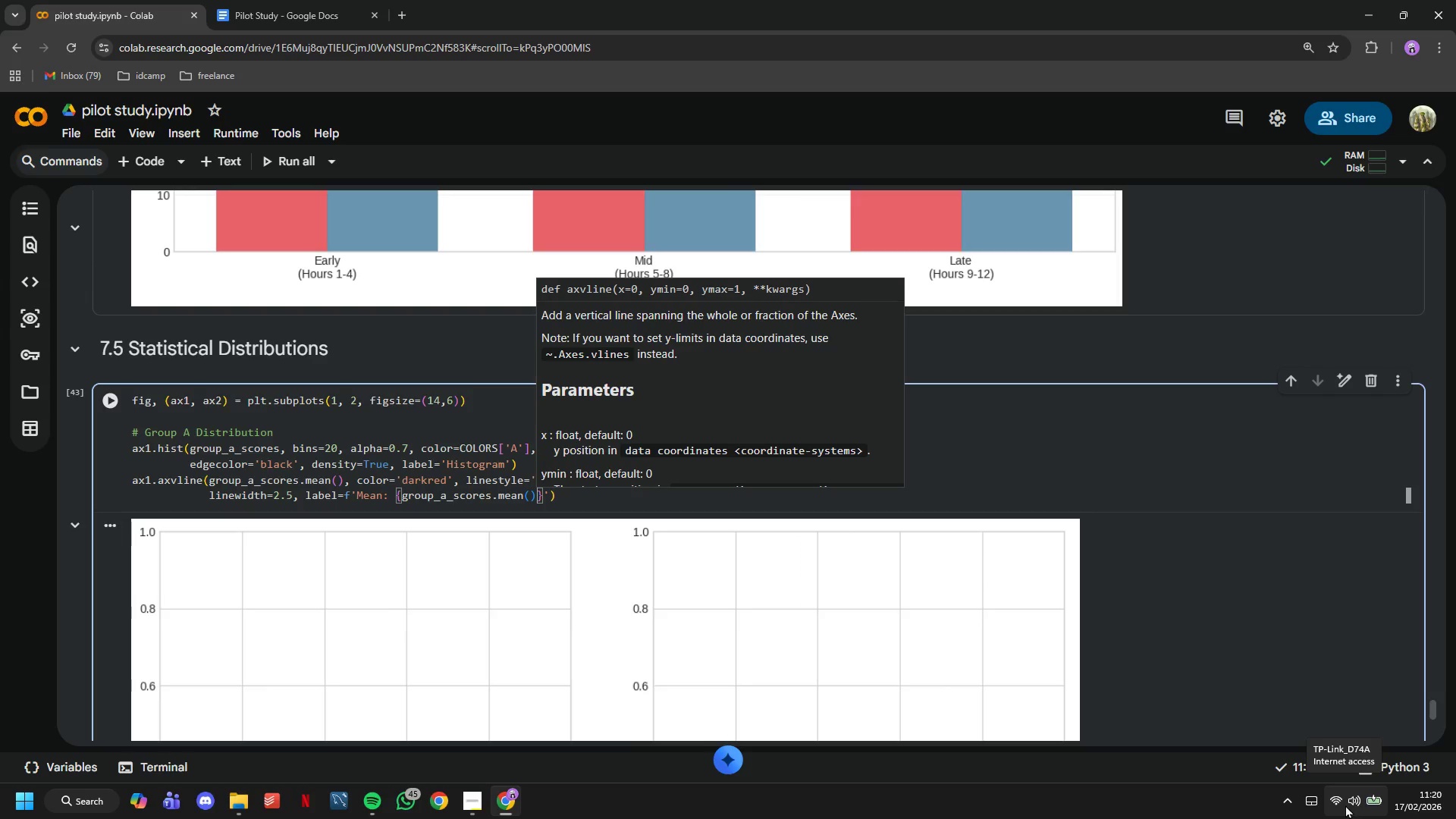 
type(:.1f)
 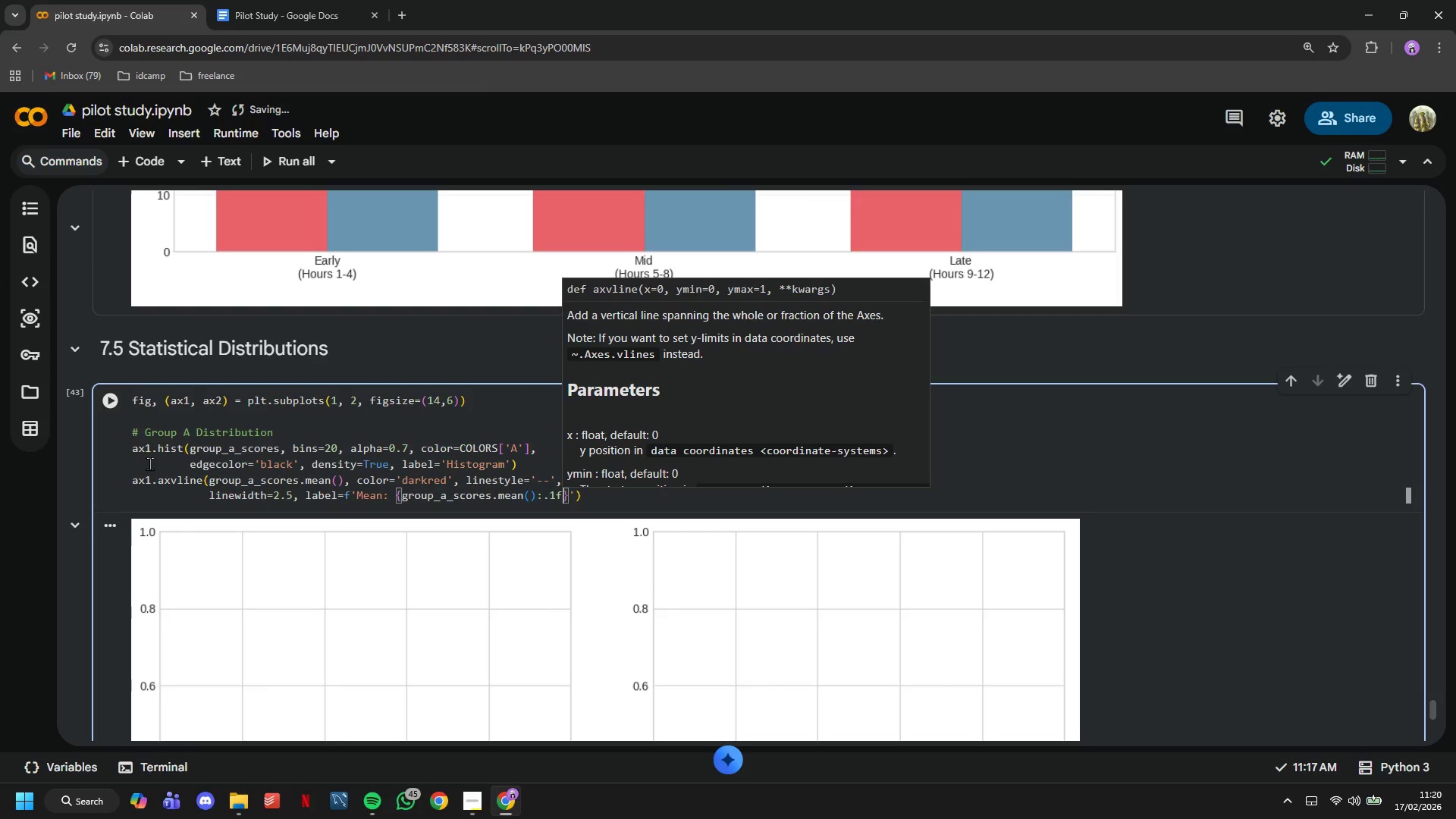 
left_click([115, 413])
 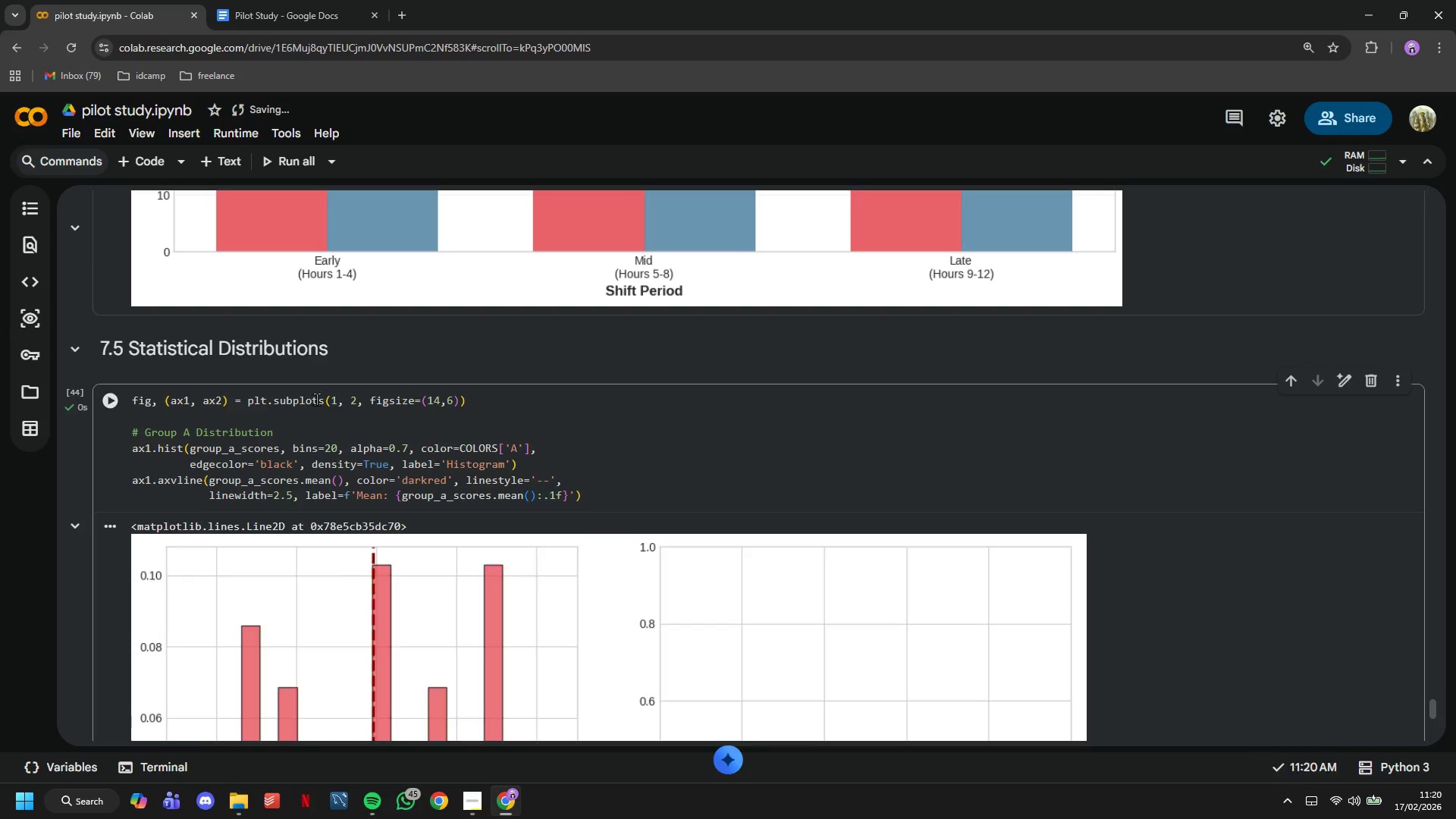 
scroll: coordinate [317, 398], scroll_direction: down, amount: 3.0
 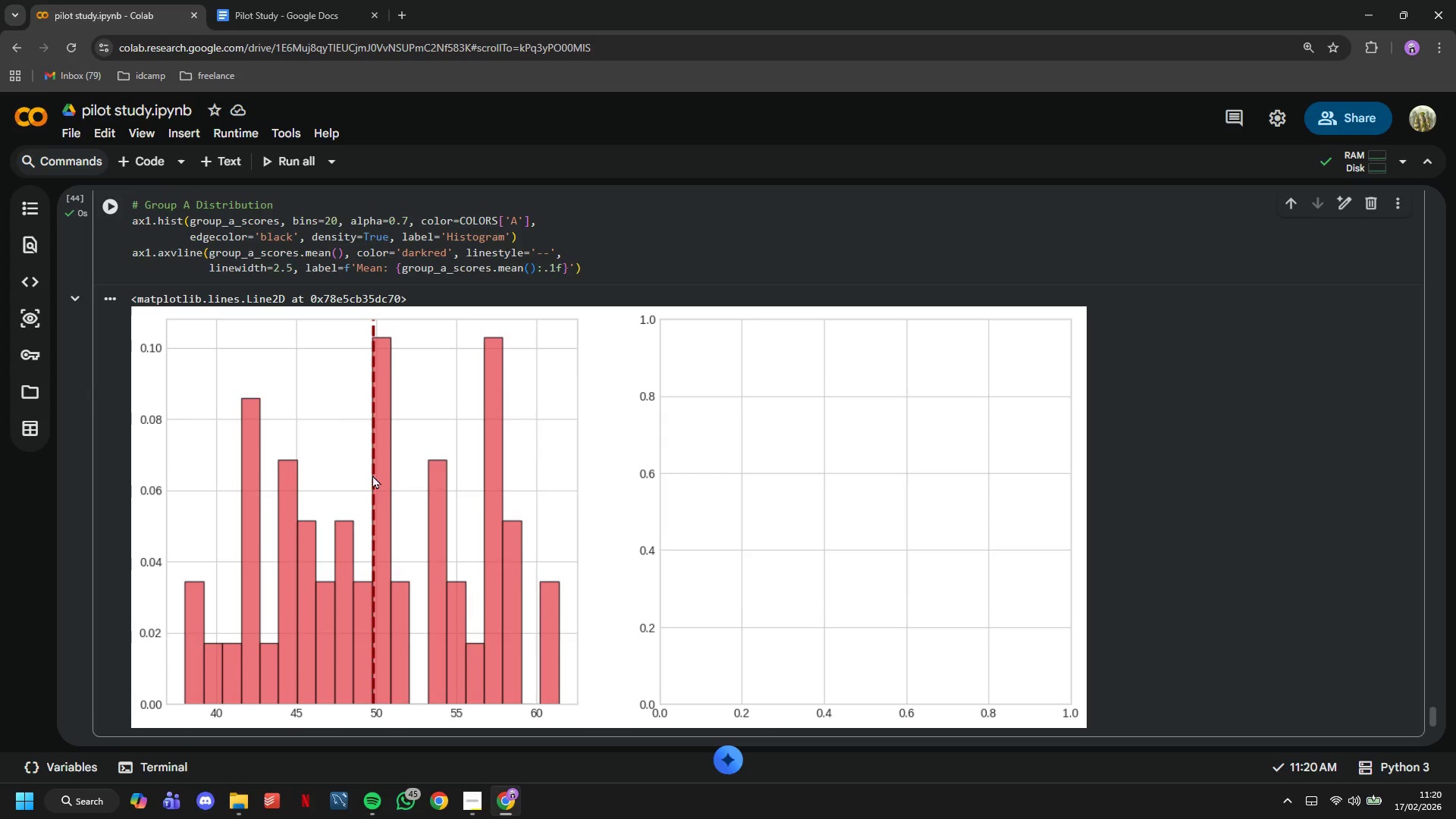 
scroll: coordinate [372, 475], scroll_direction: up, amount: 1.0
 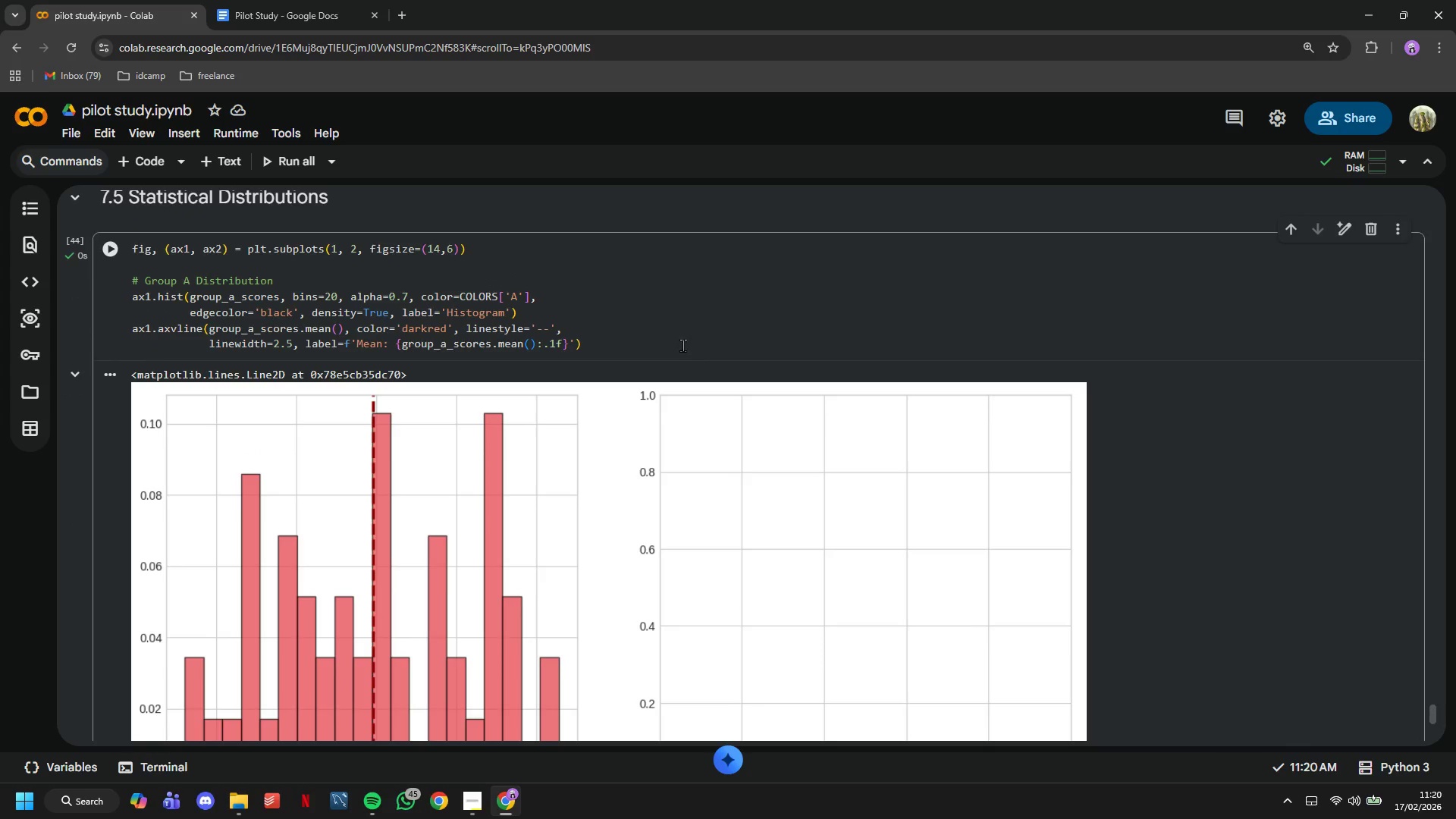 
left_click([682, 345])
 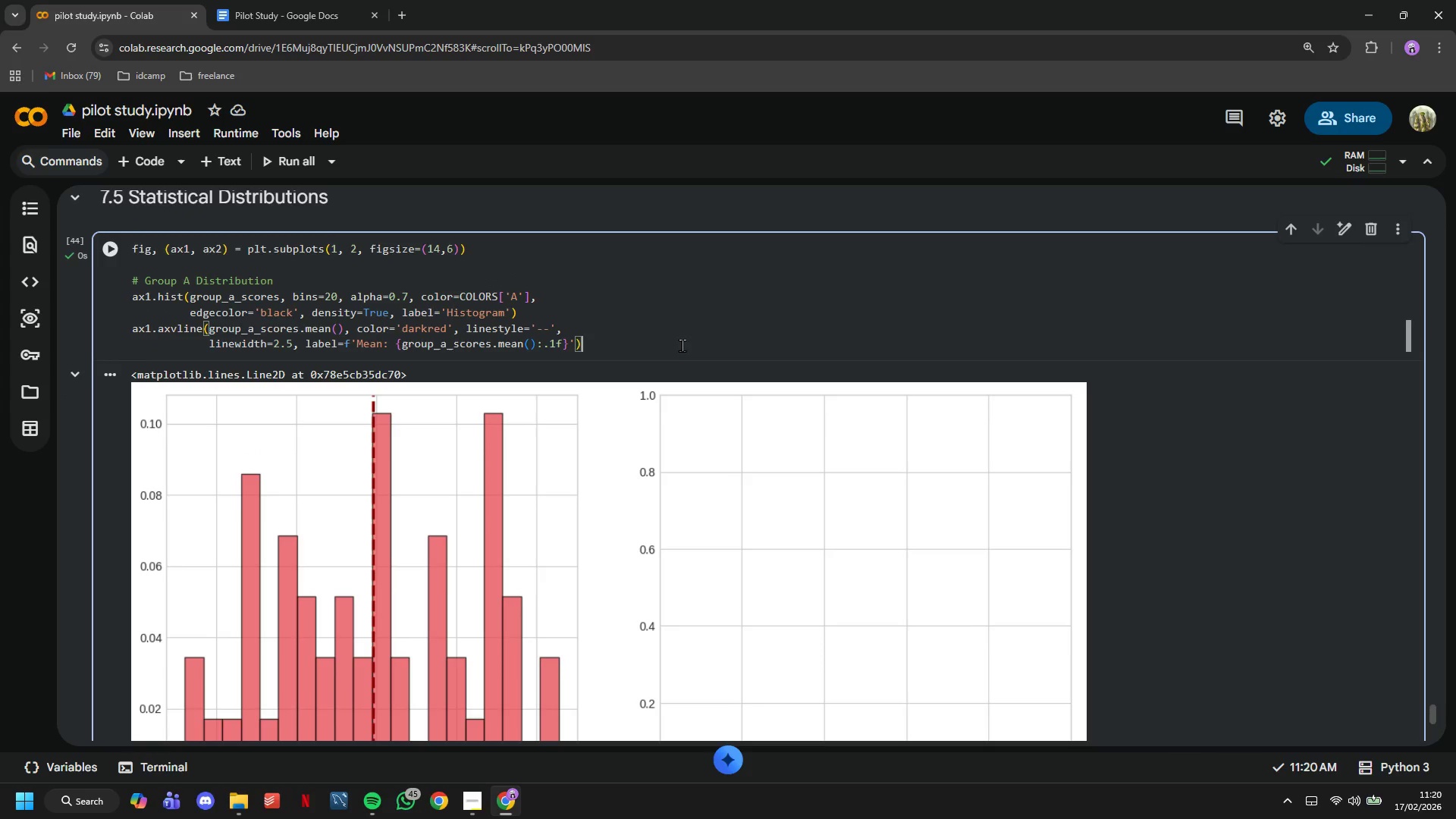 
key(Enter)
 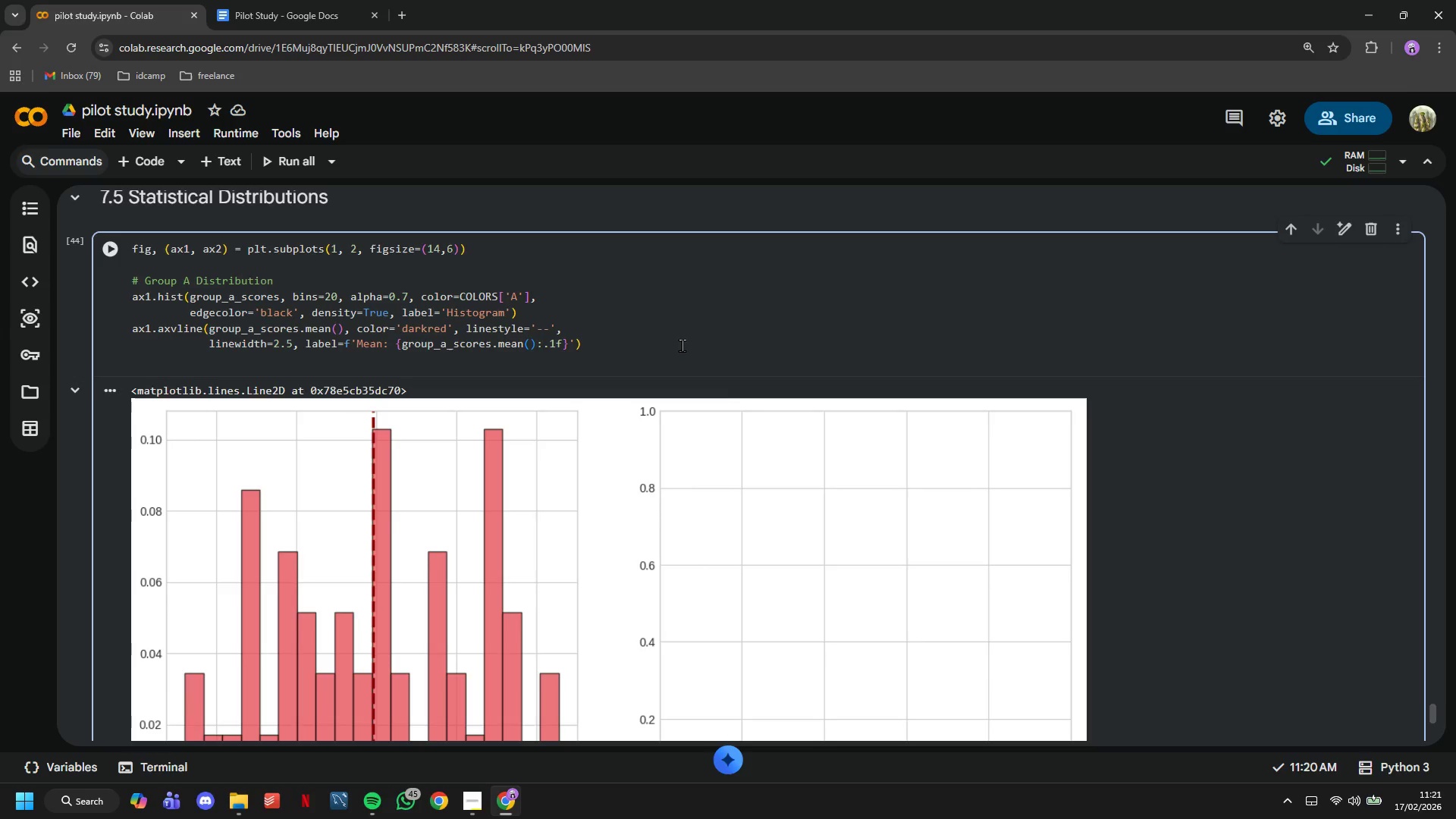 
wait(28.95)
 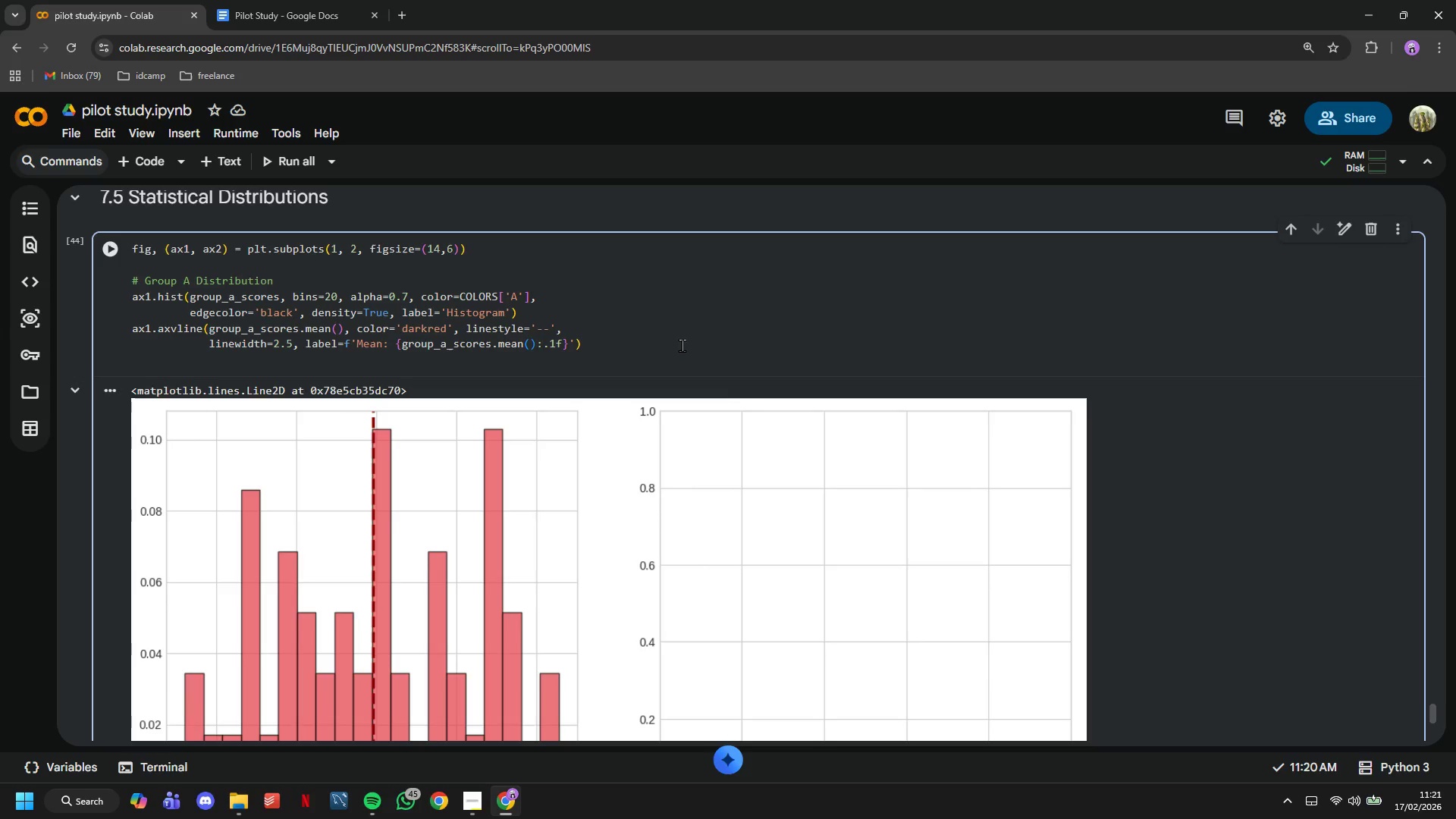 
key(A)
 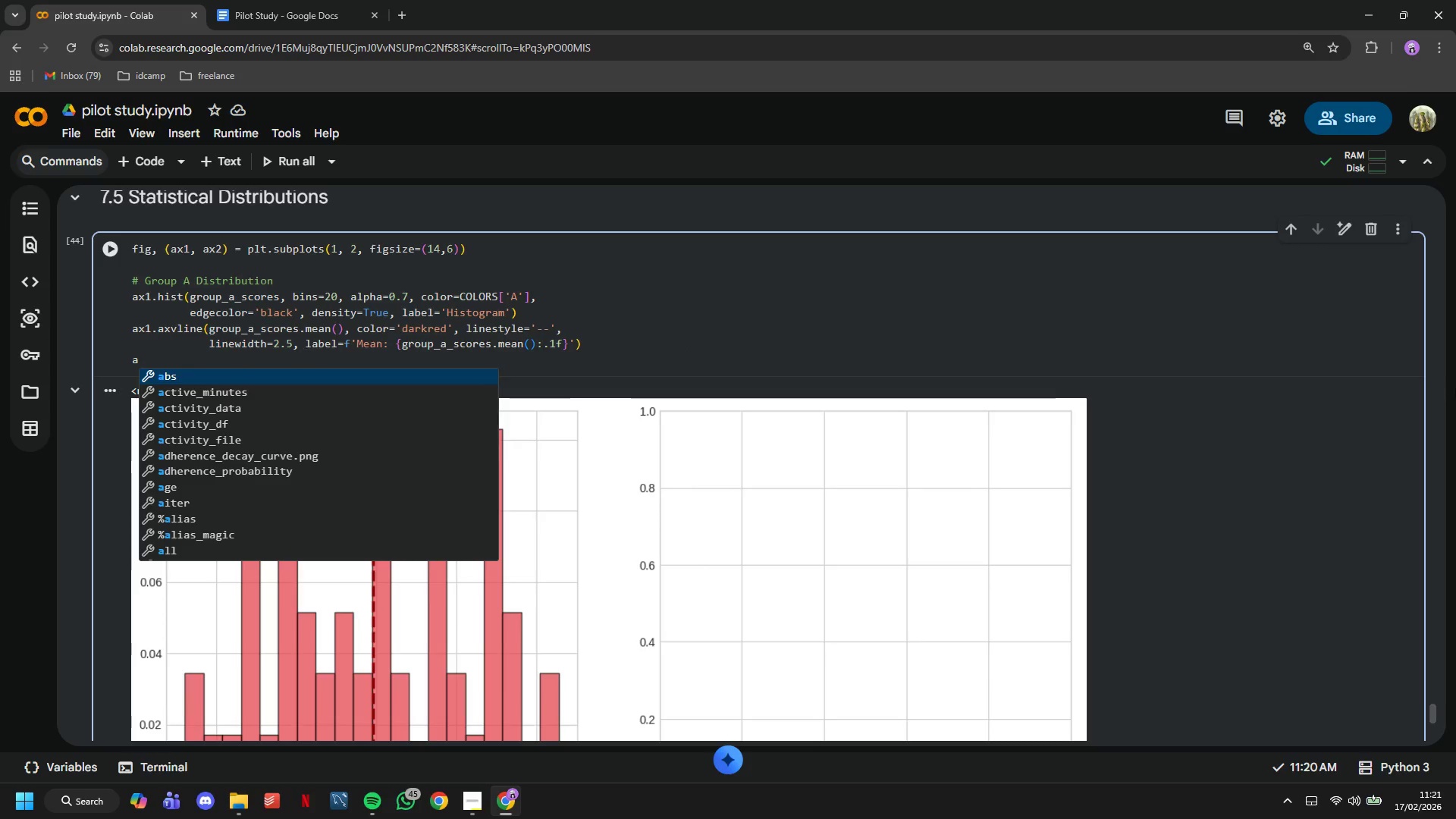 
type(x1.axvline(gr)
 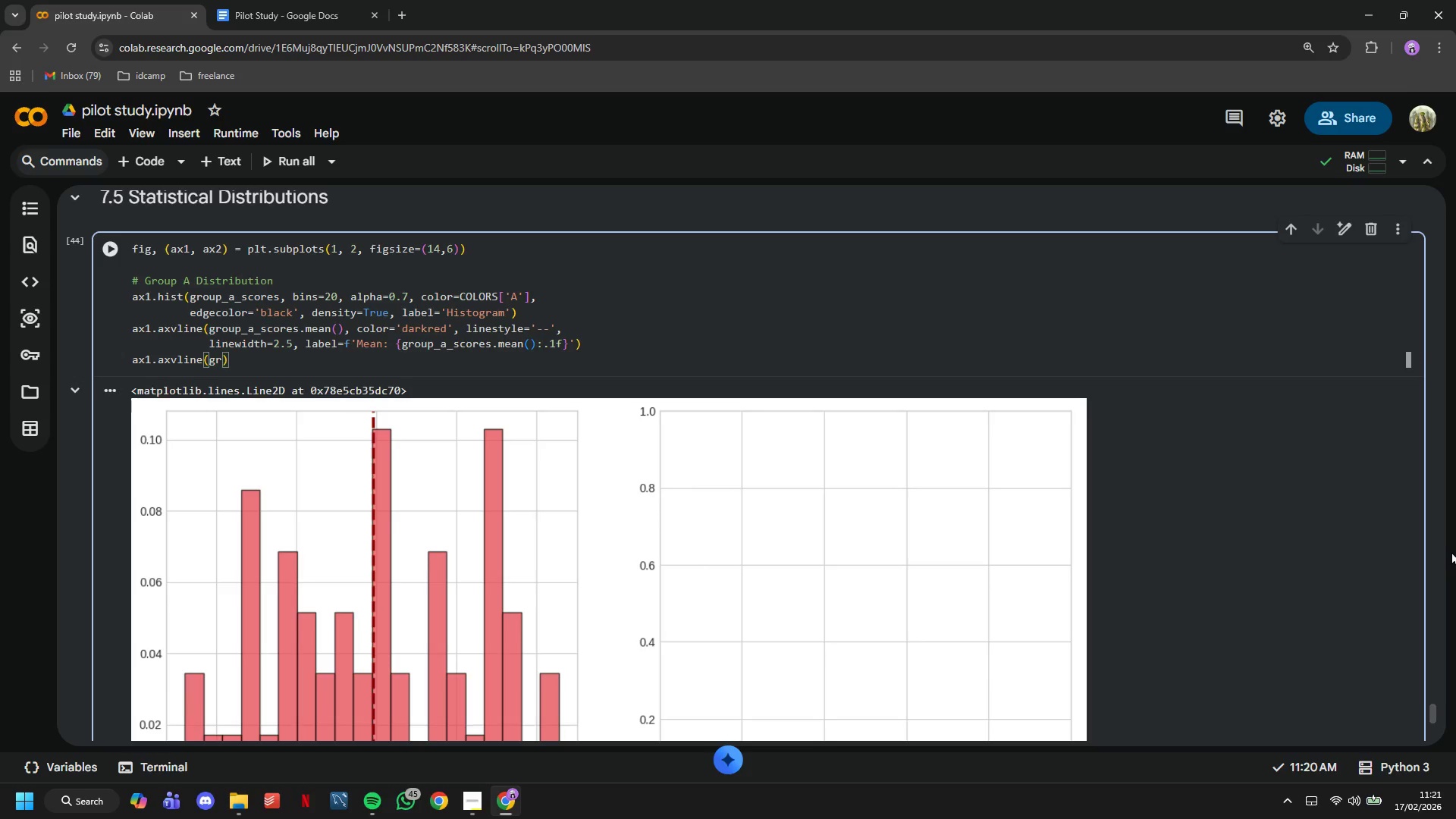 
key(ArrowDown)
 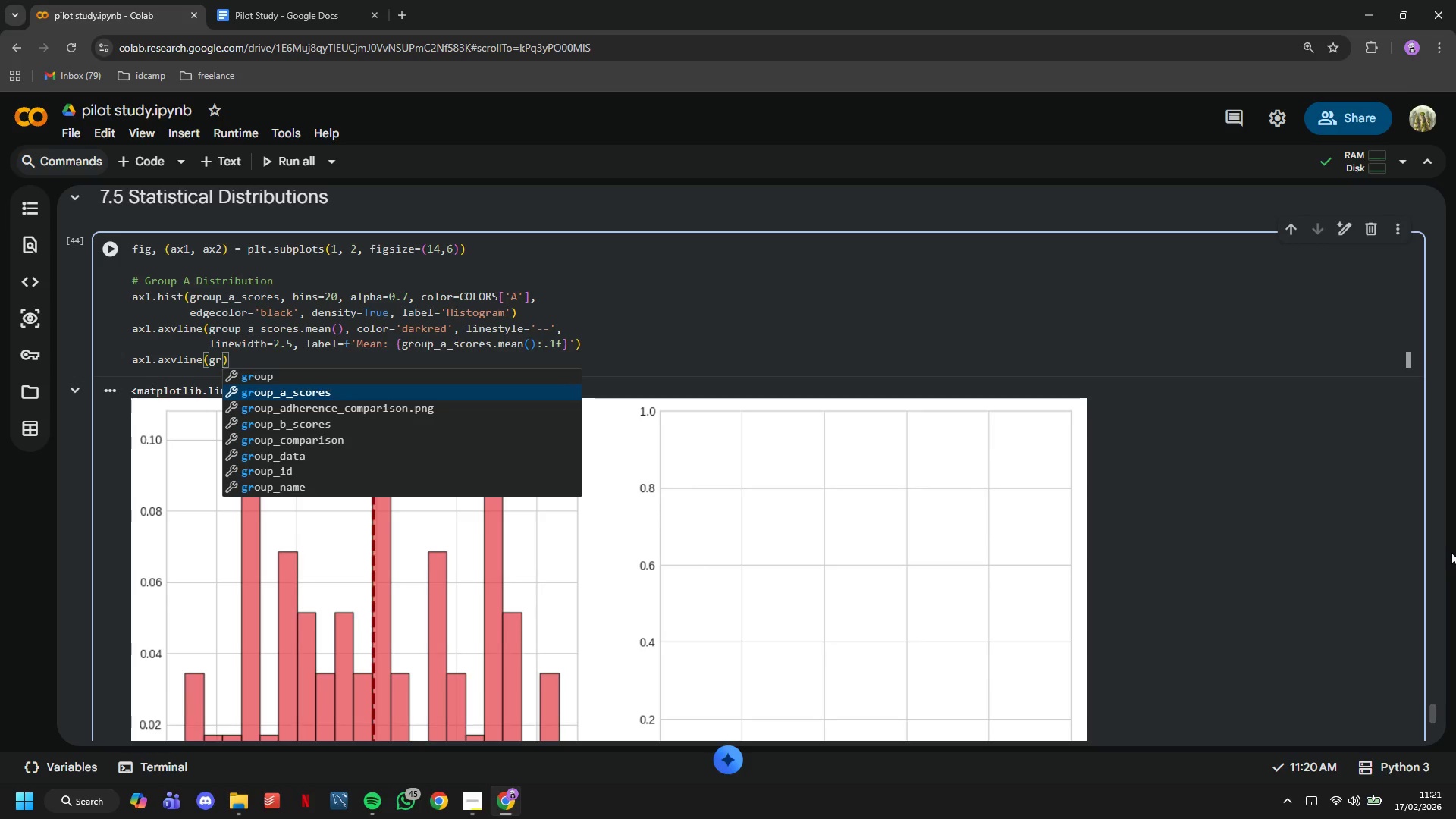 
key(Enter)
 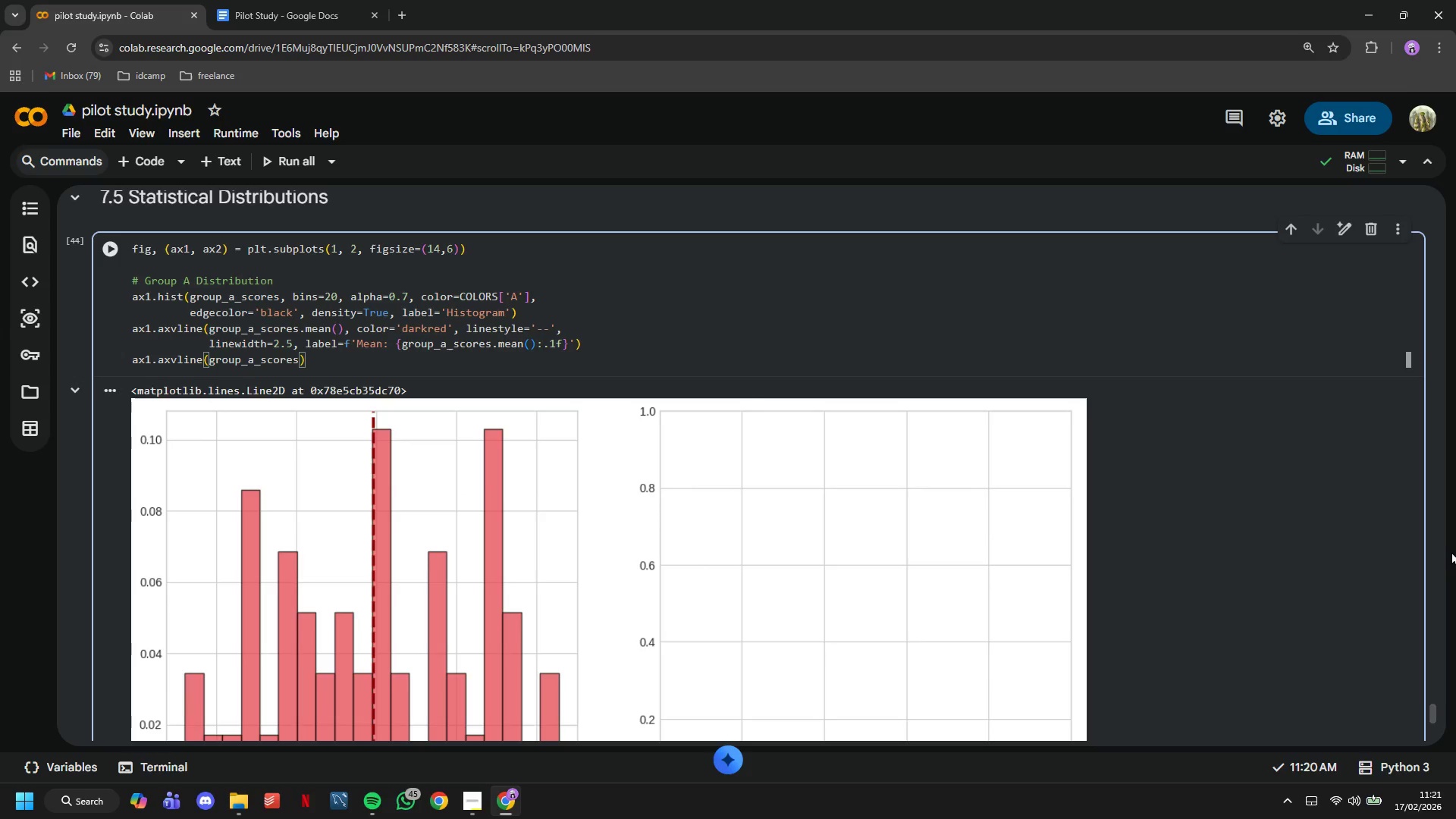 
type(.em)
key(Backspace)
key(Backspace)
type(median()
 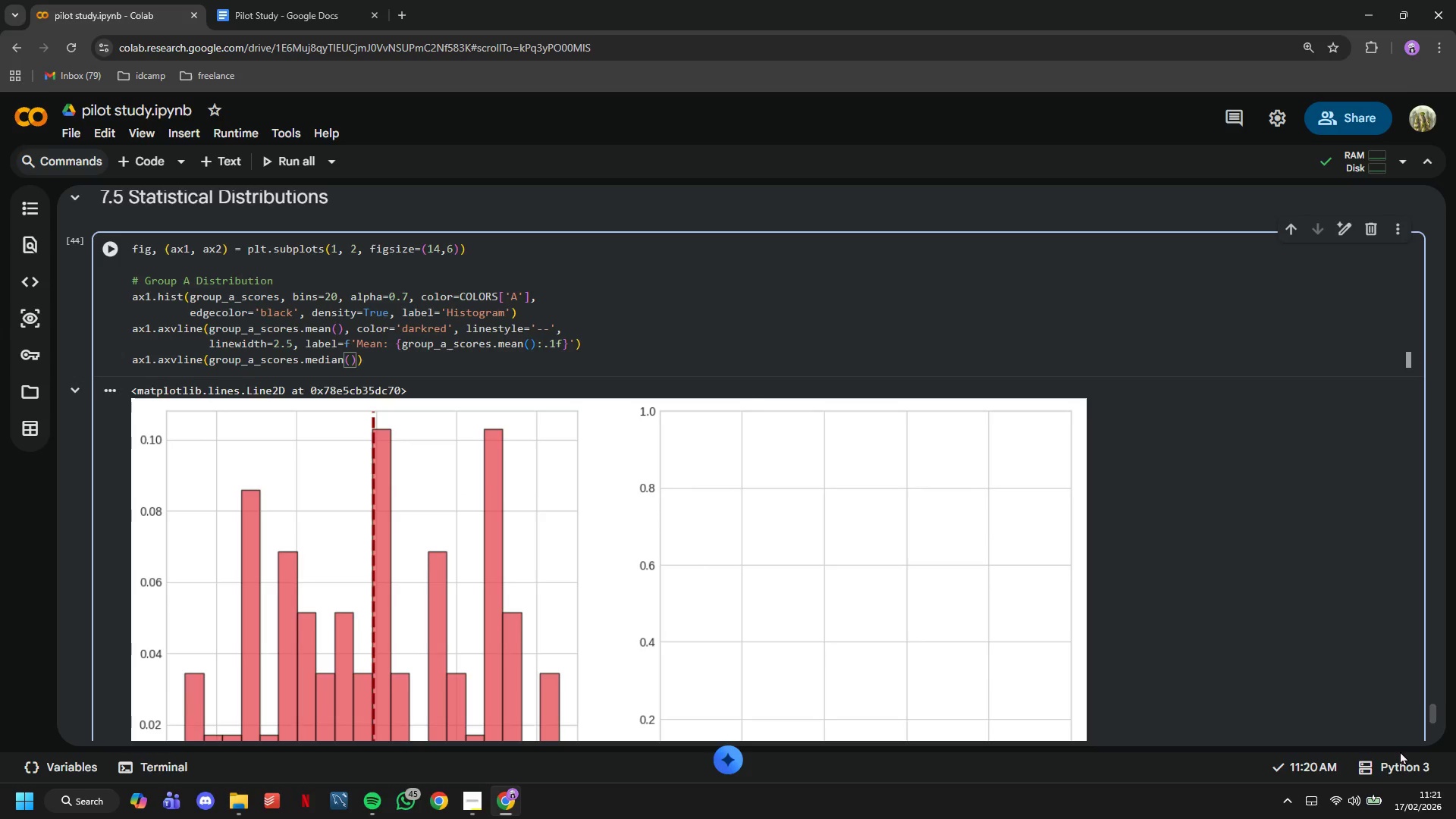 
key(ArrowRight)
 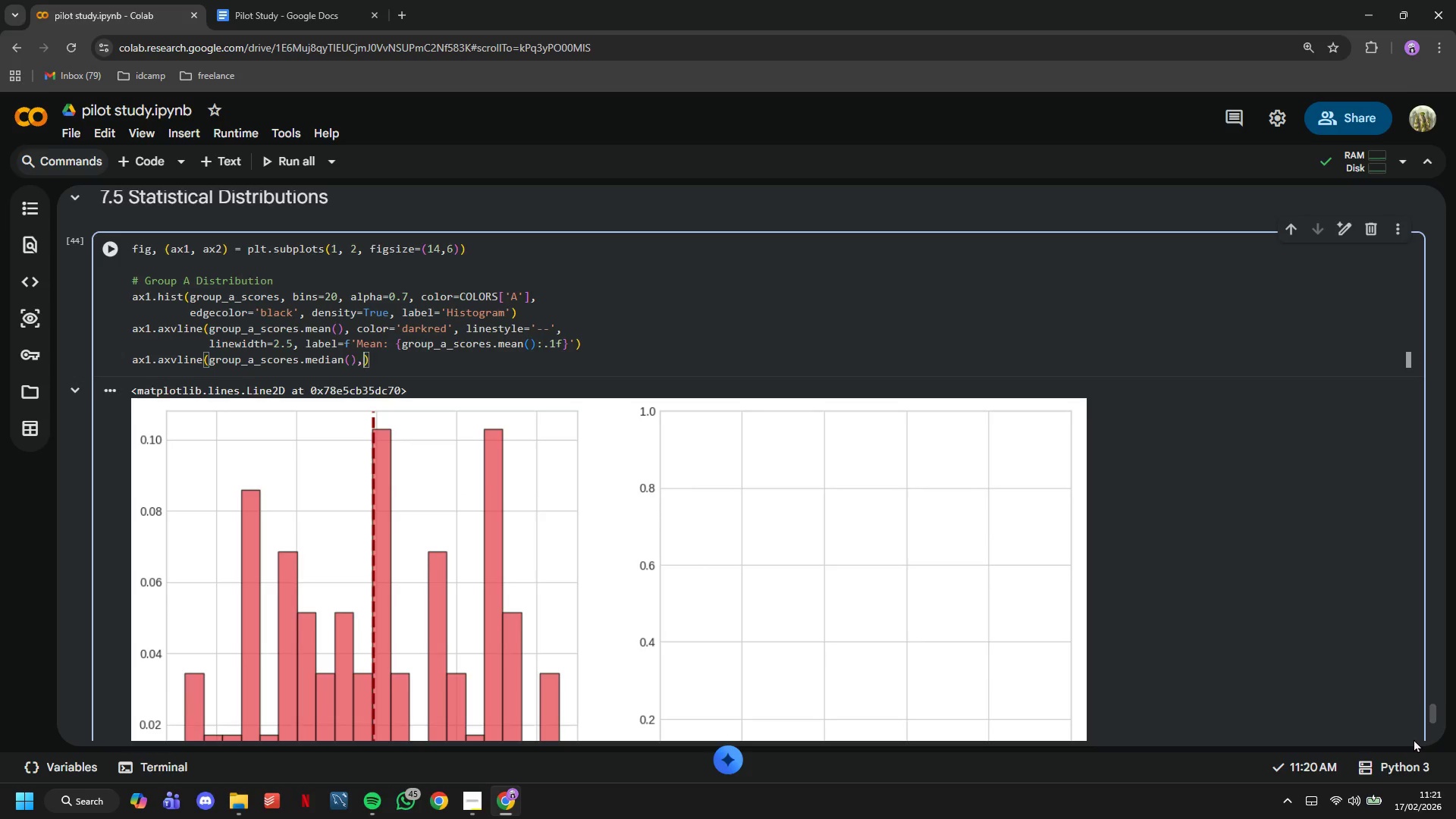 
type(, color='orange)
 